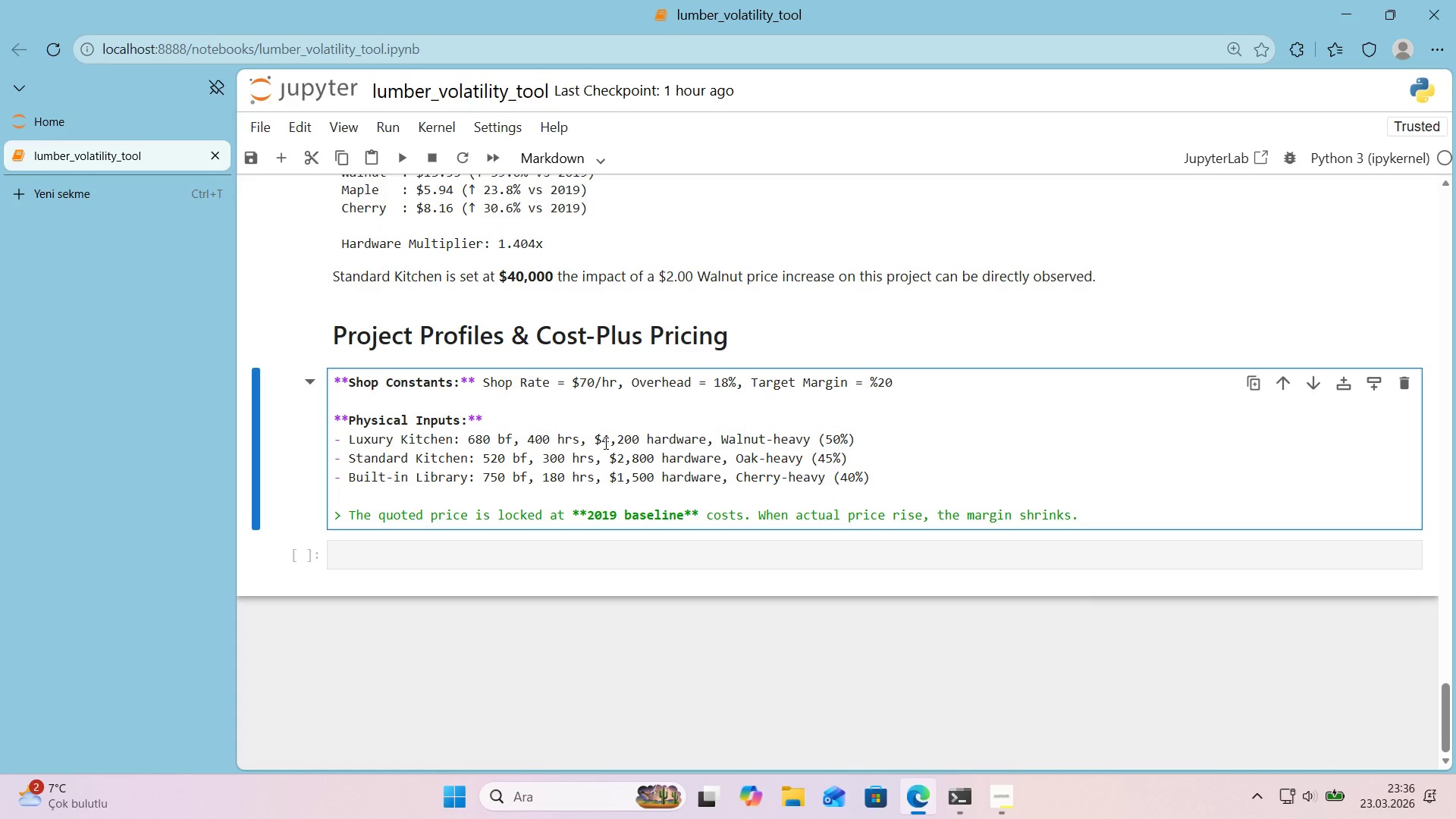 
left_click([594, 441])
 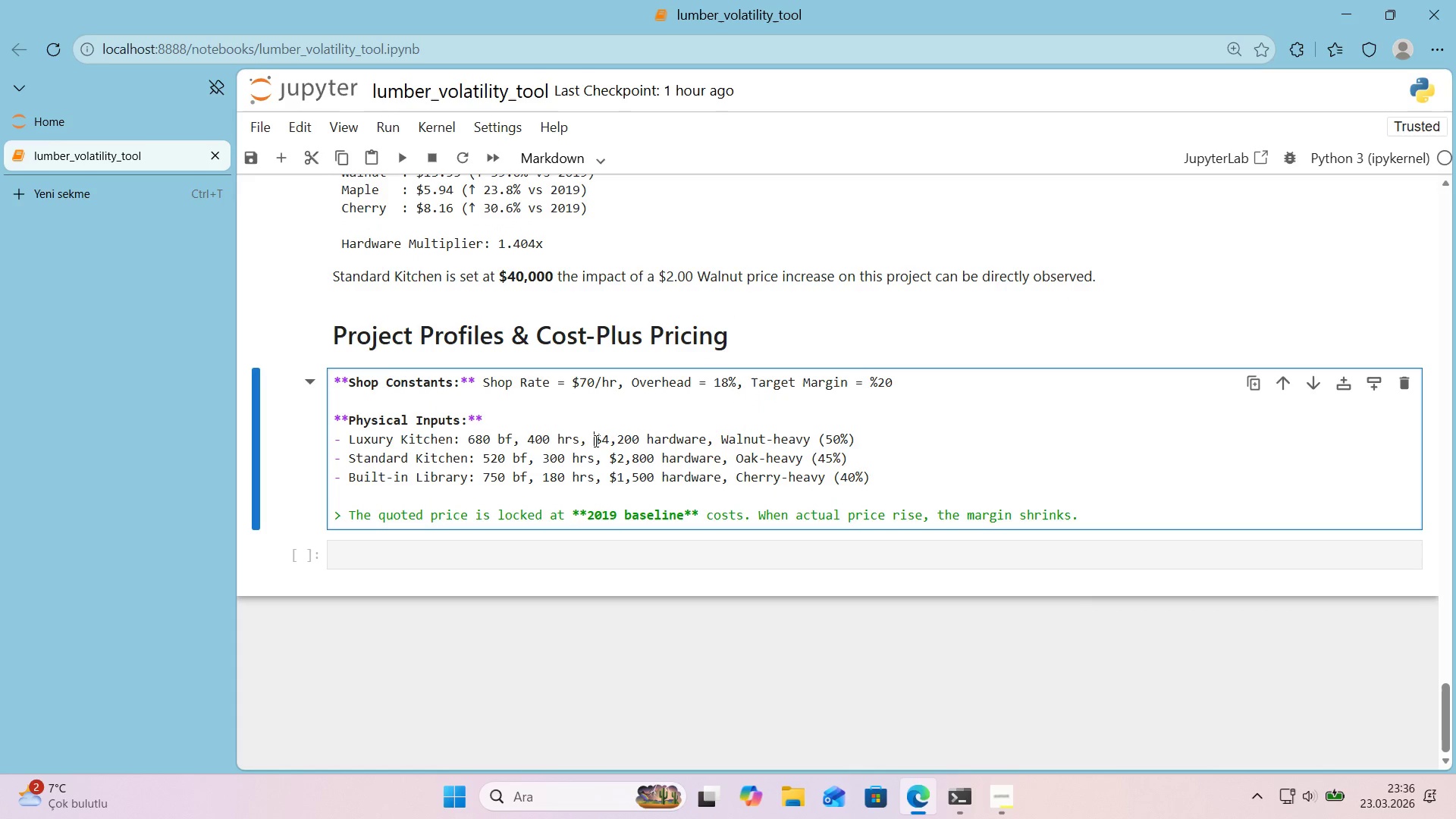 
key(Shift+ShiftRight)
 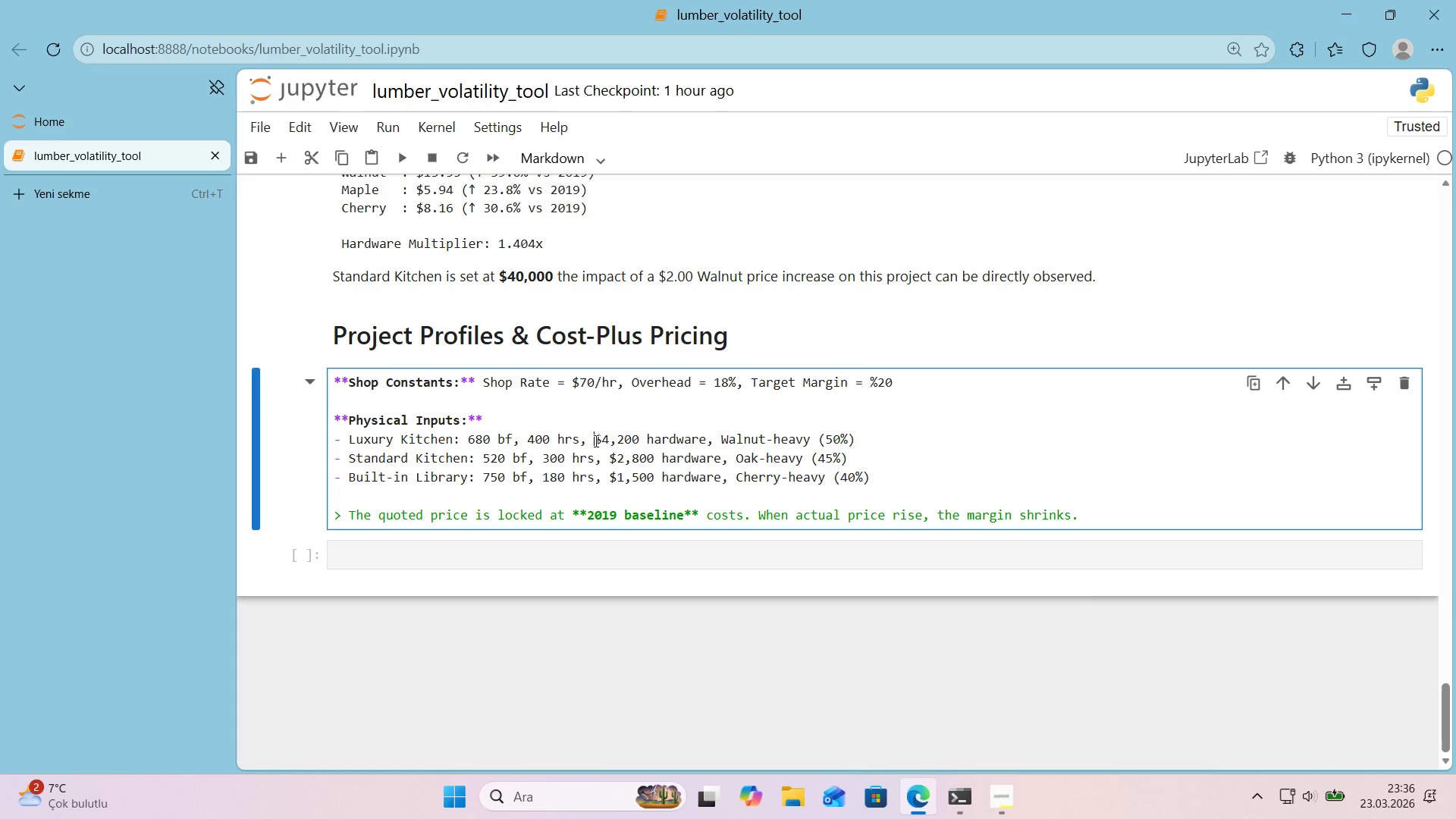 
key(Shift+IntlYen)
 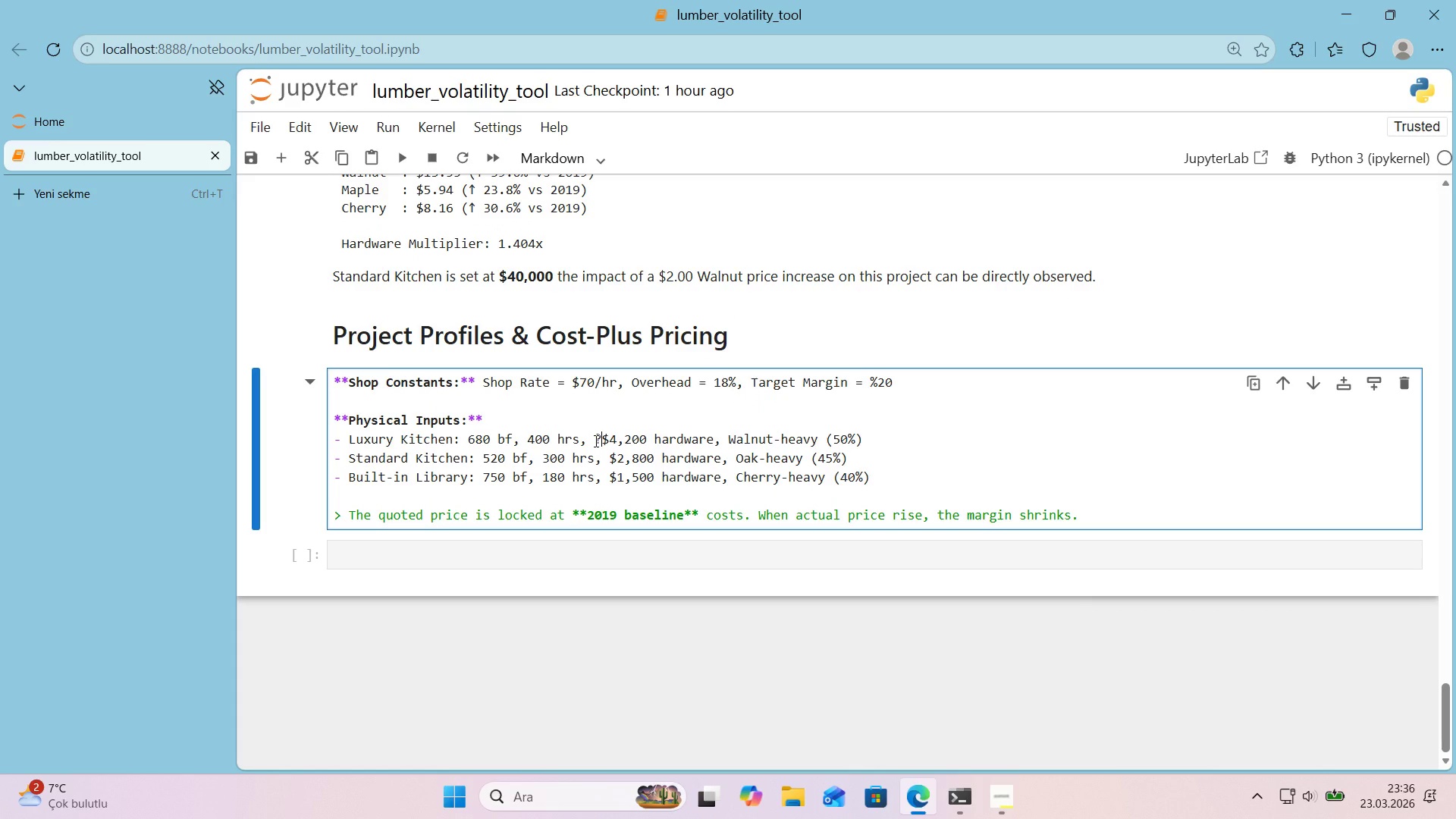 
key(ArrowDown)
 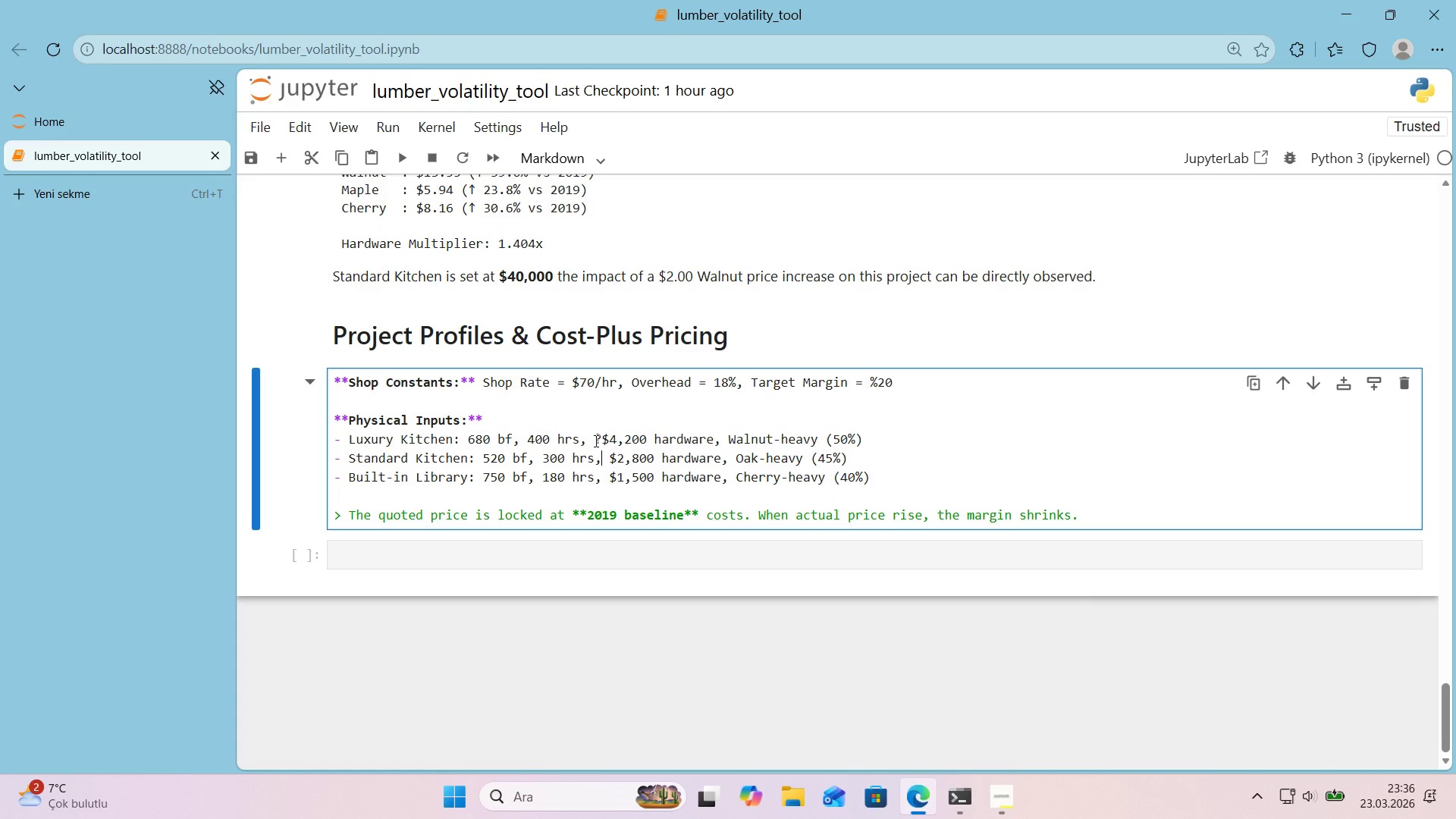 
key(ArrowRight)
 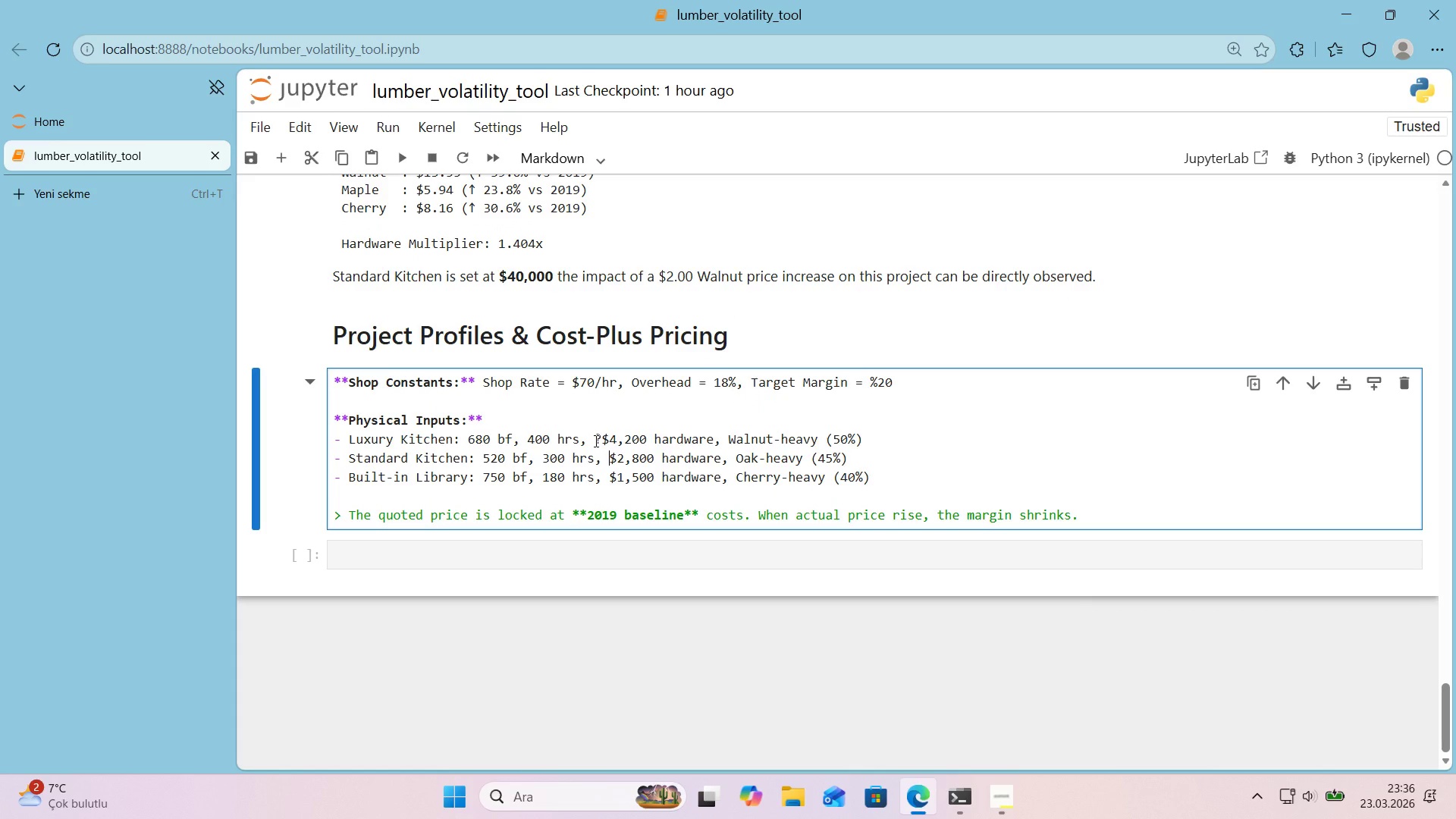 
key(Shift+ShiftRight)
 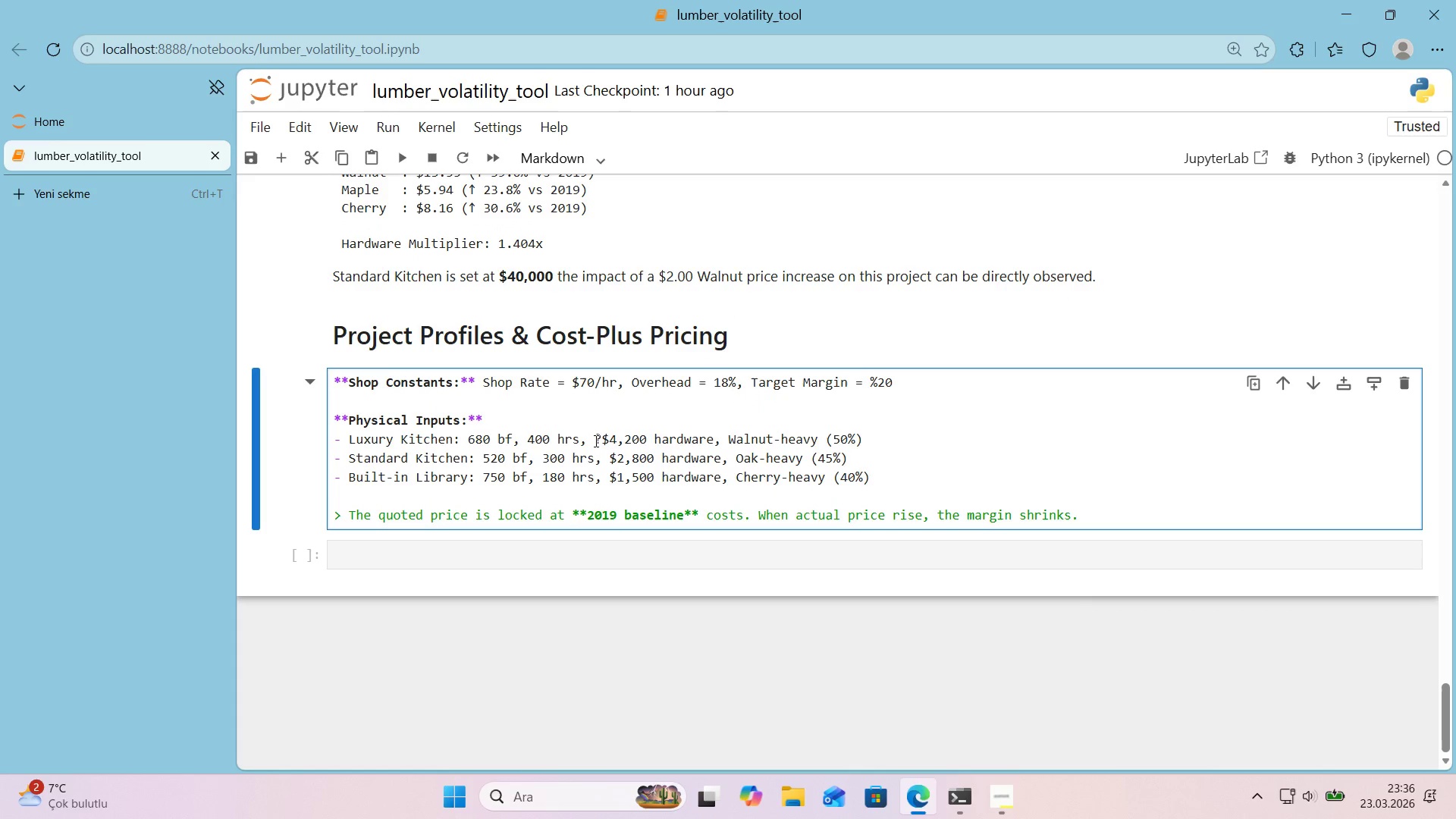 
key(ContextMenu)
 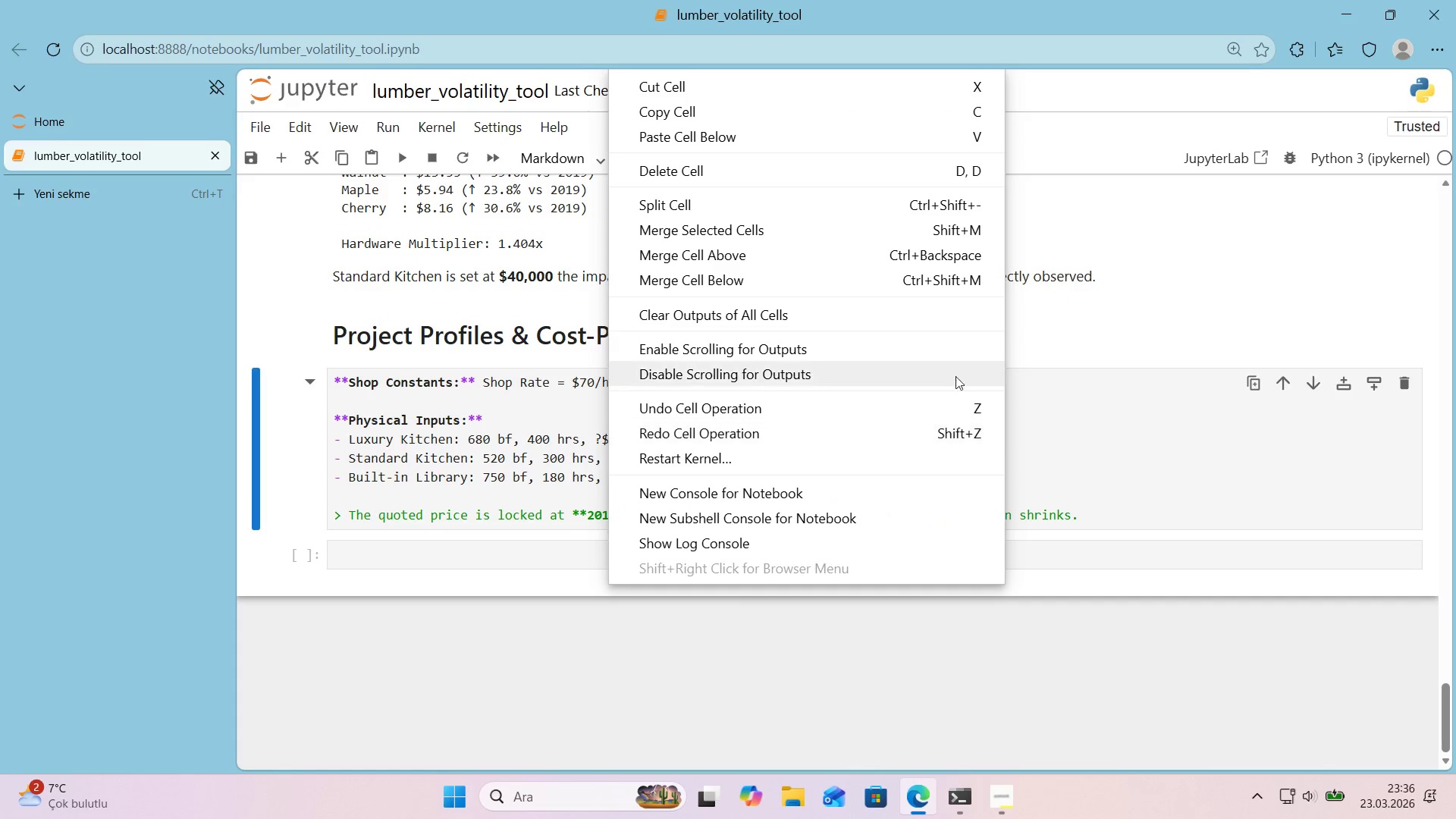 
left_click([1132, 452])
 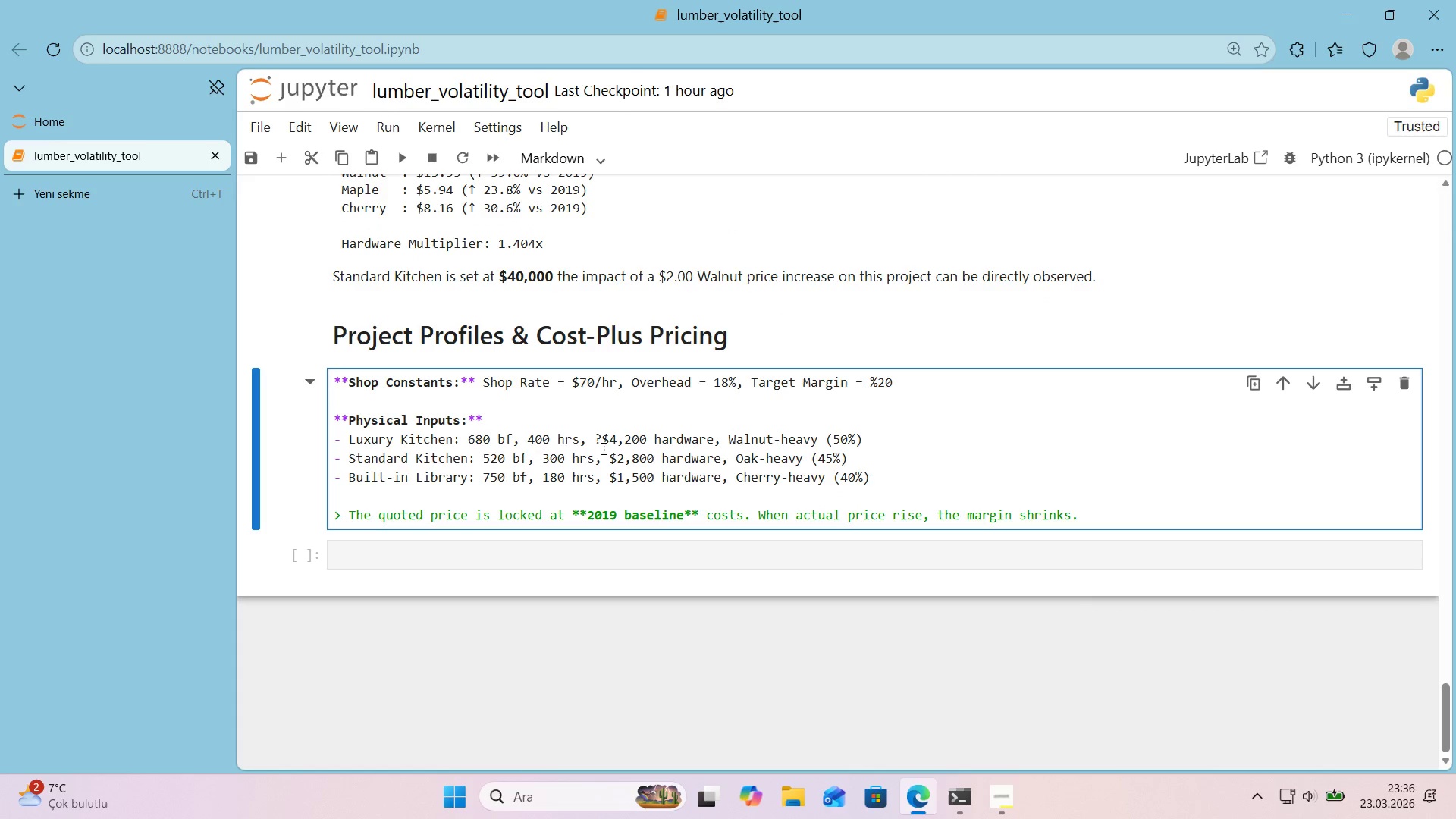 
left_click([604, 452])
 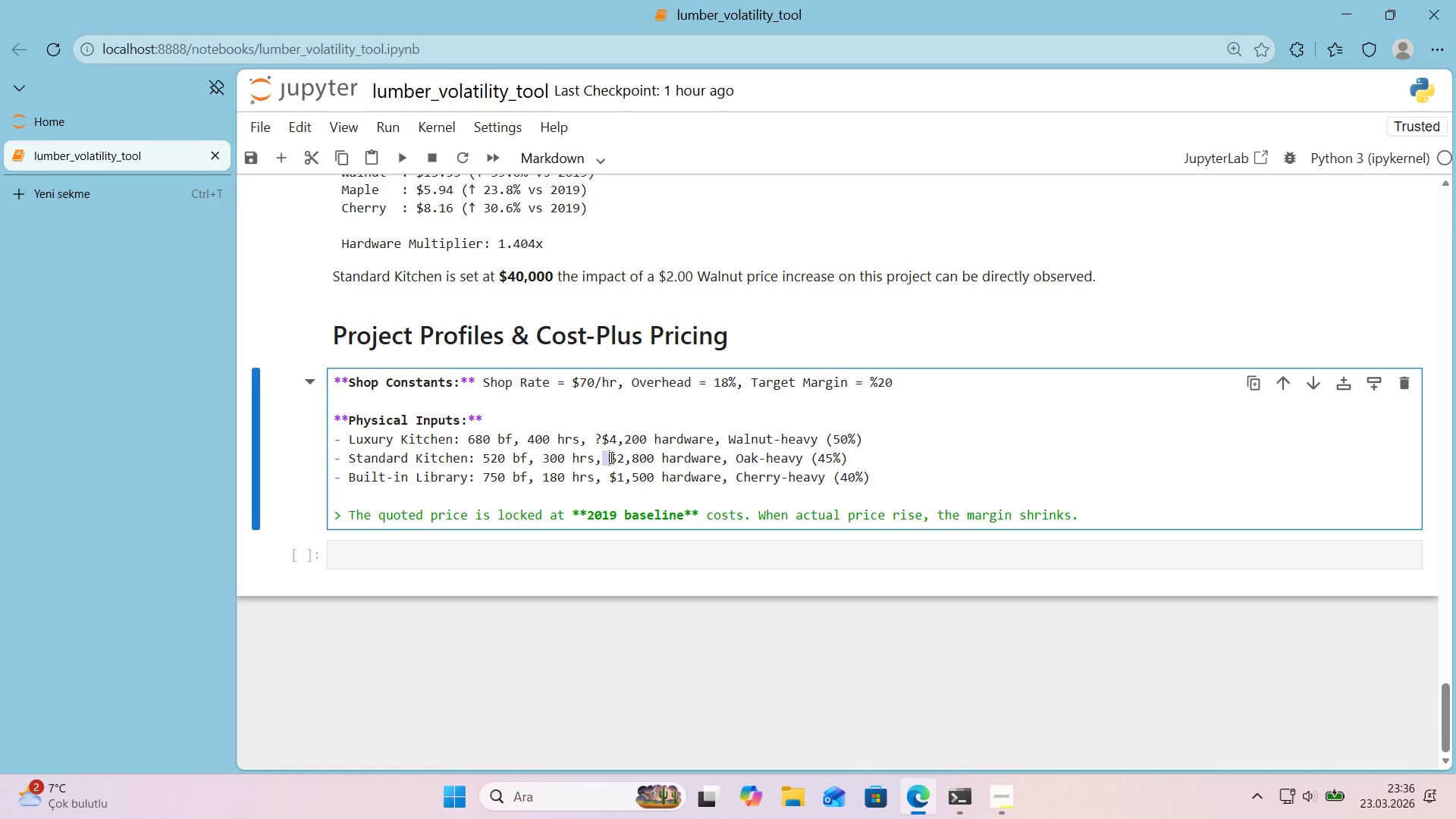 
left_click([610, 457])
 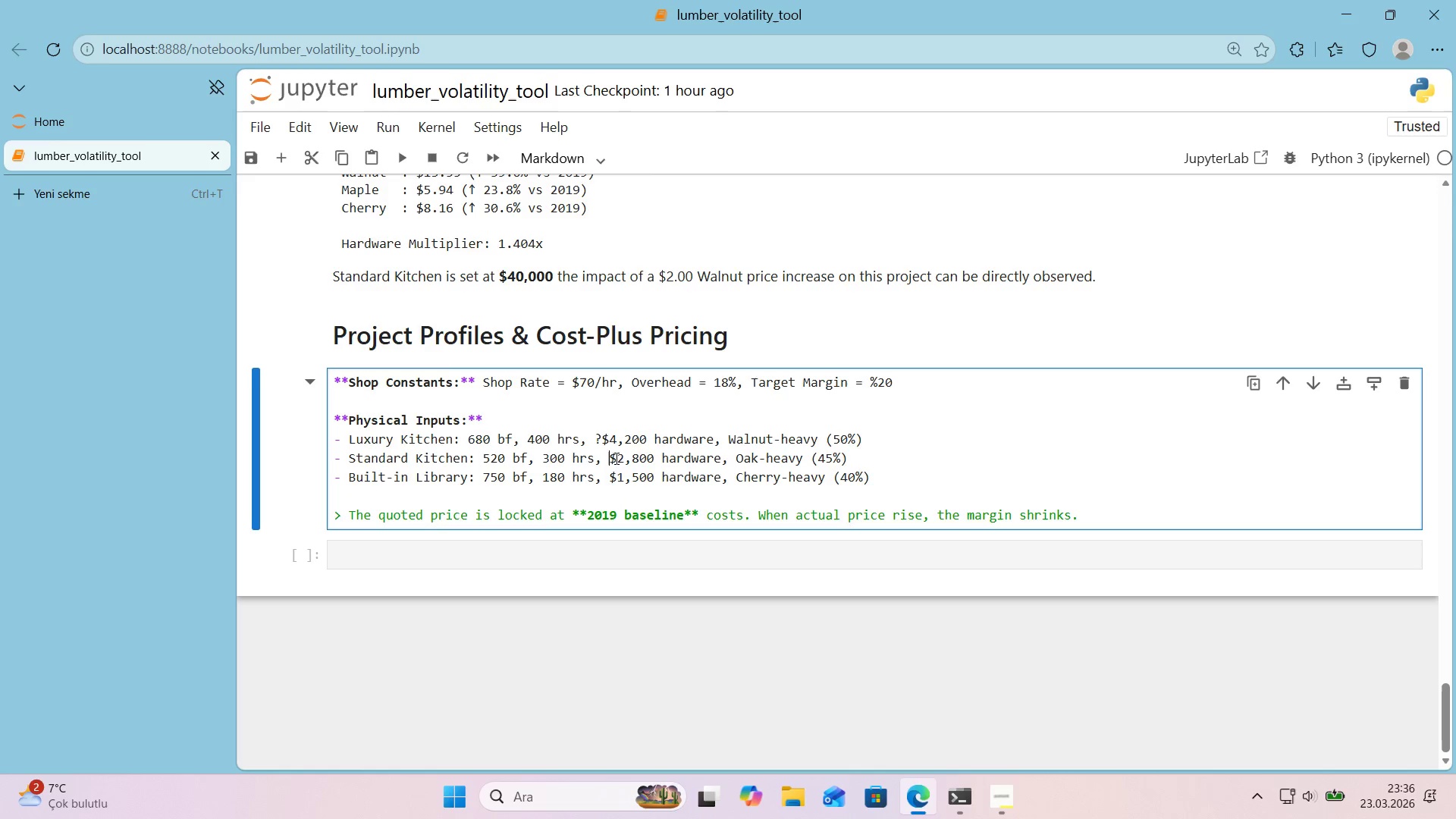 
key(Alt+Control+IntlYen)
 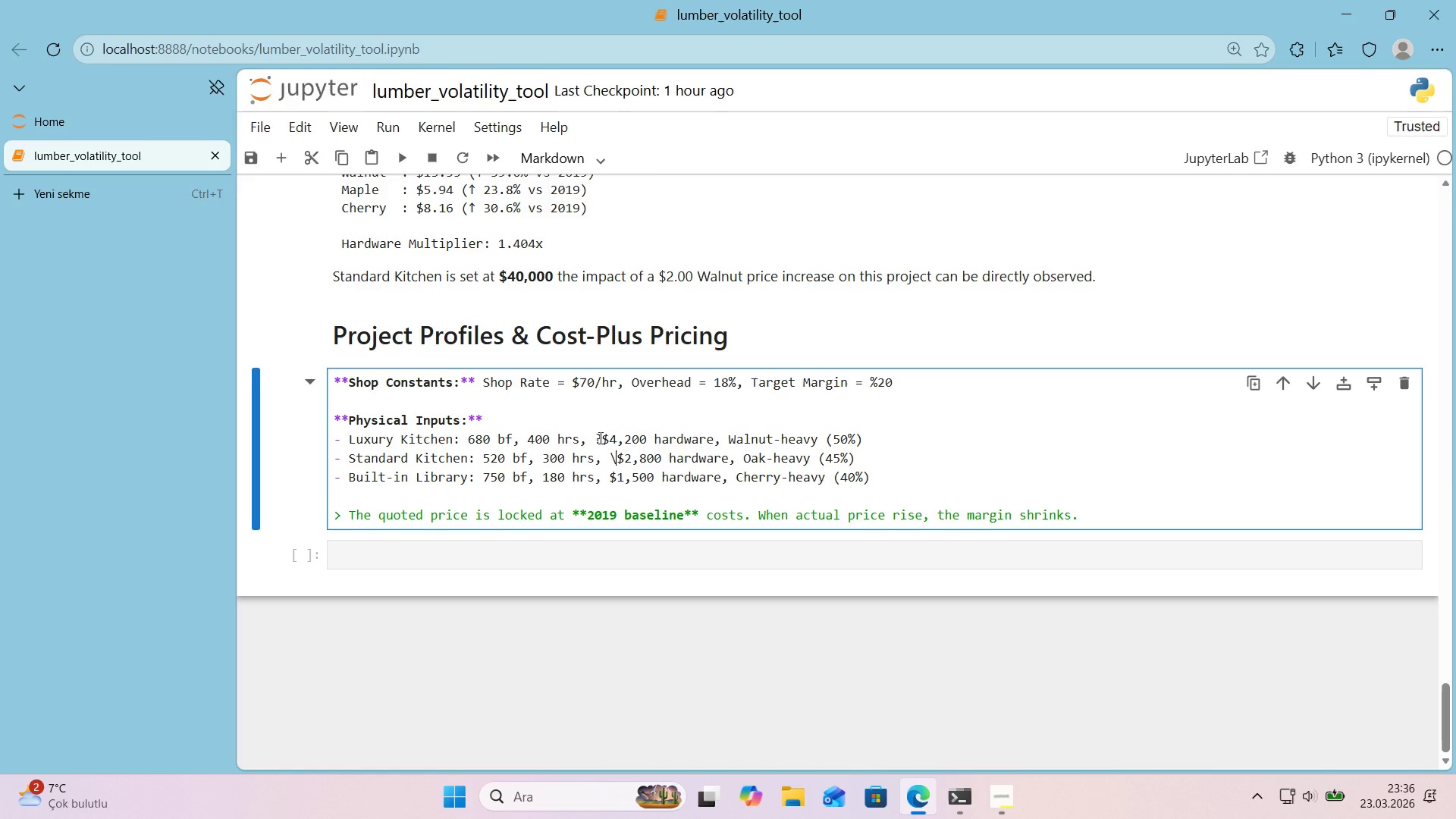 
left_click_drag(start_coordinate=[599, 438], to_coordinate=[595, 438])
 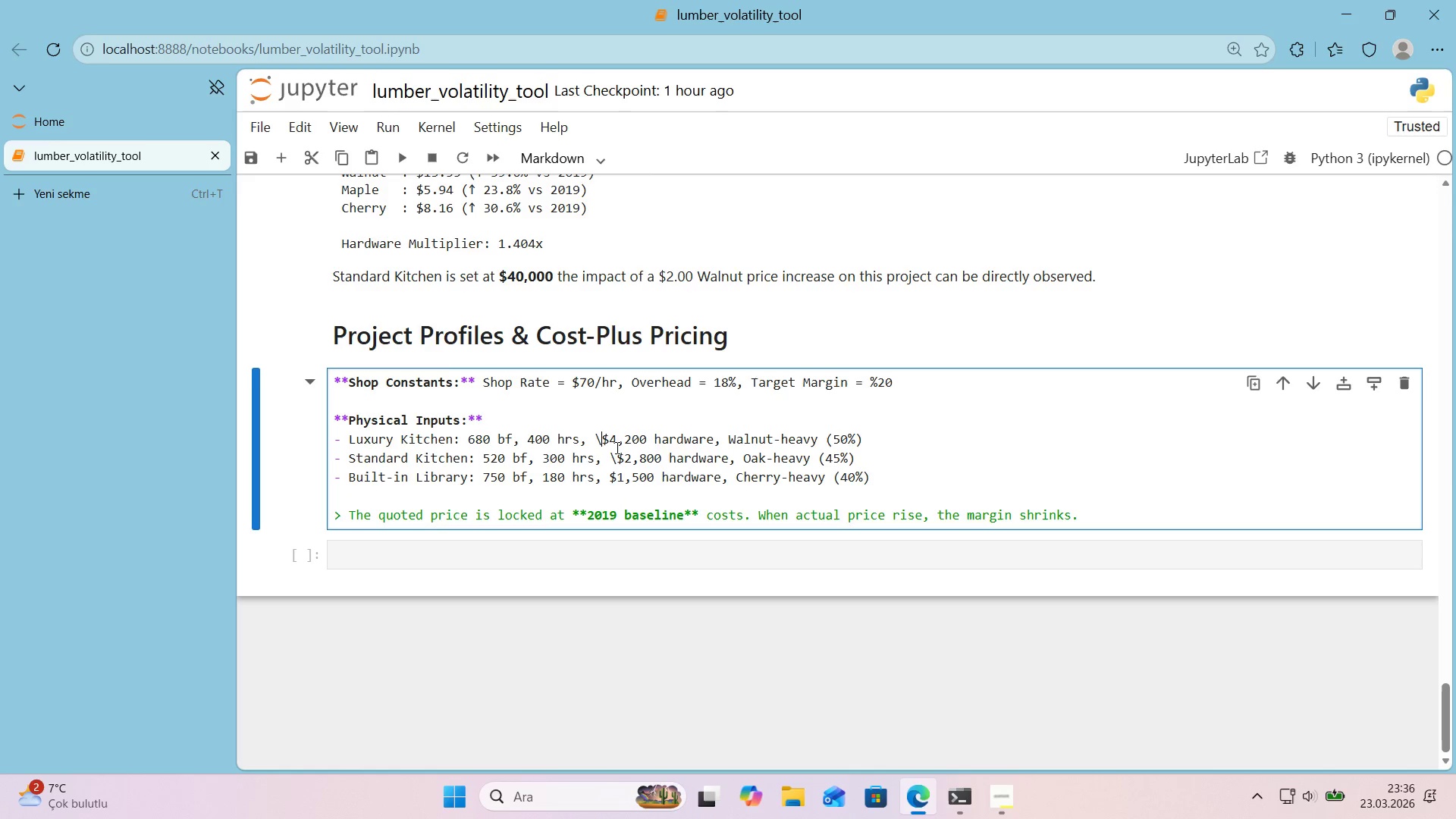 
key(Alt+Control+AltRight)
 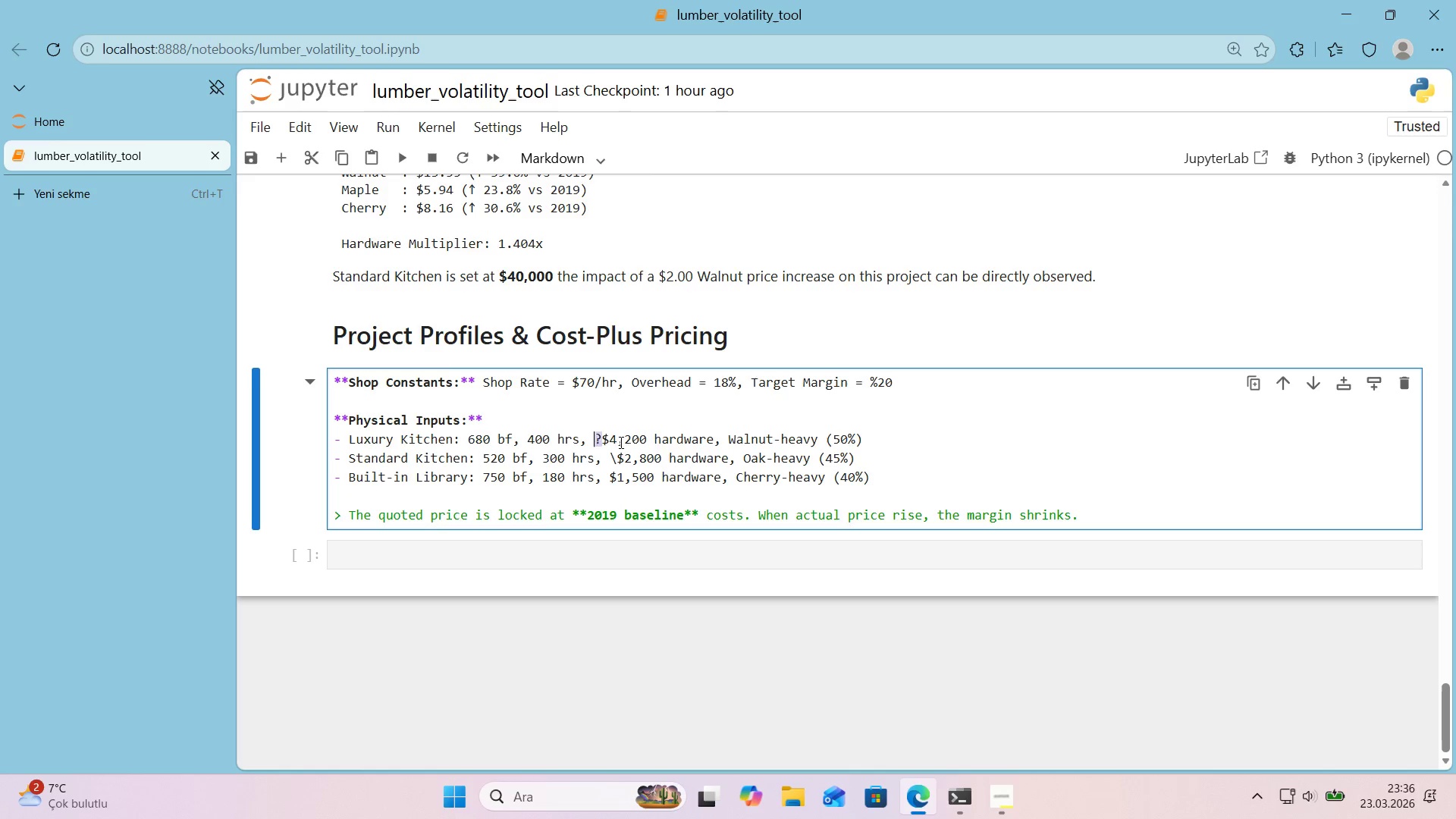 
key(Control+ControlLeft)
 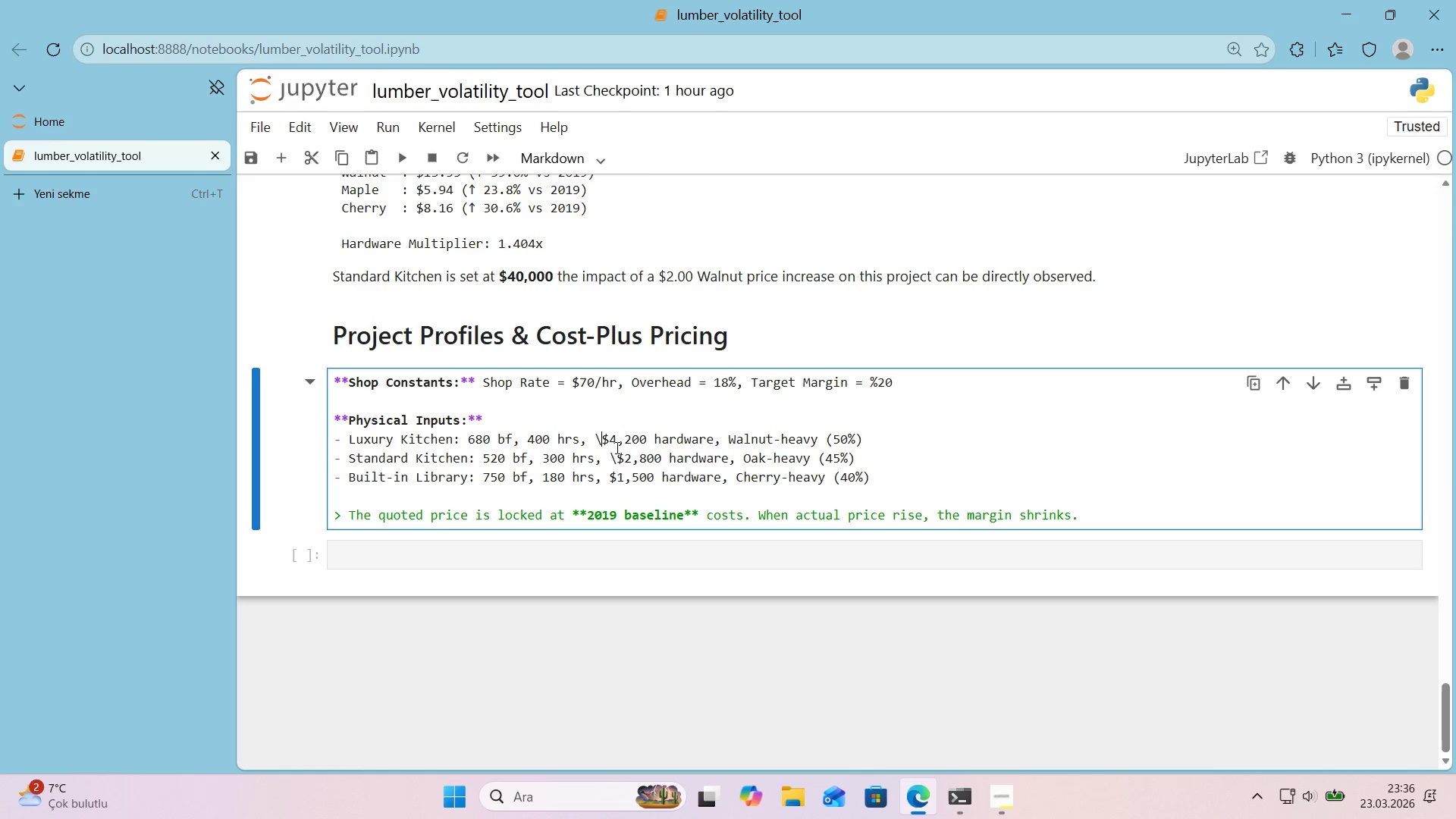 
key(Alt+Control+IntlYen)
 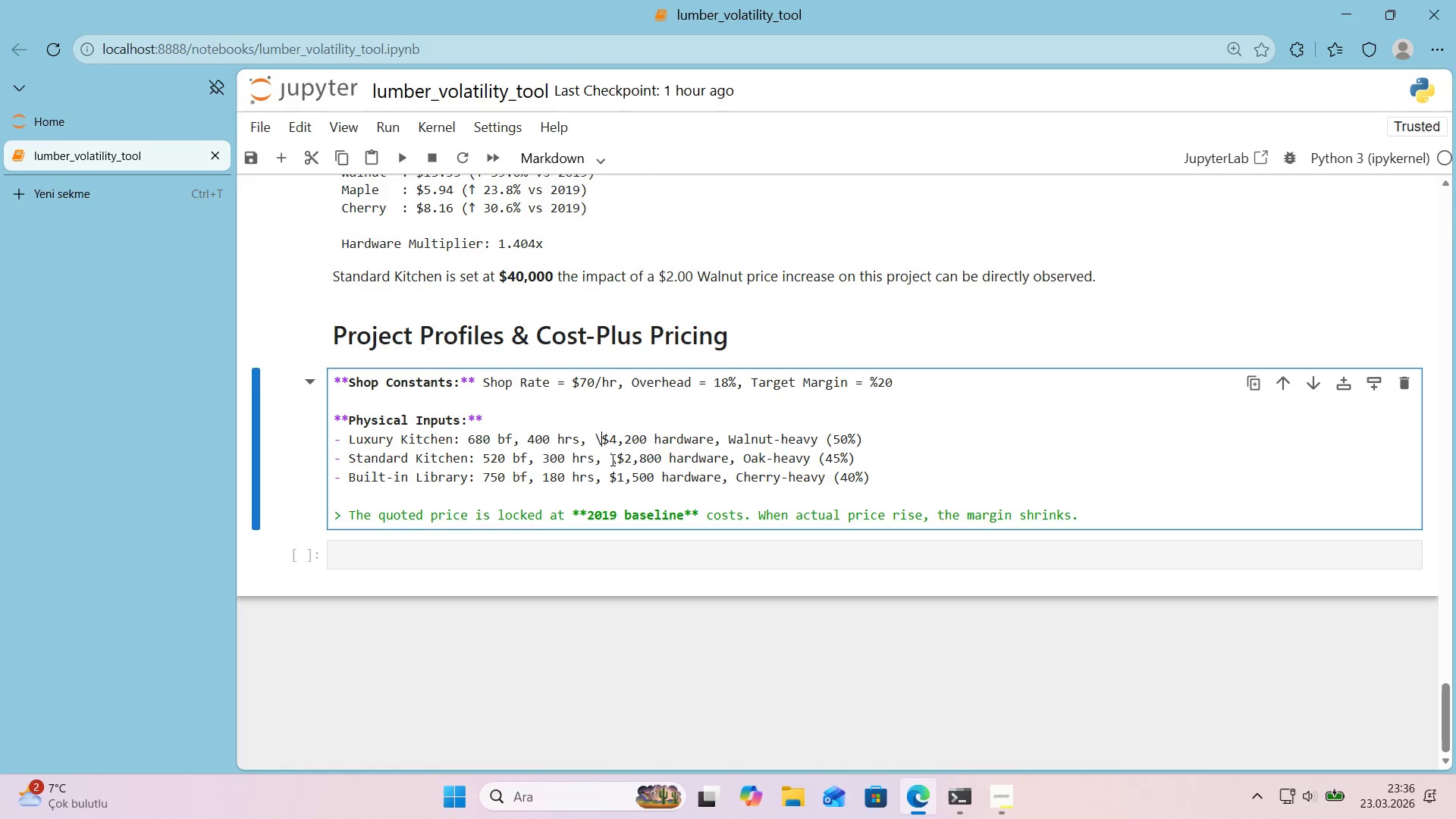 
left_click([609, 469])
 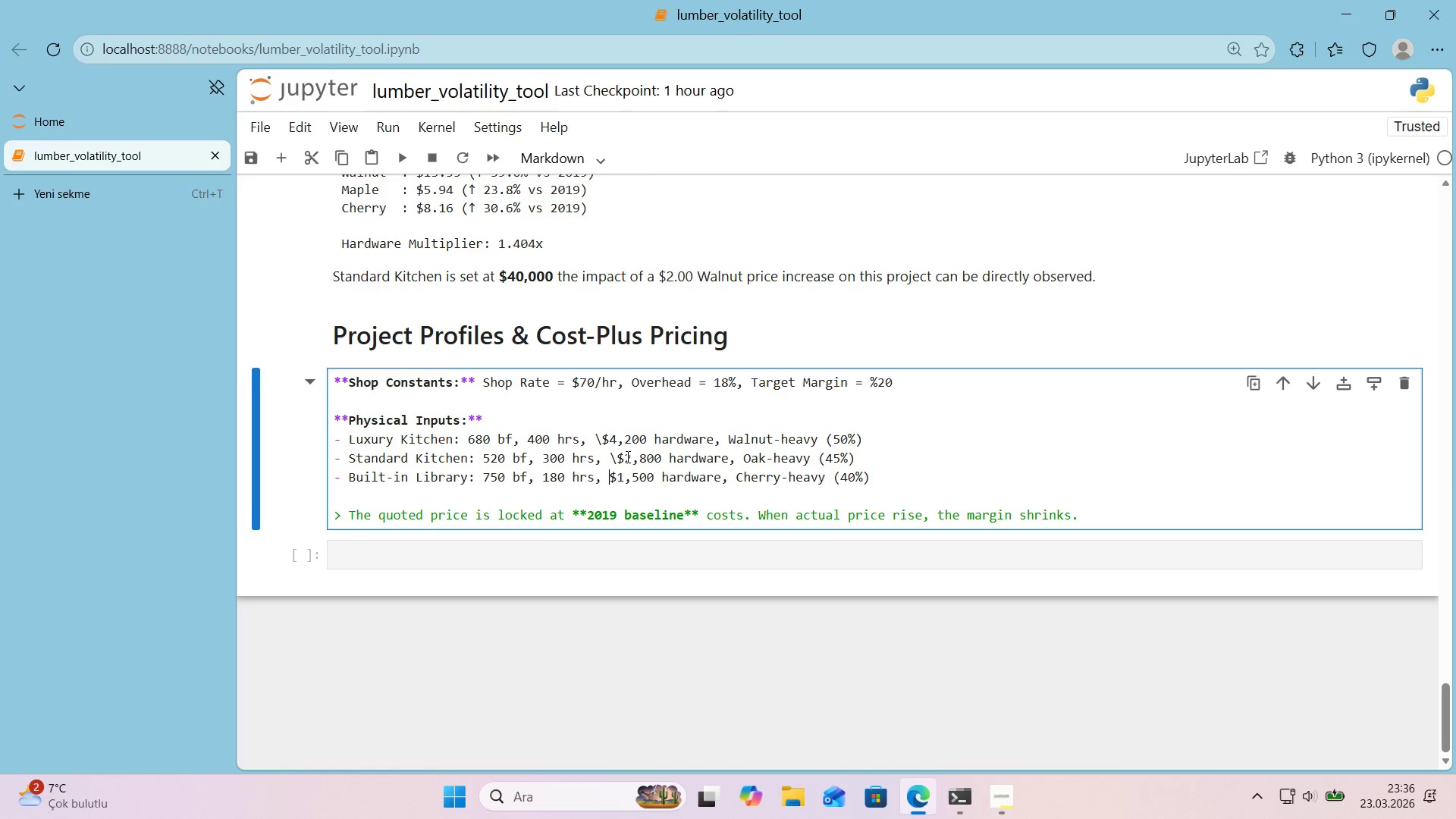 
left_click_drag(start_coordinate=[617, 456], to_coordinate=[611, 457])
 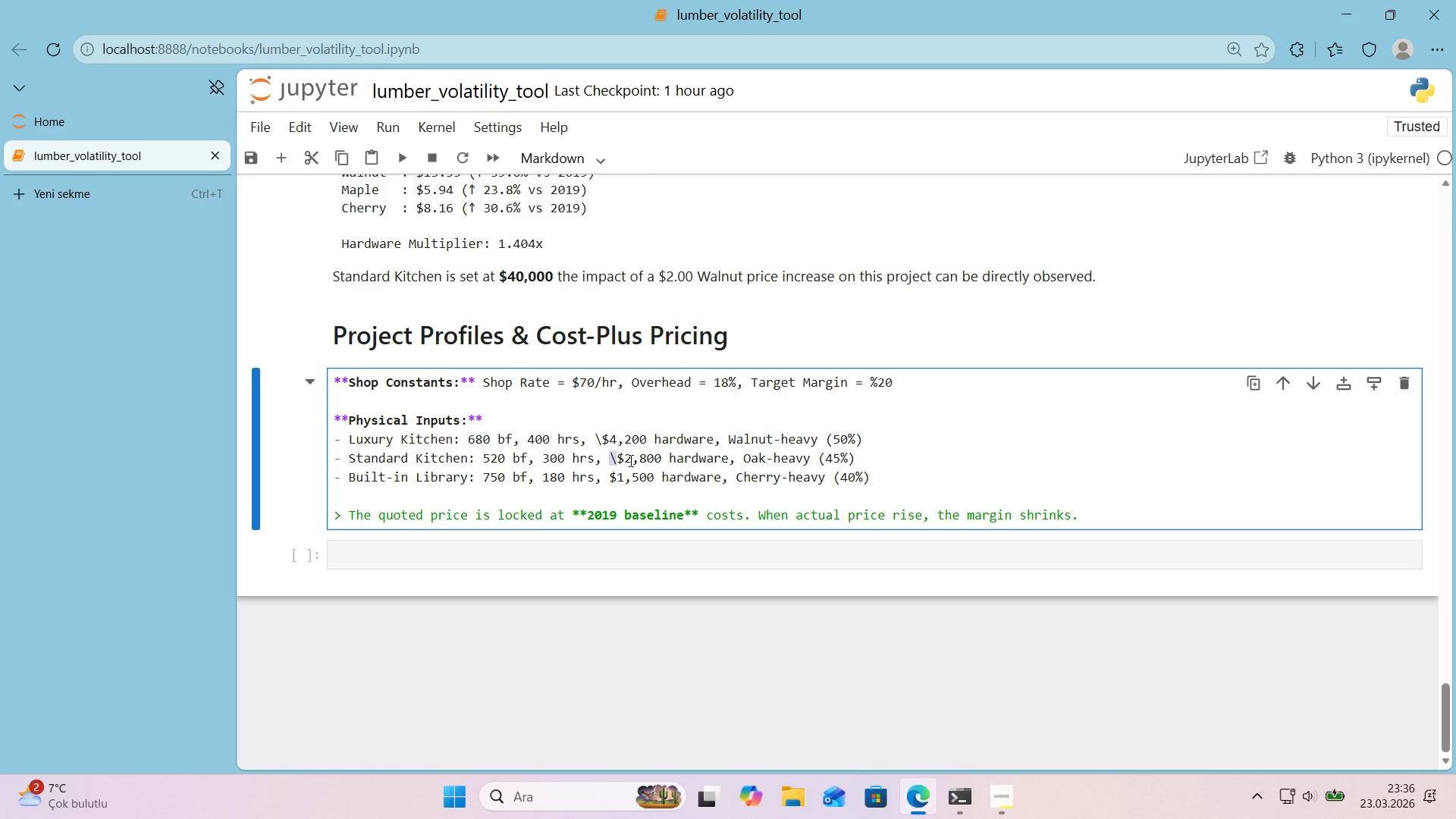 
key(Backspace)
 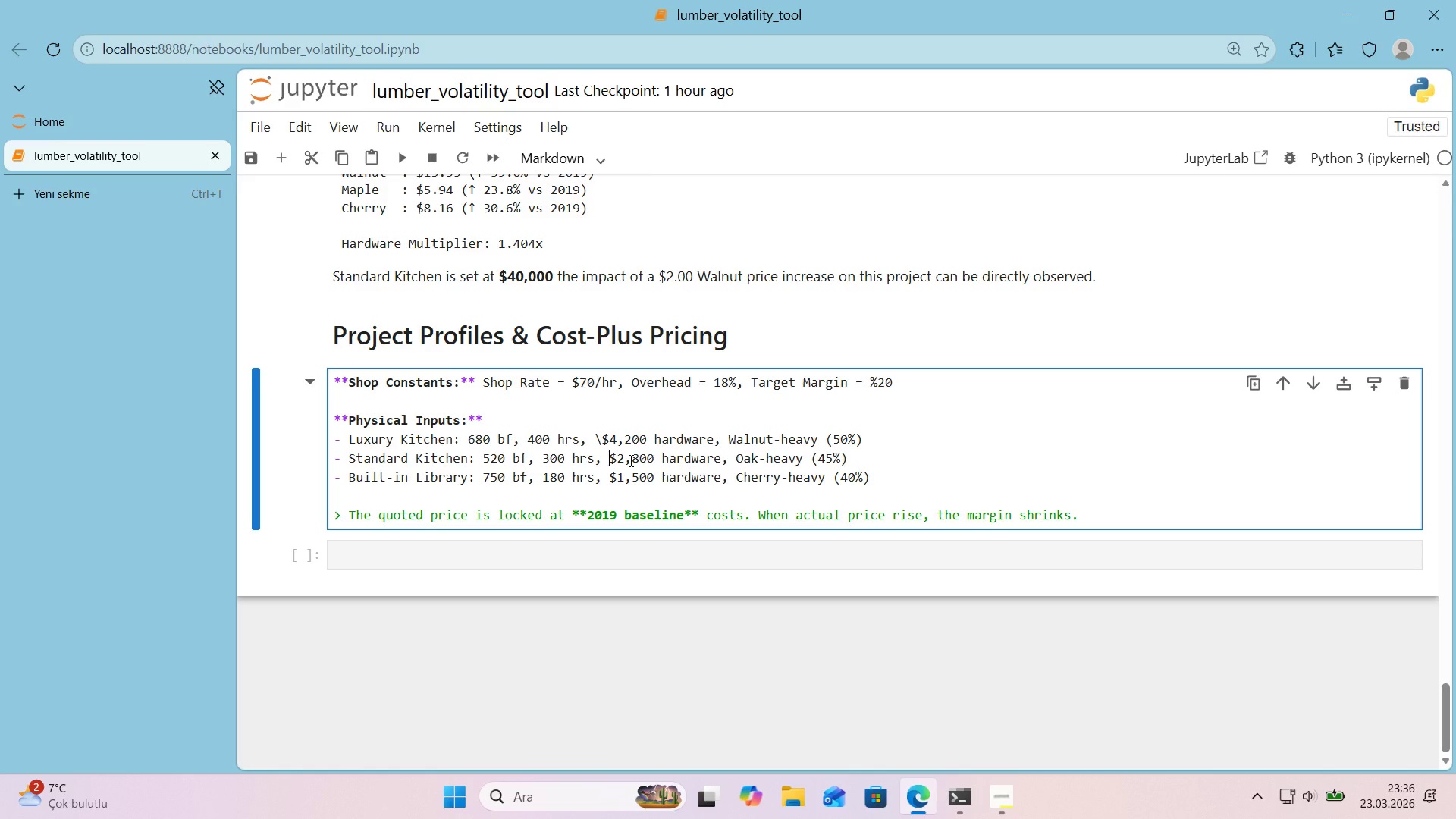 
key(Shift+Enter)
 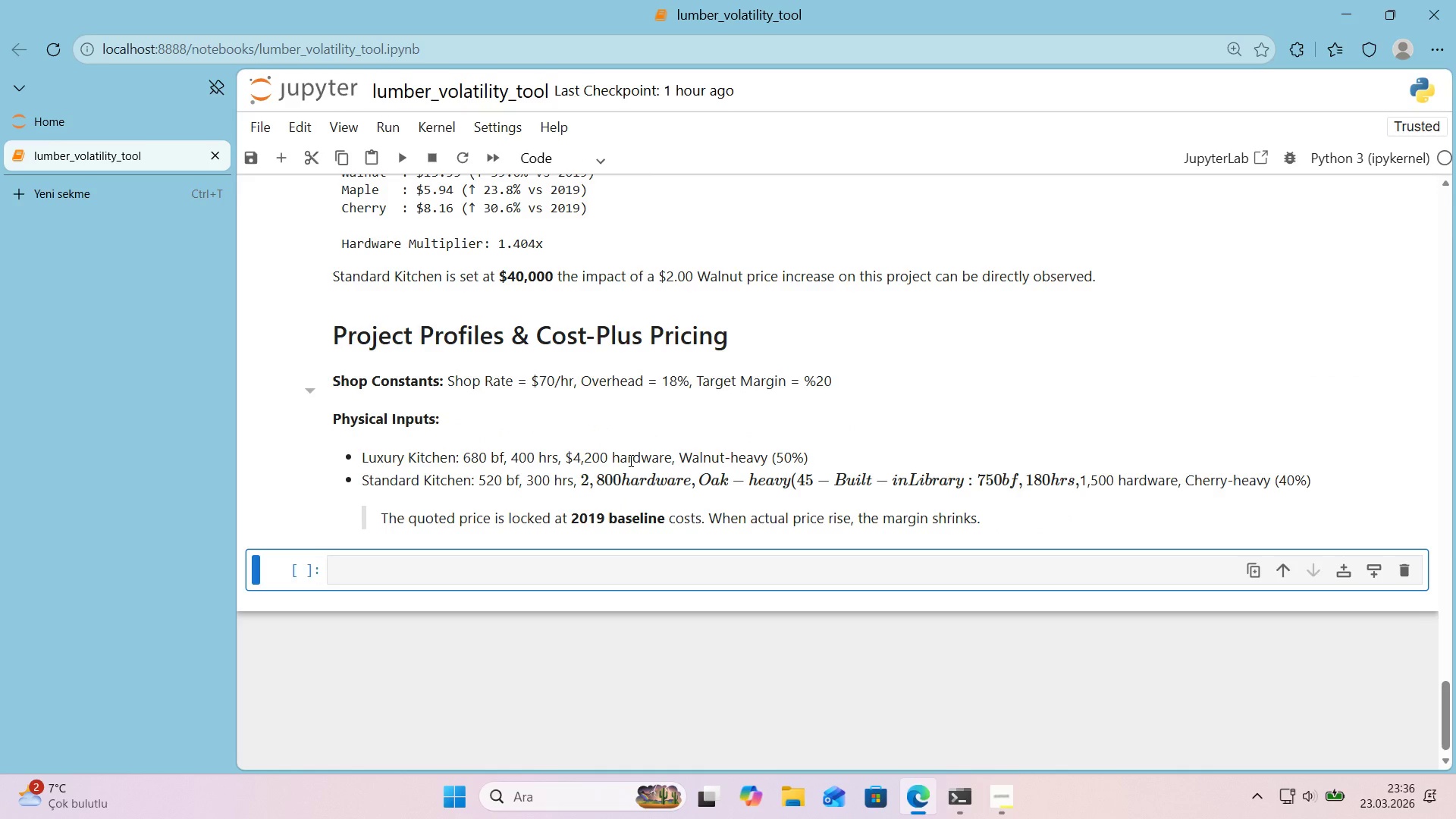 
double_click([629, 460])
 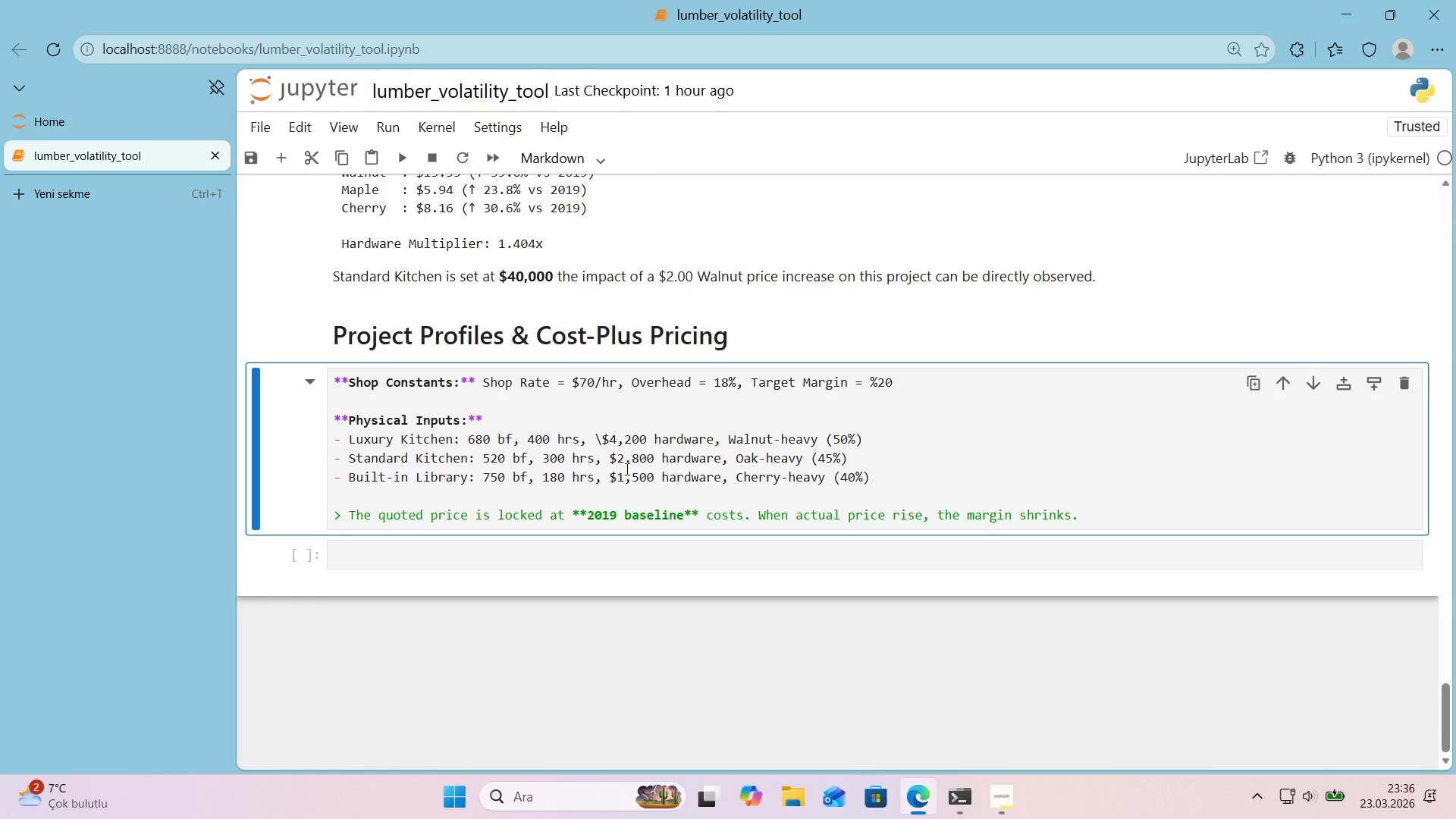 
left_click([608, 458])
 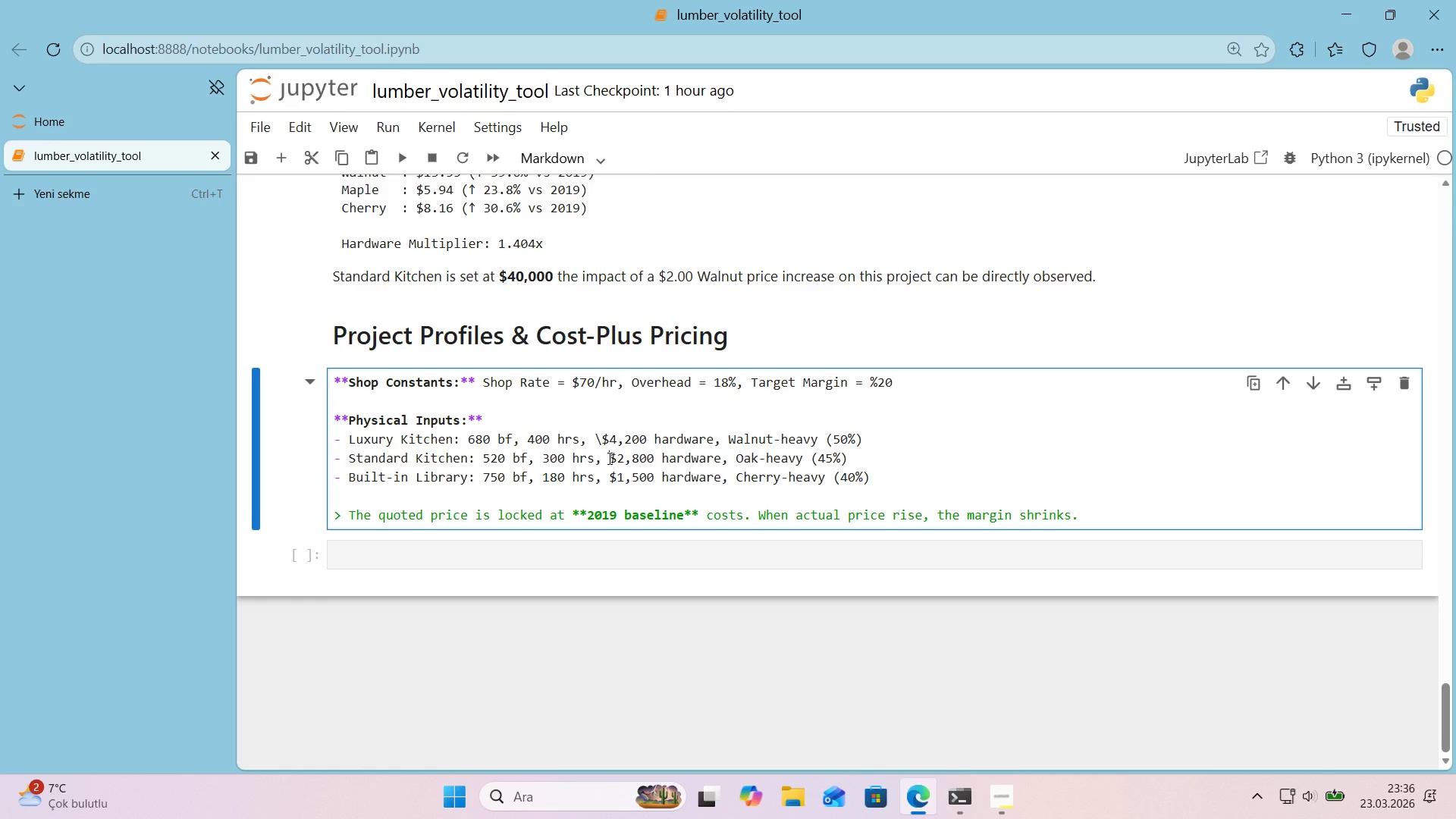 
key(Alt+Control+AltRight)
 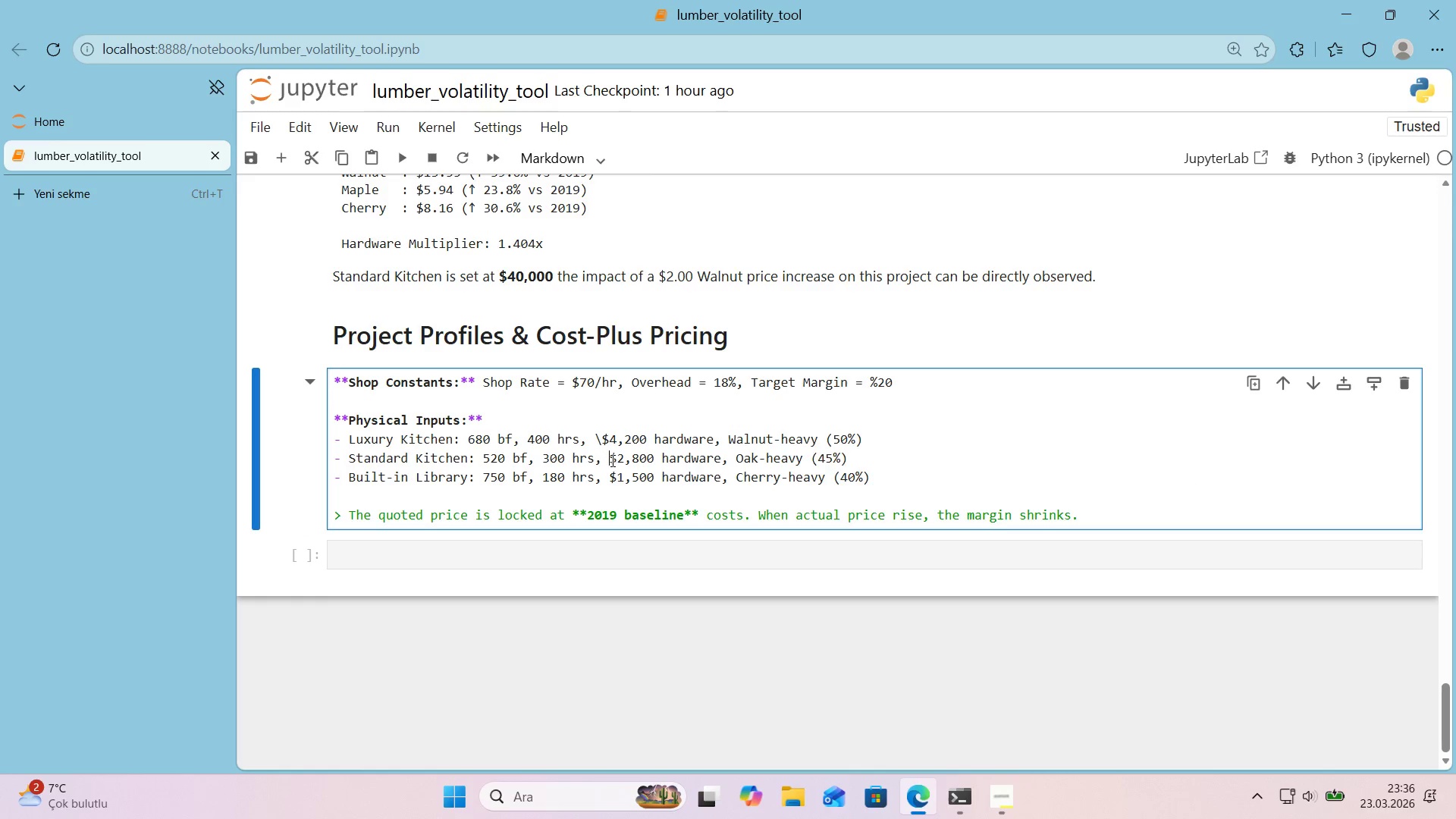 
key(Control+ControlLeft)
 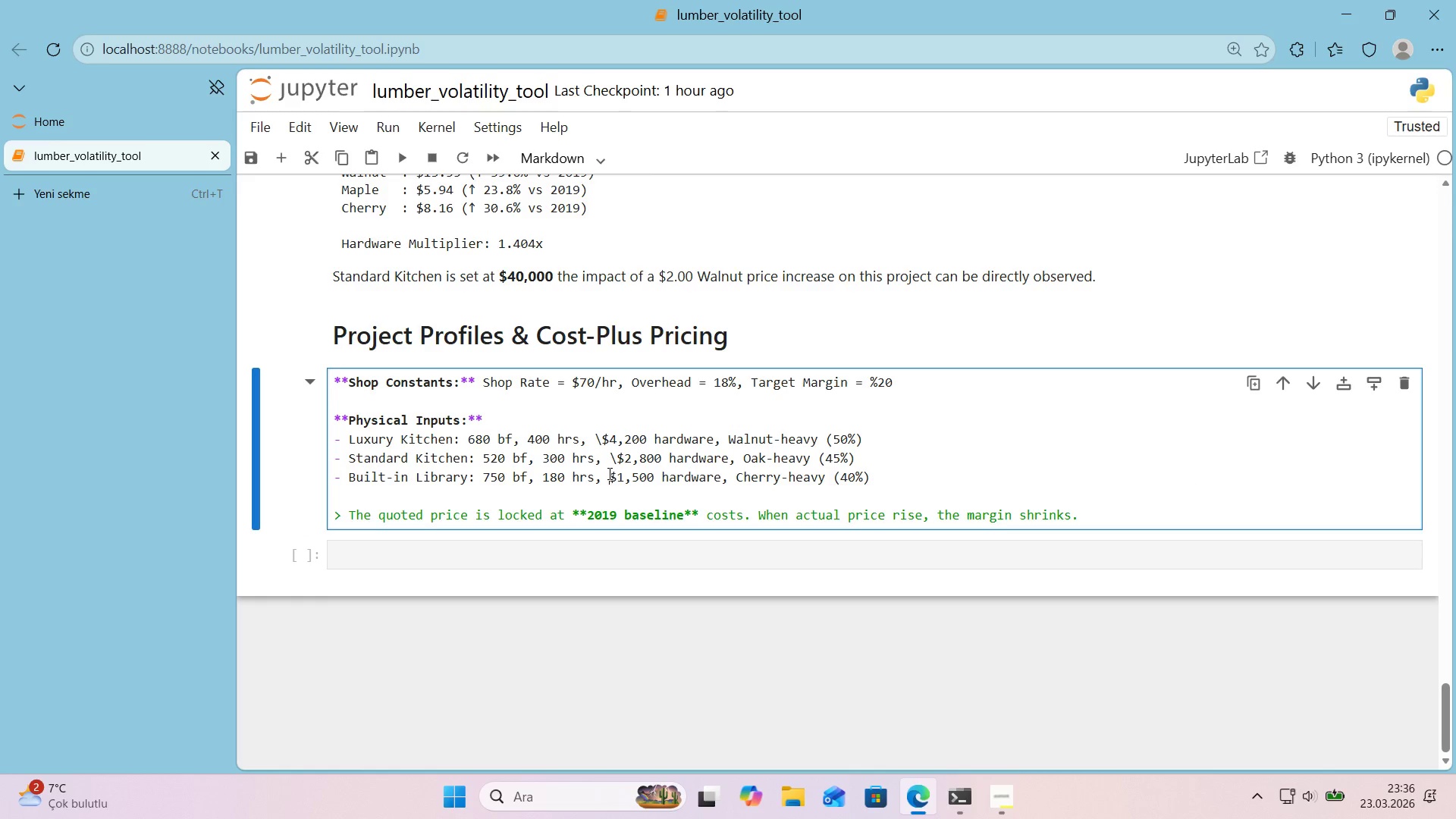 
key(Alt+Control+IntlYen)
 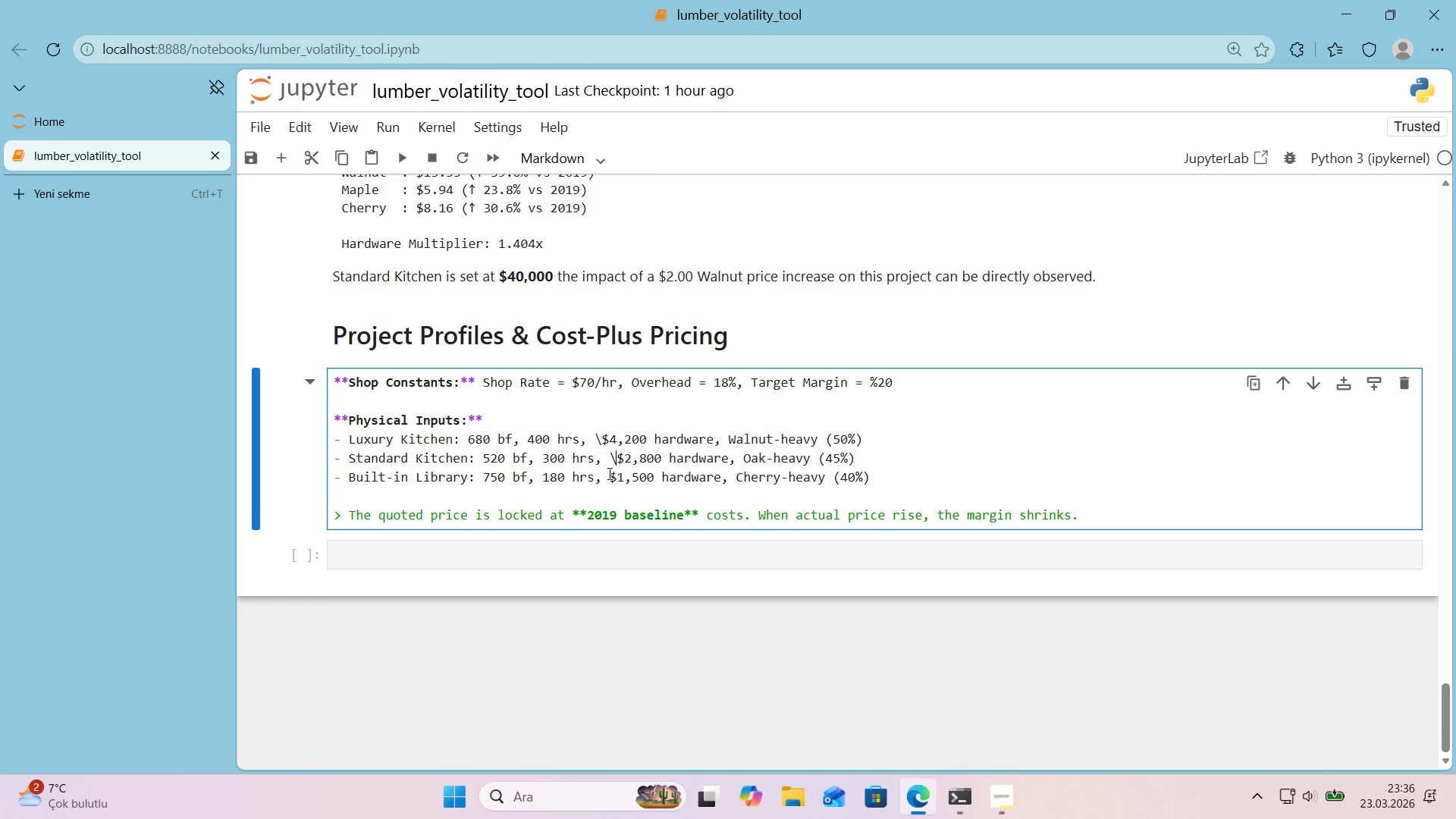 
left_click([608, 473])
 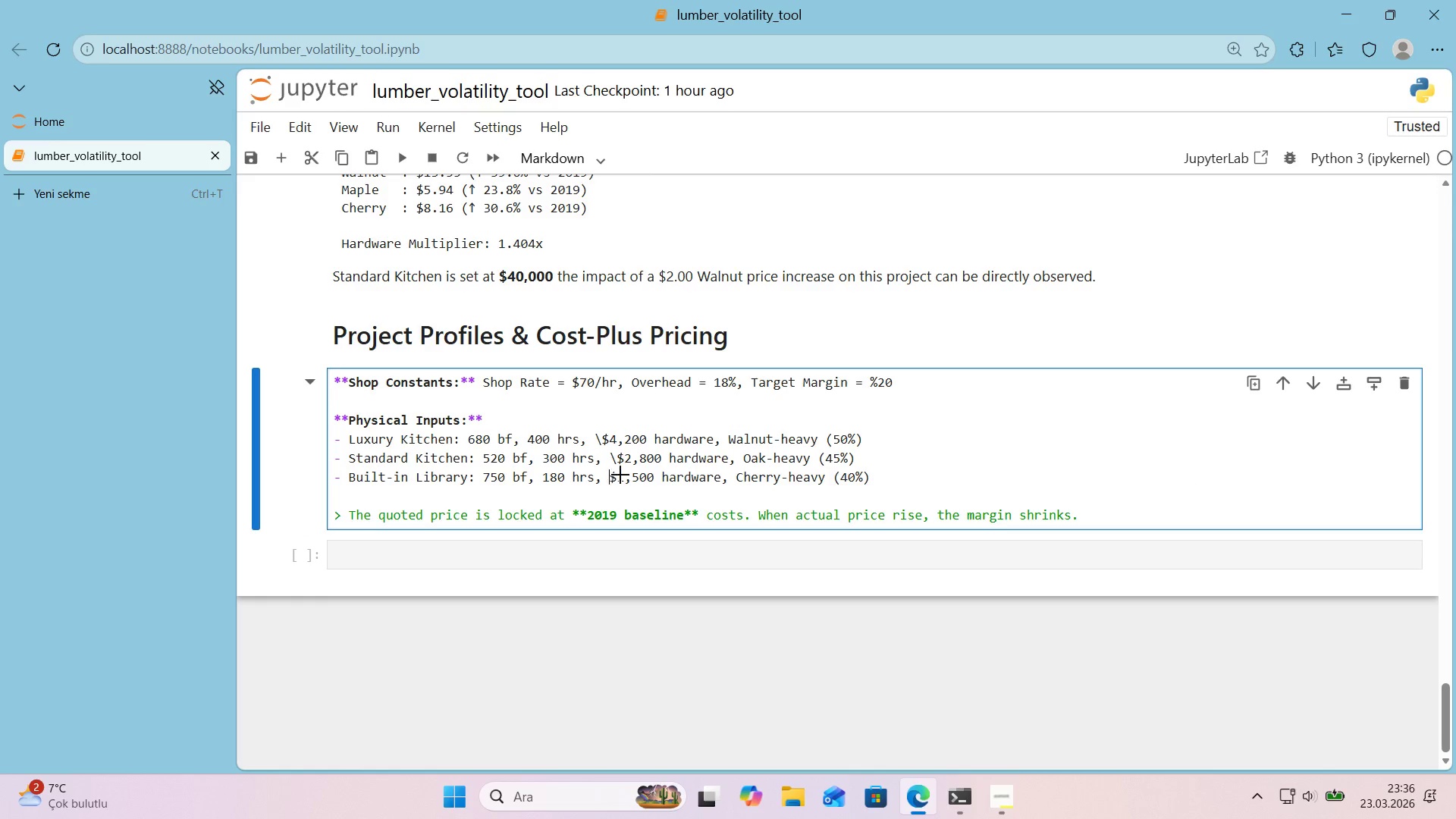 
key(Control+ControlLeft)
 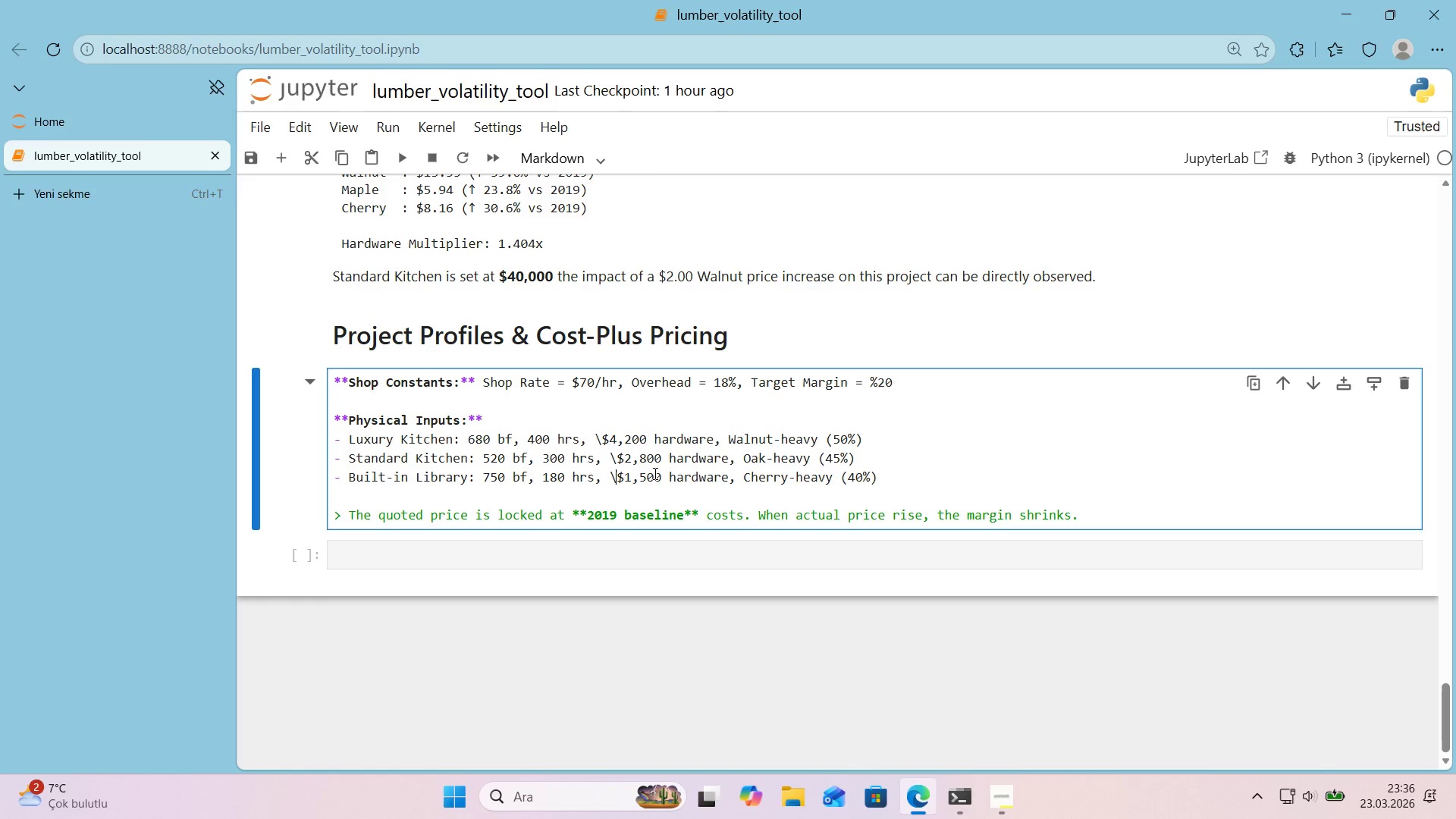 
key(Alt+Control+AltRight)
 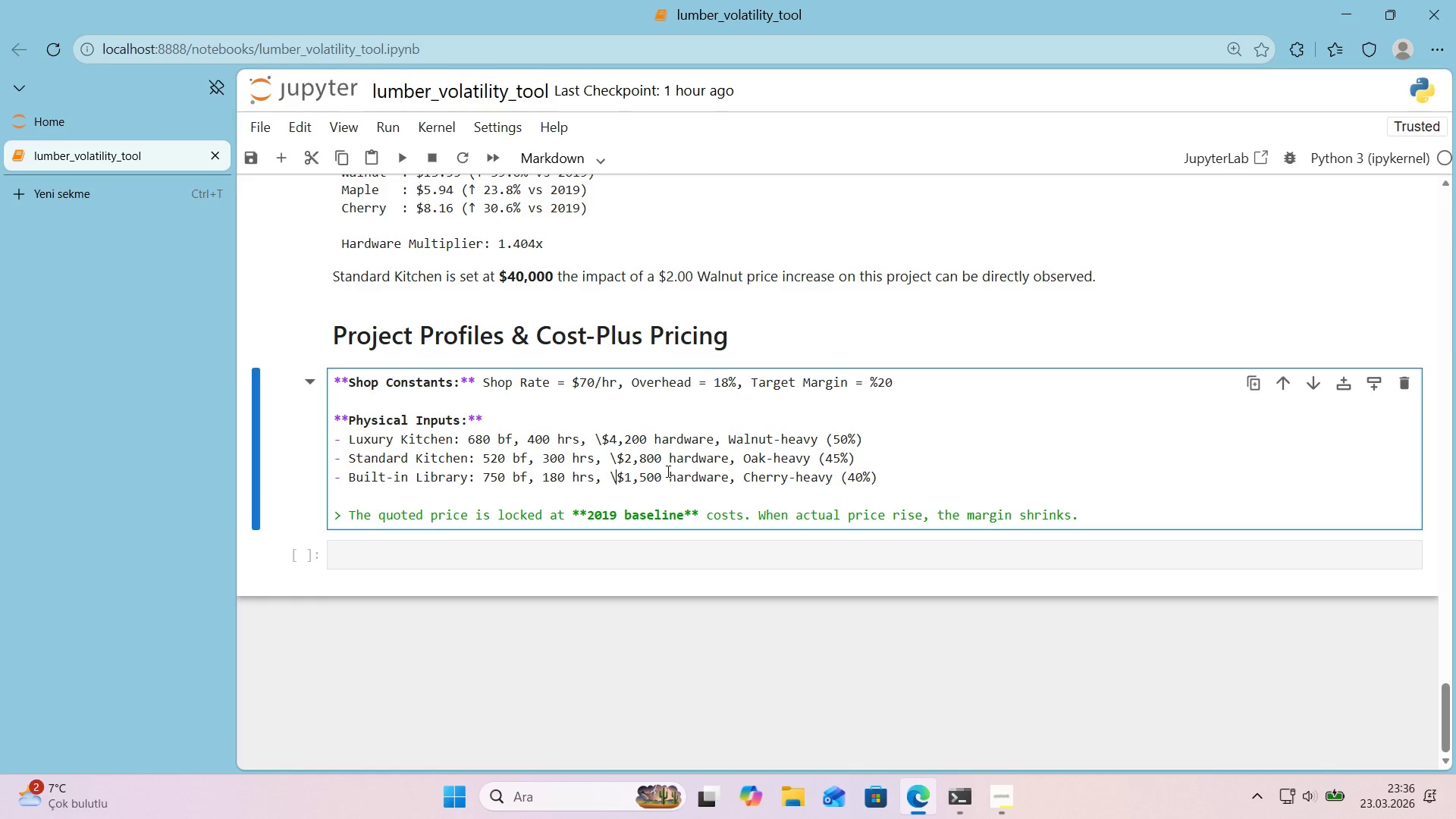 
key(Alt+Control+IntlYen)
 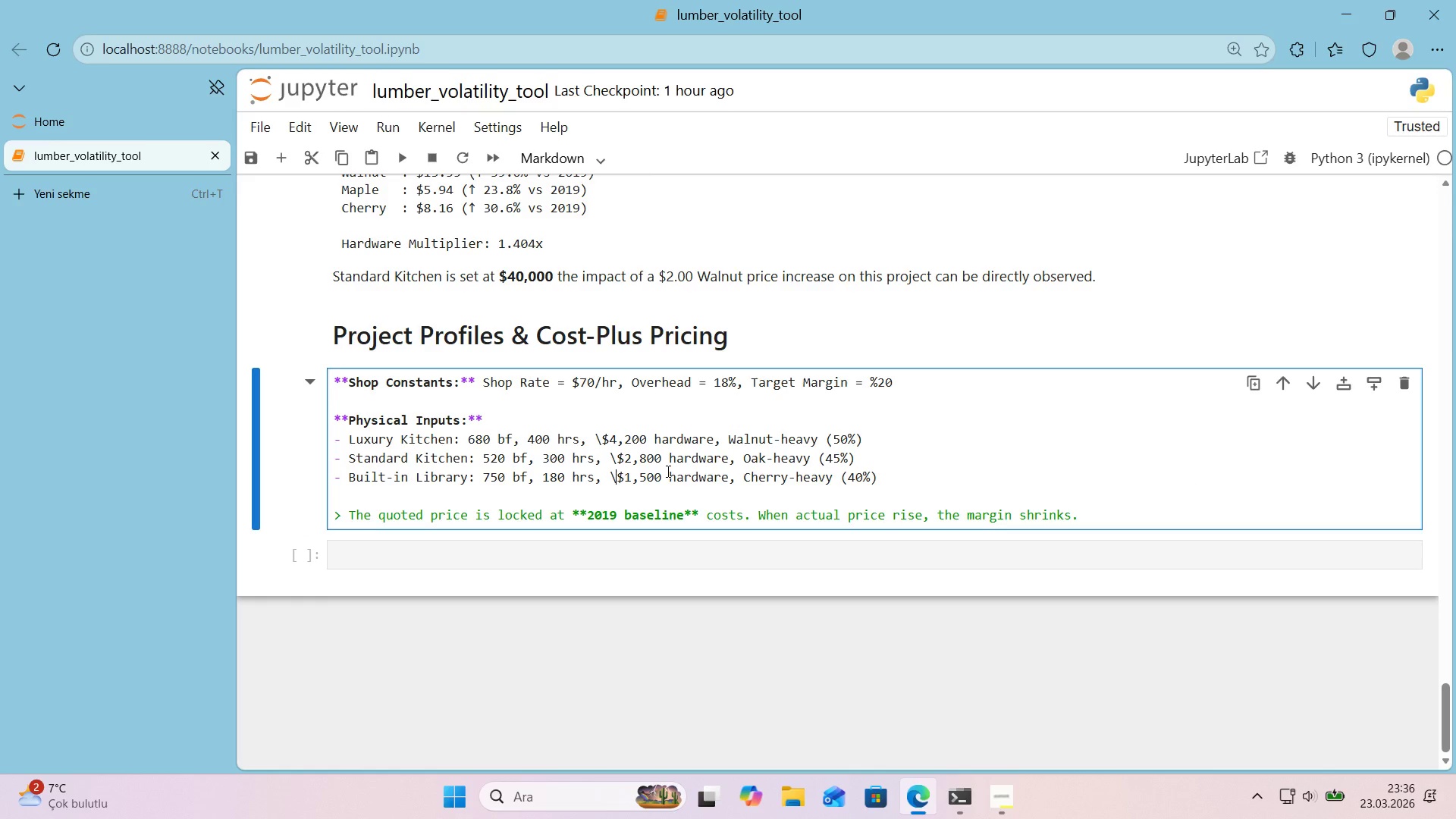 
key(Shift+Enter)
 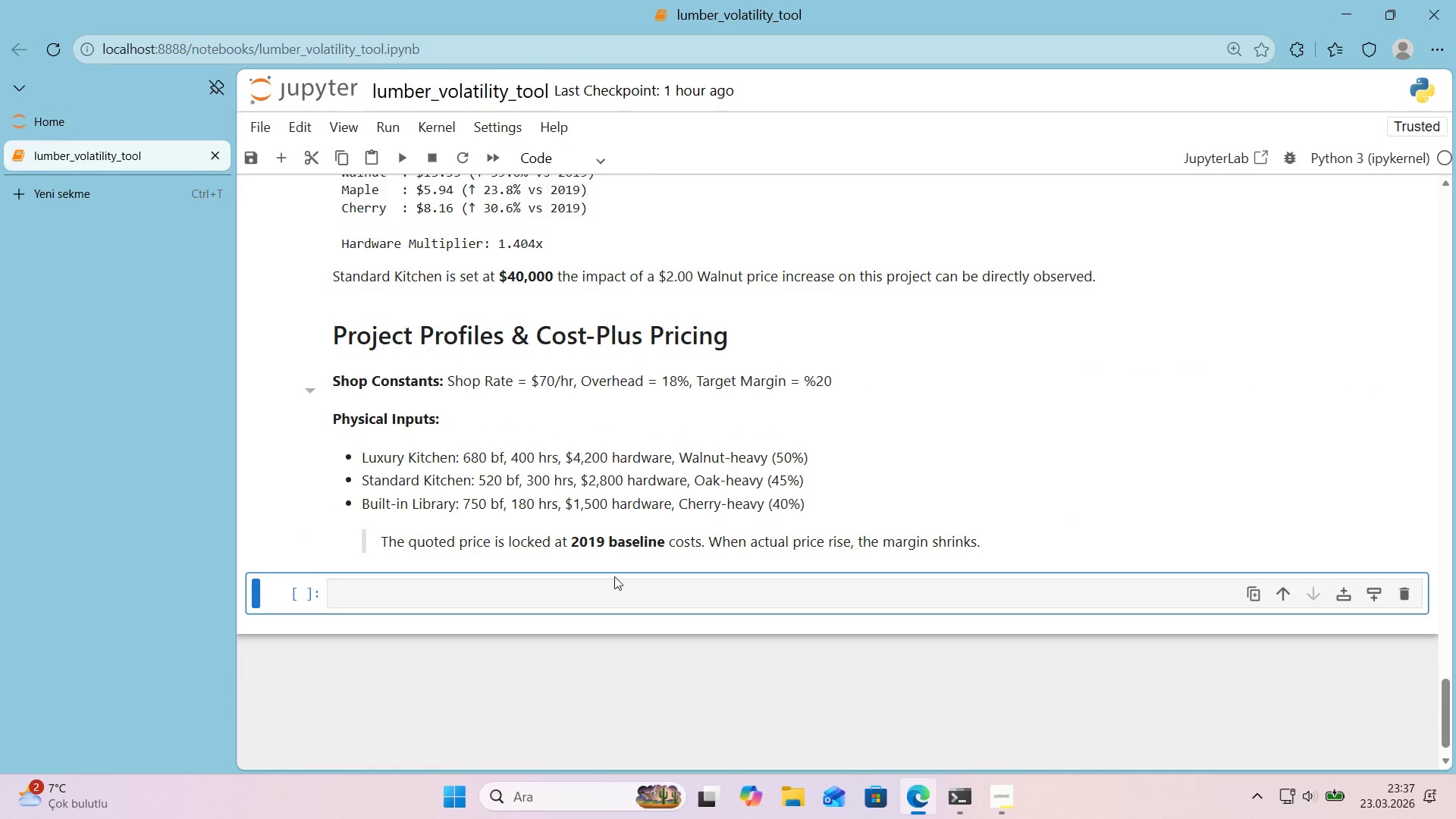 
left_click([611, 587])
 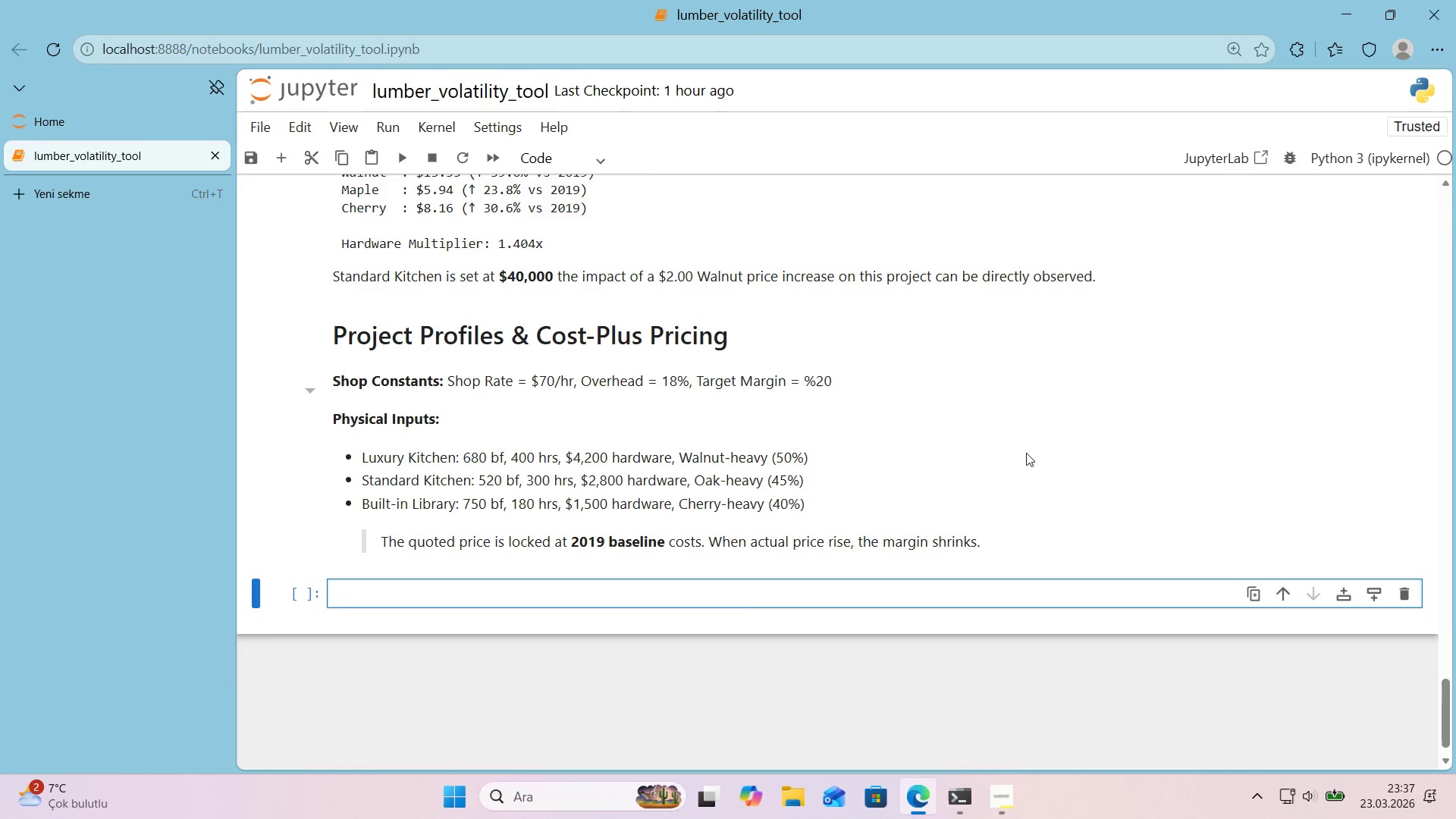 
wait(12.09)
 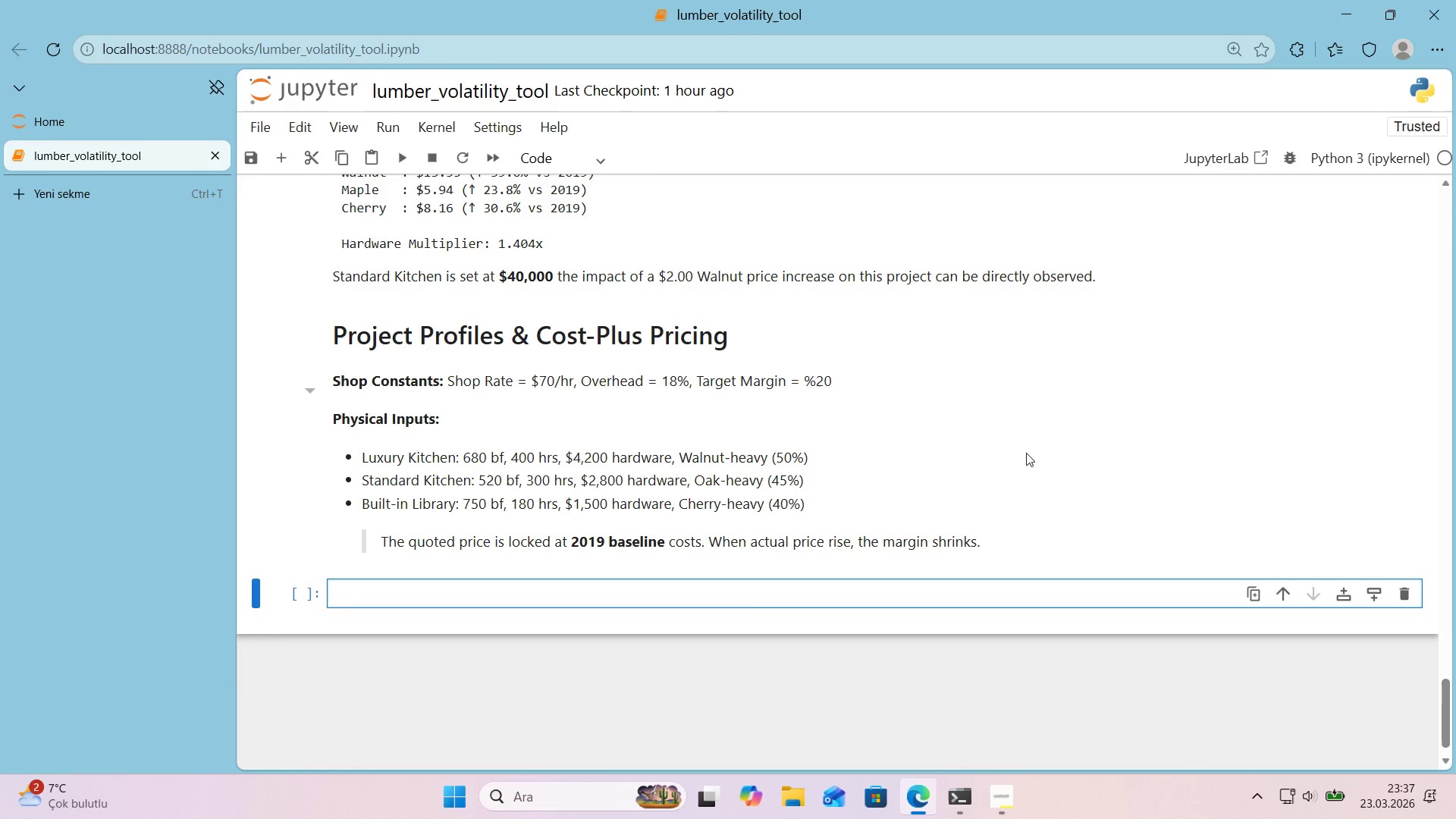 
double_click([527, 281])
 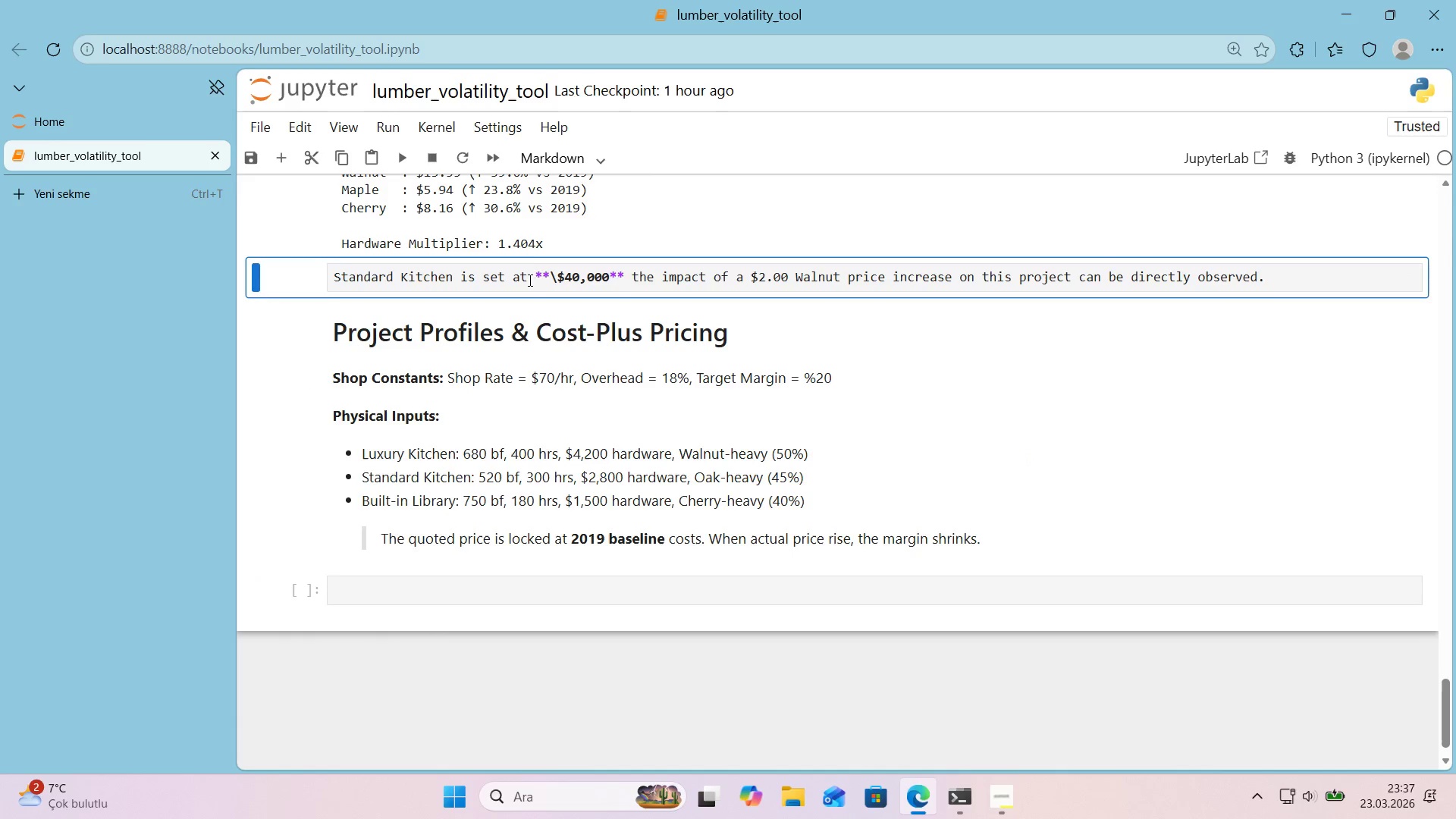 
left_click([537, 278])
 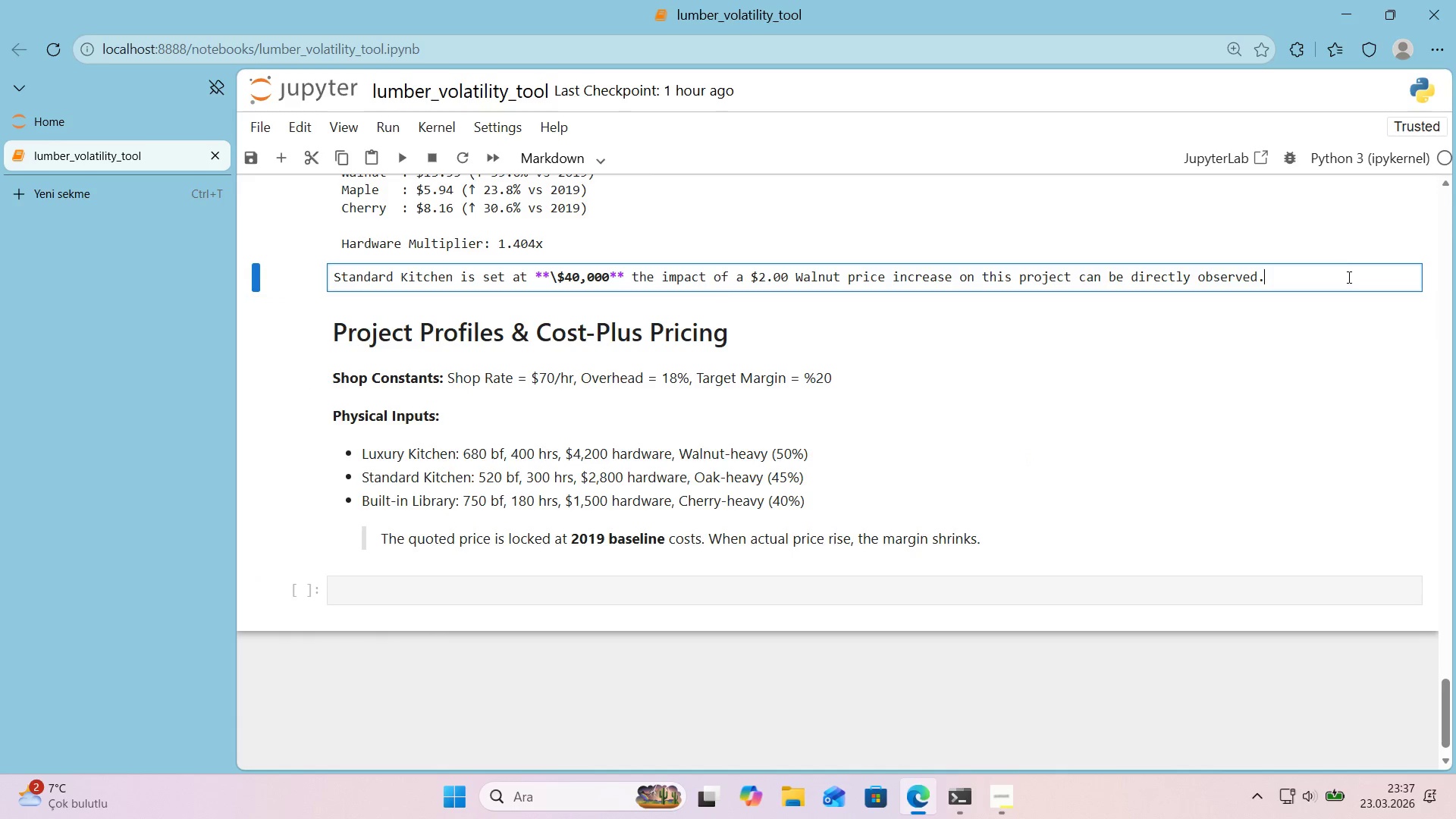 
key(Control+A)
 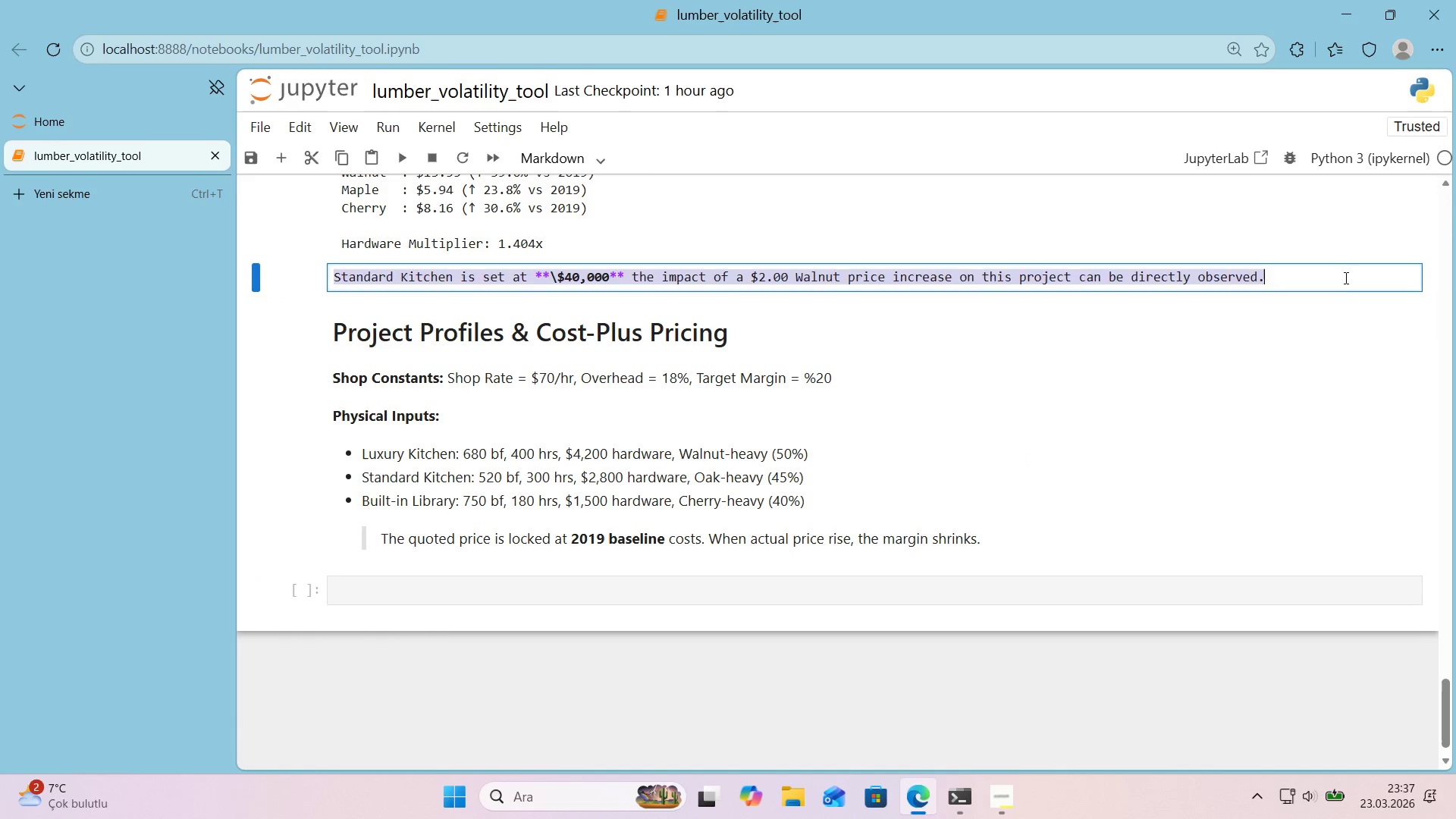 
key(Control+A)
 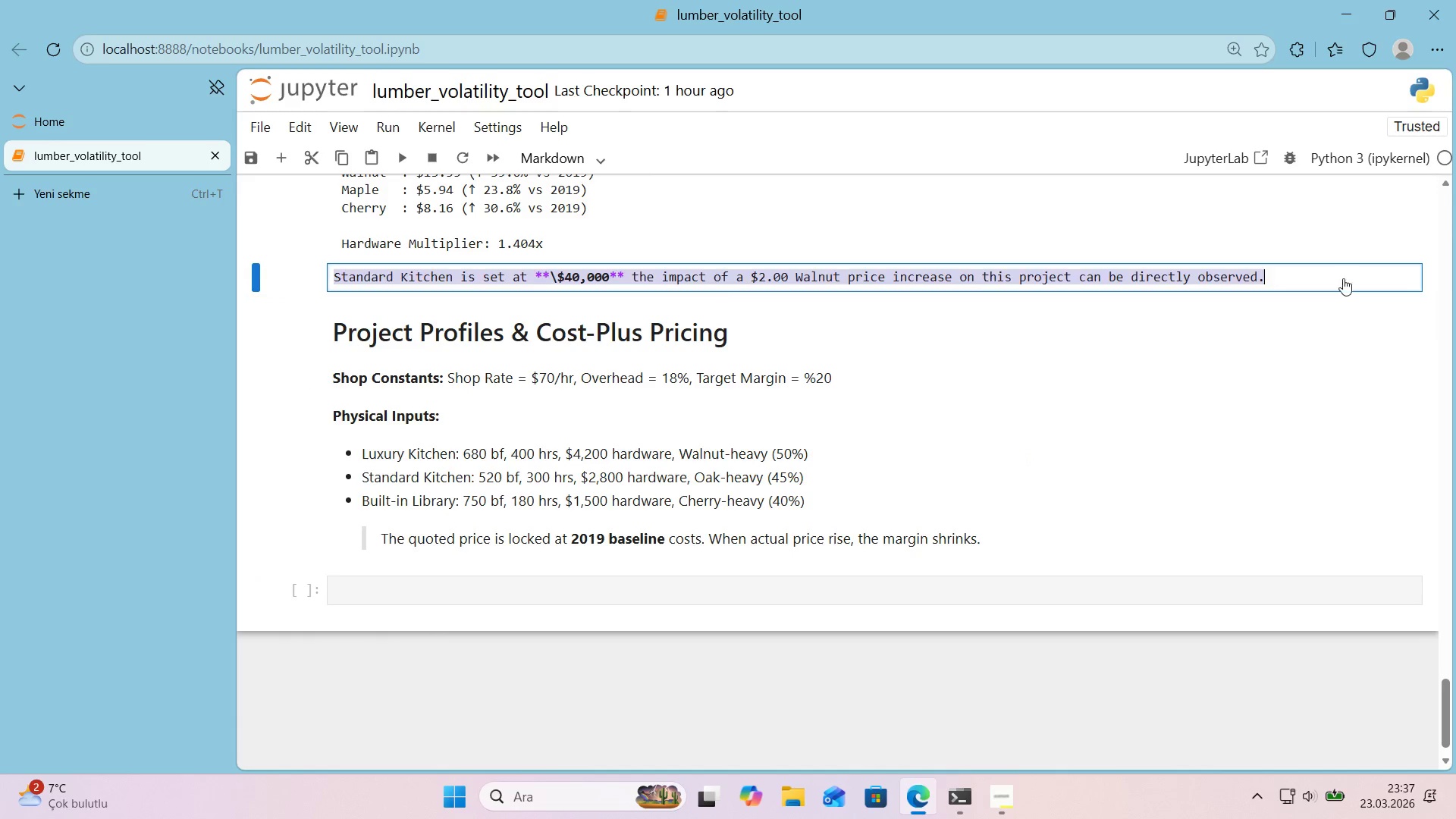 
key(Control+X)
 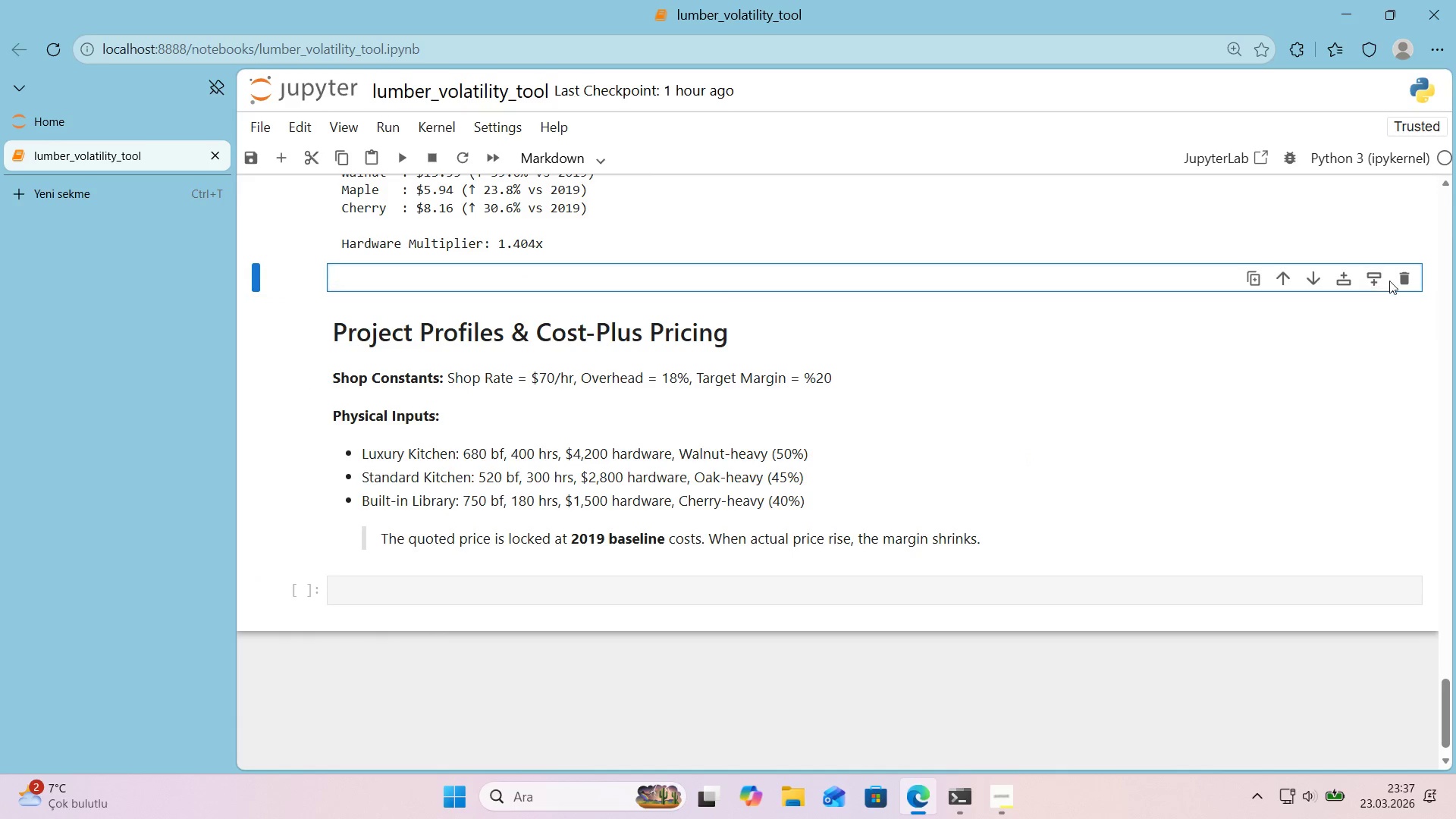 
left_click([1399, 281])
 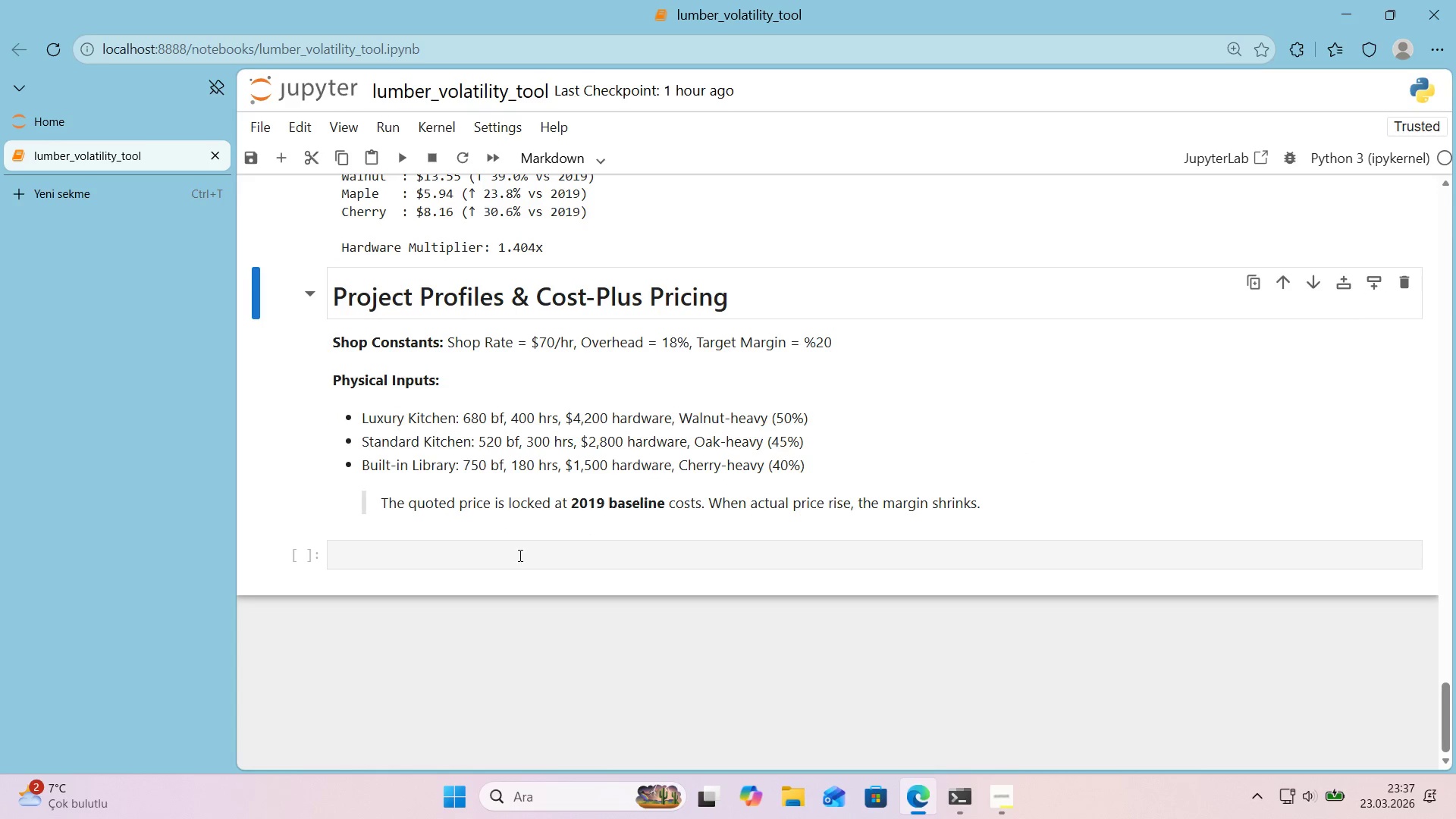 
left_click([515, 560])
 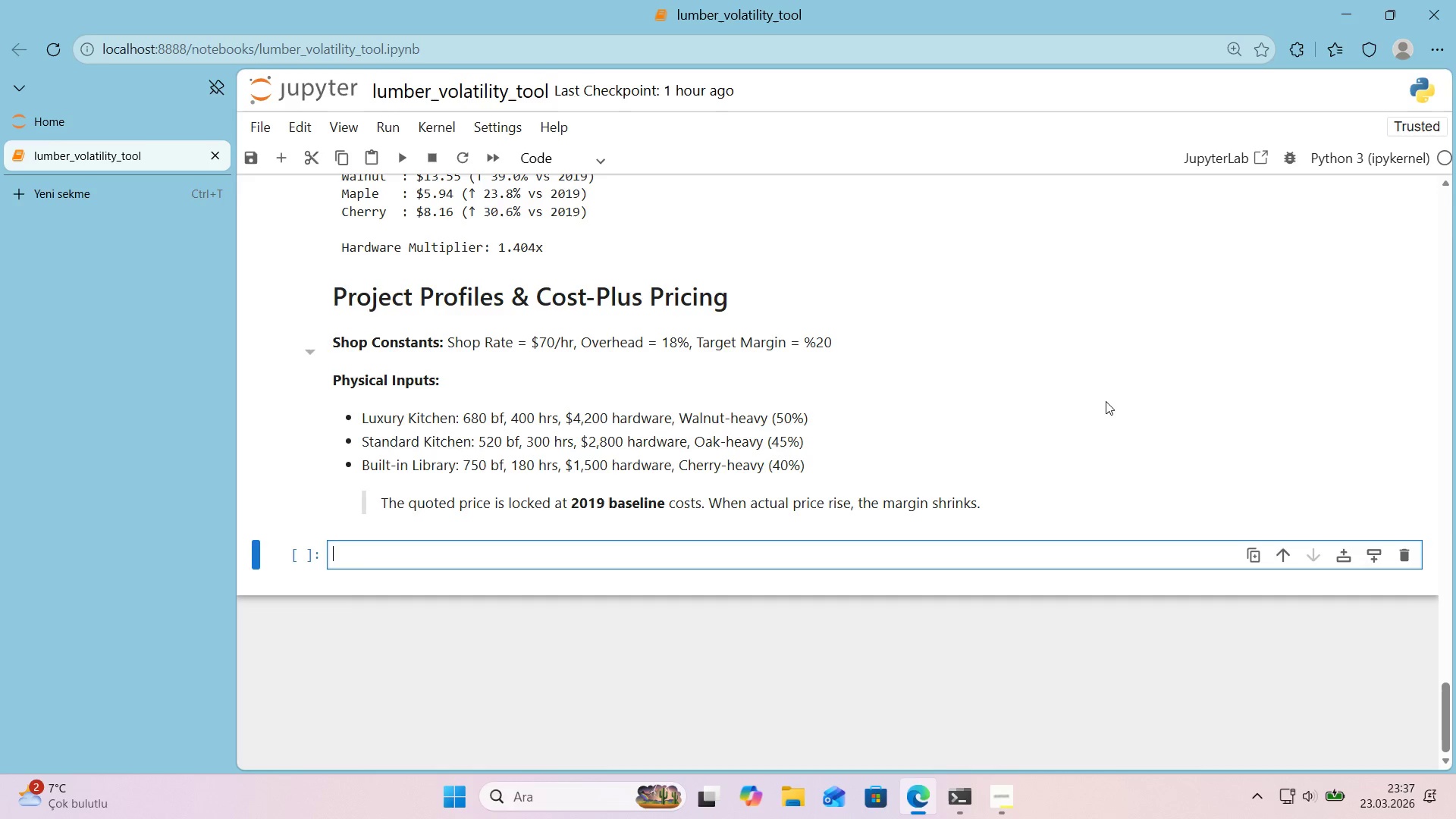 
wait(29.08)
 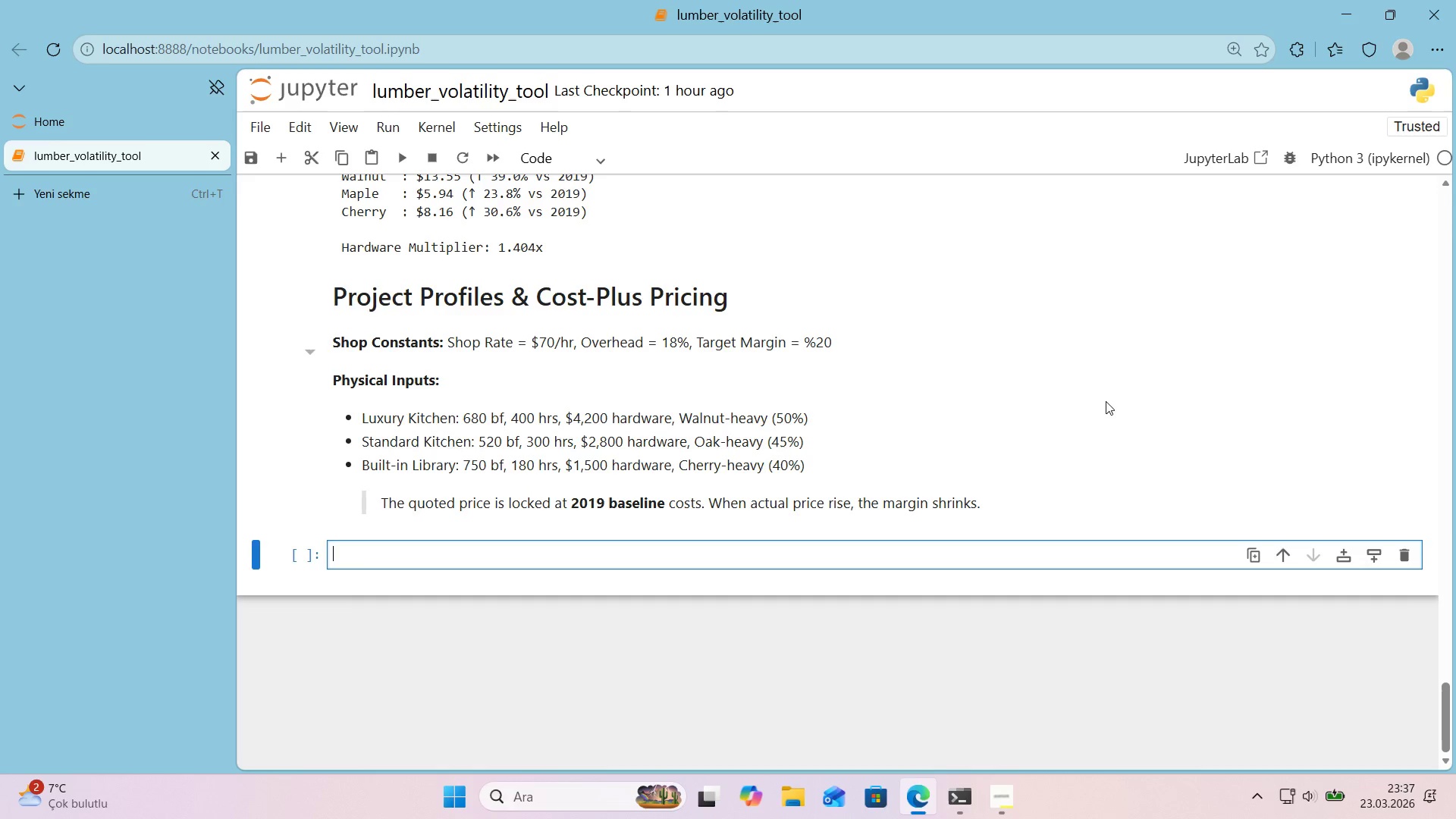 
left_click([598, 348])
 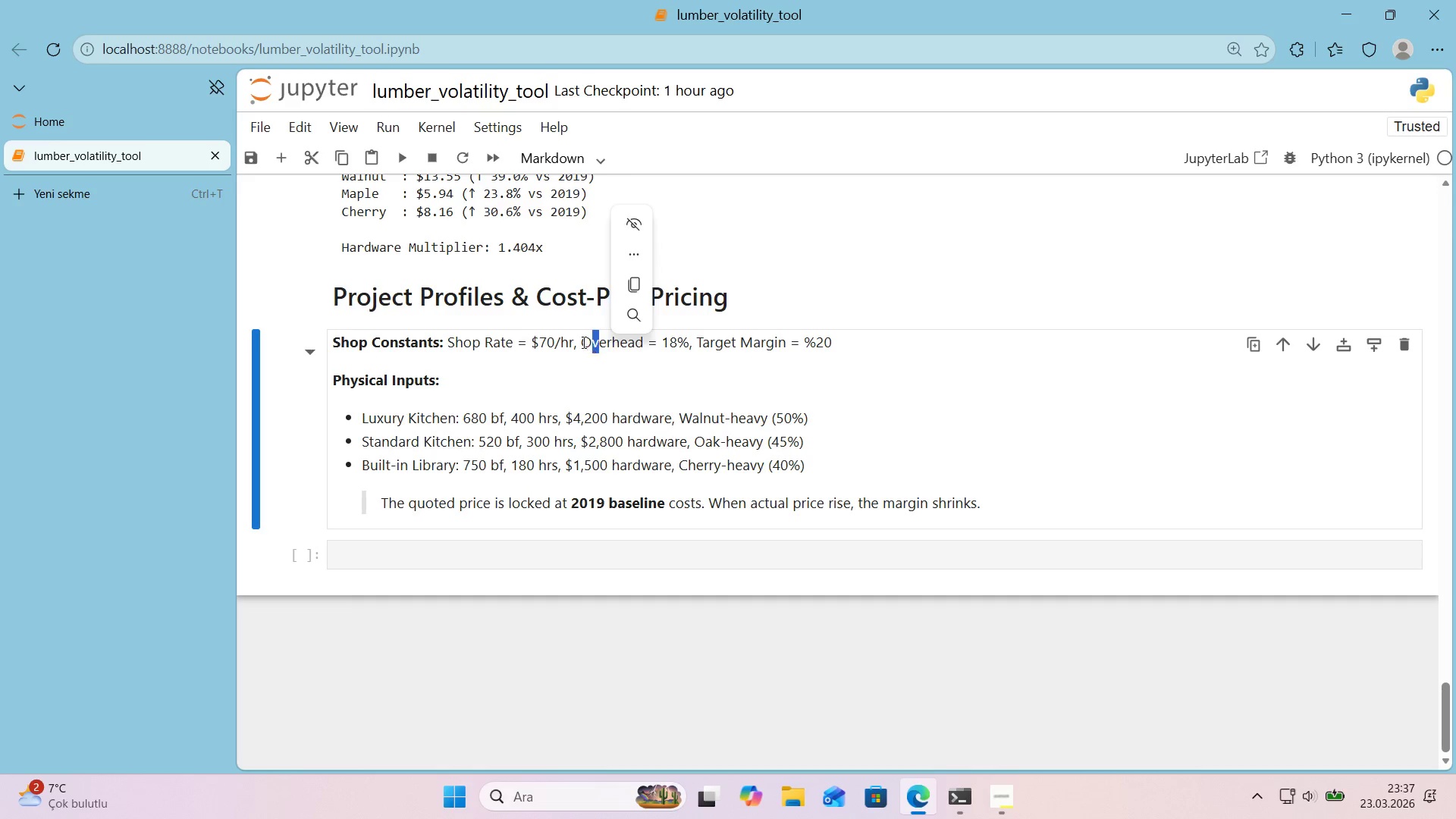 
double_click([582, 342])
 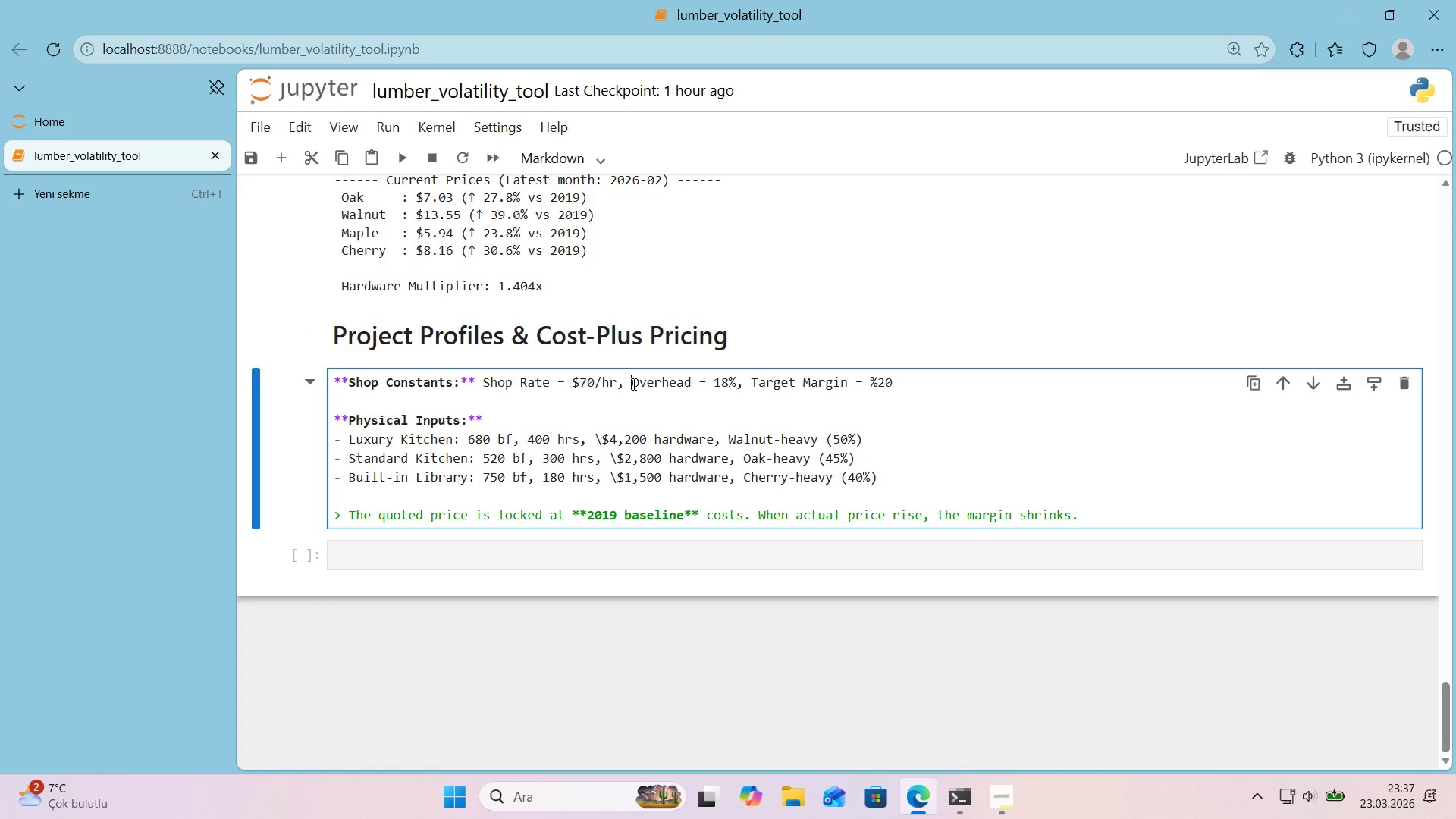 
key(Space)
 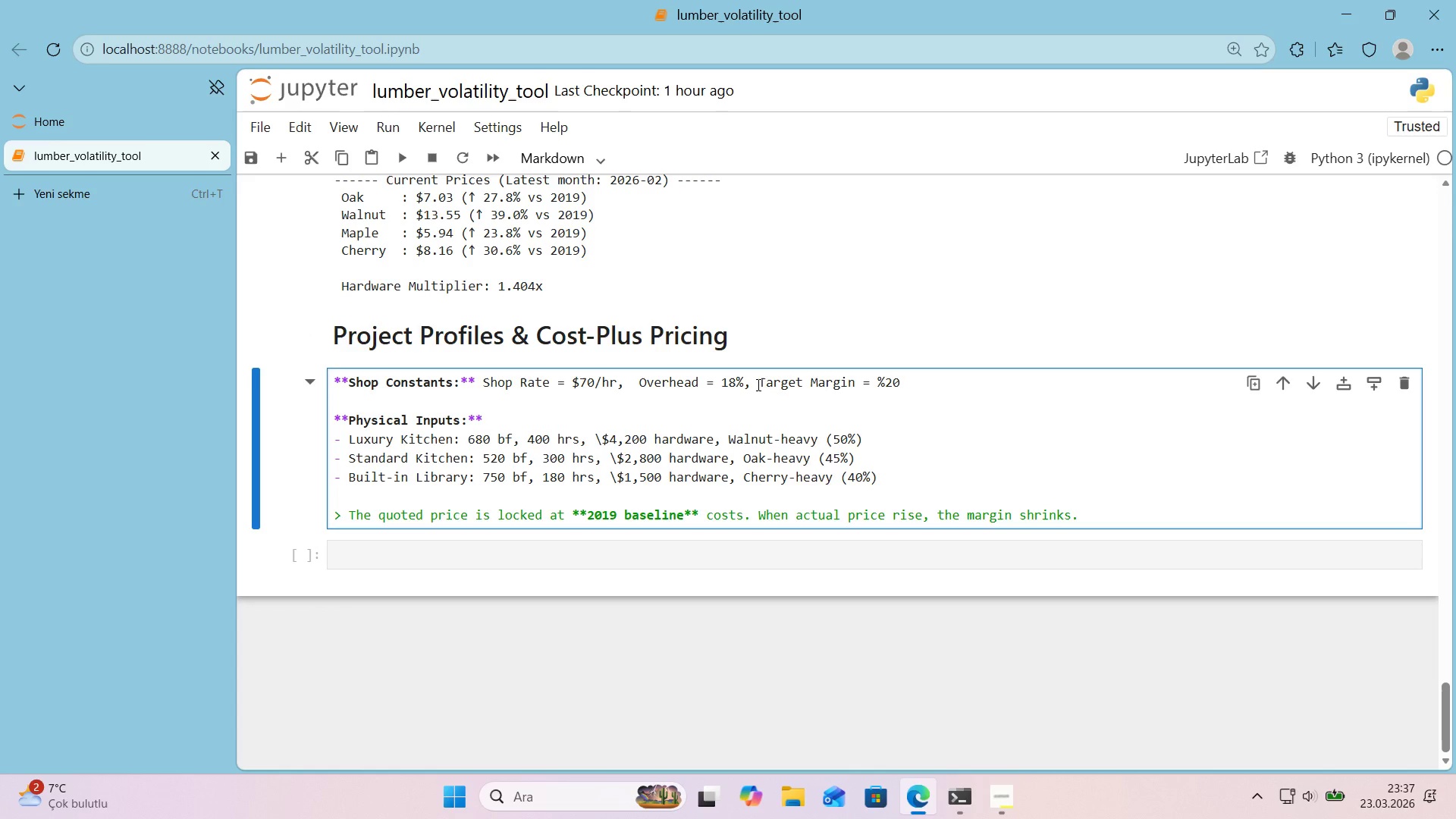 
left_click([756, 384])
 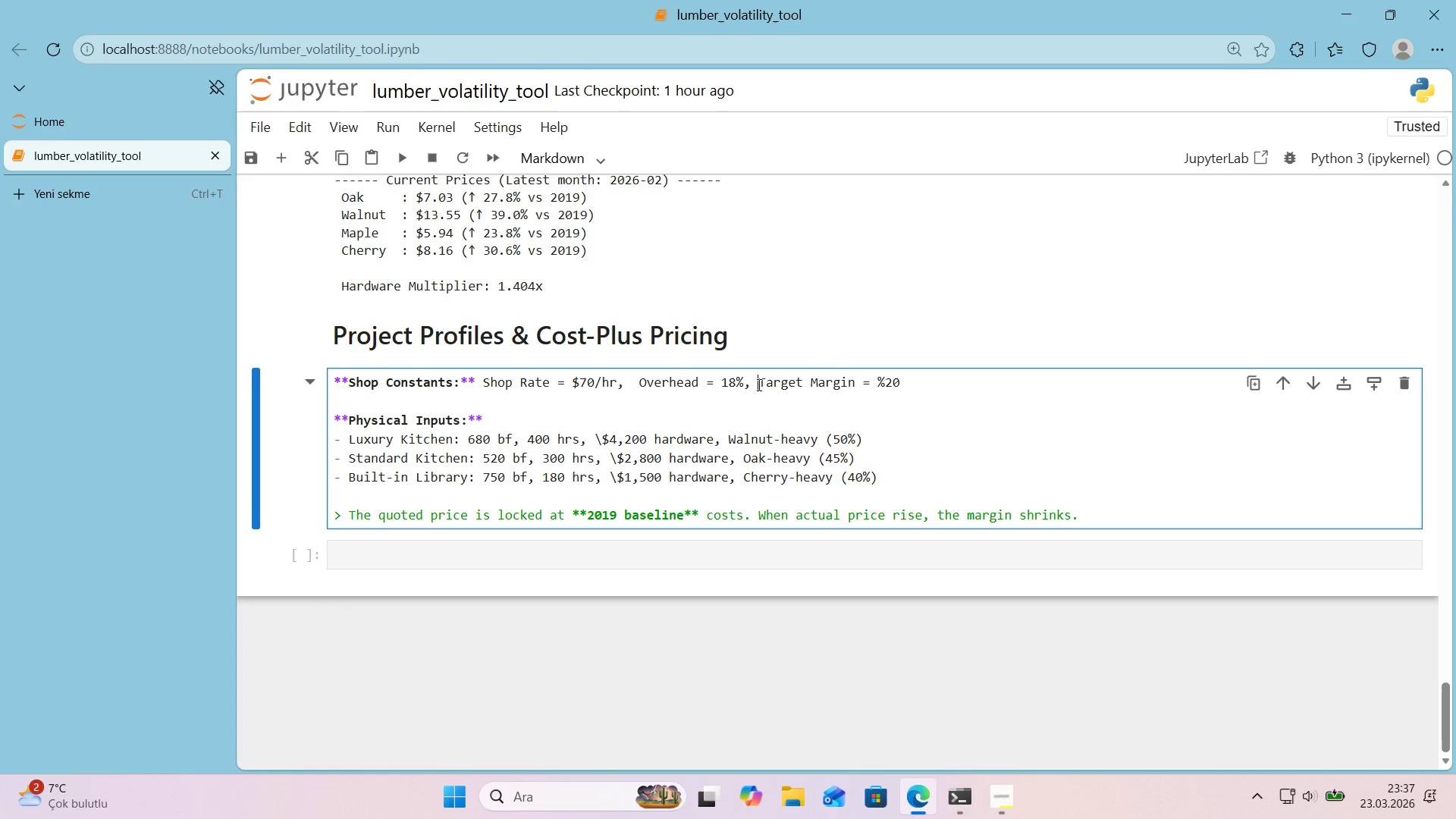 
key(Space)
 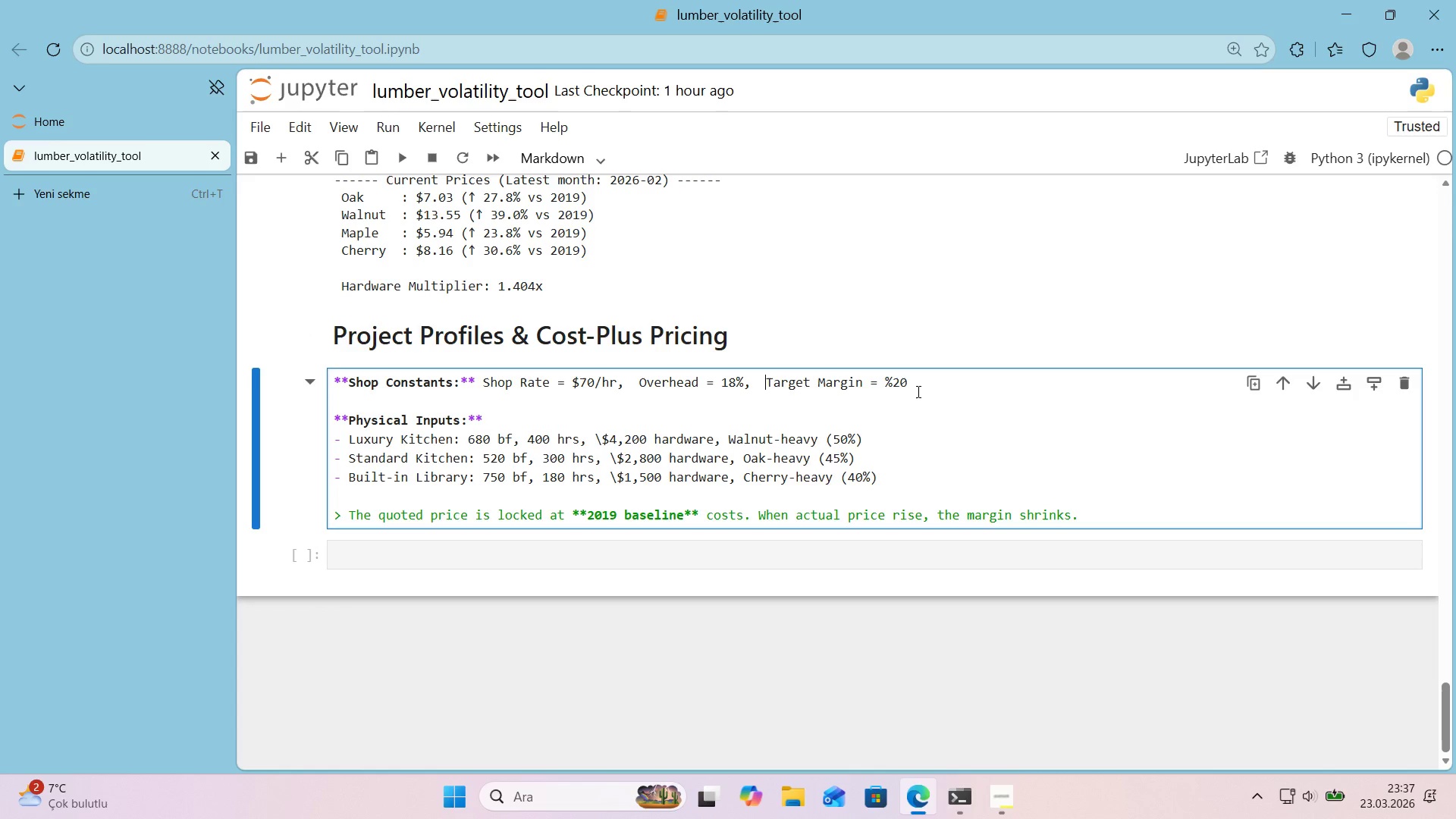 
key(Shift+Enter)
 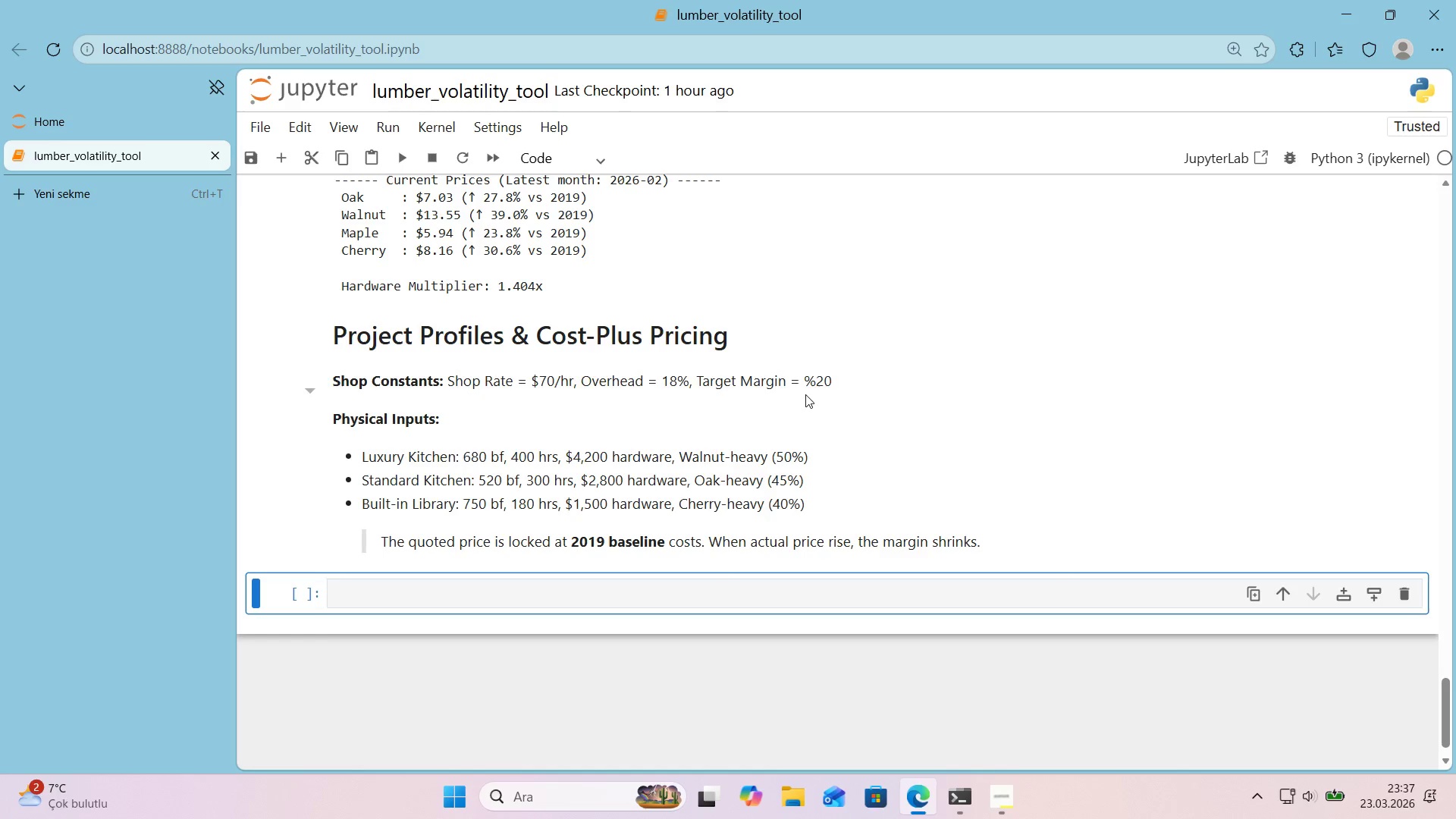 
double_click([783, 384])
 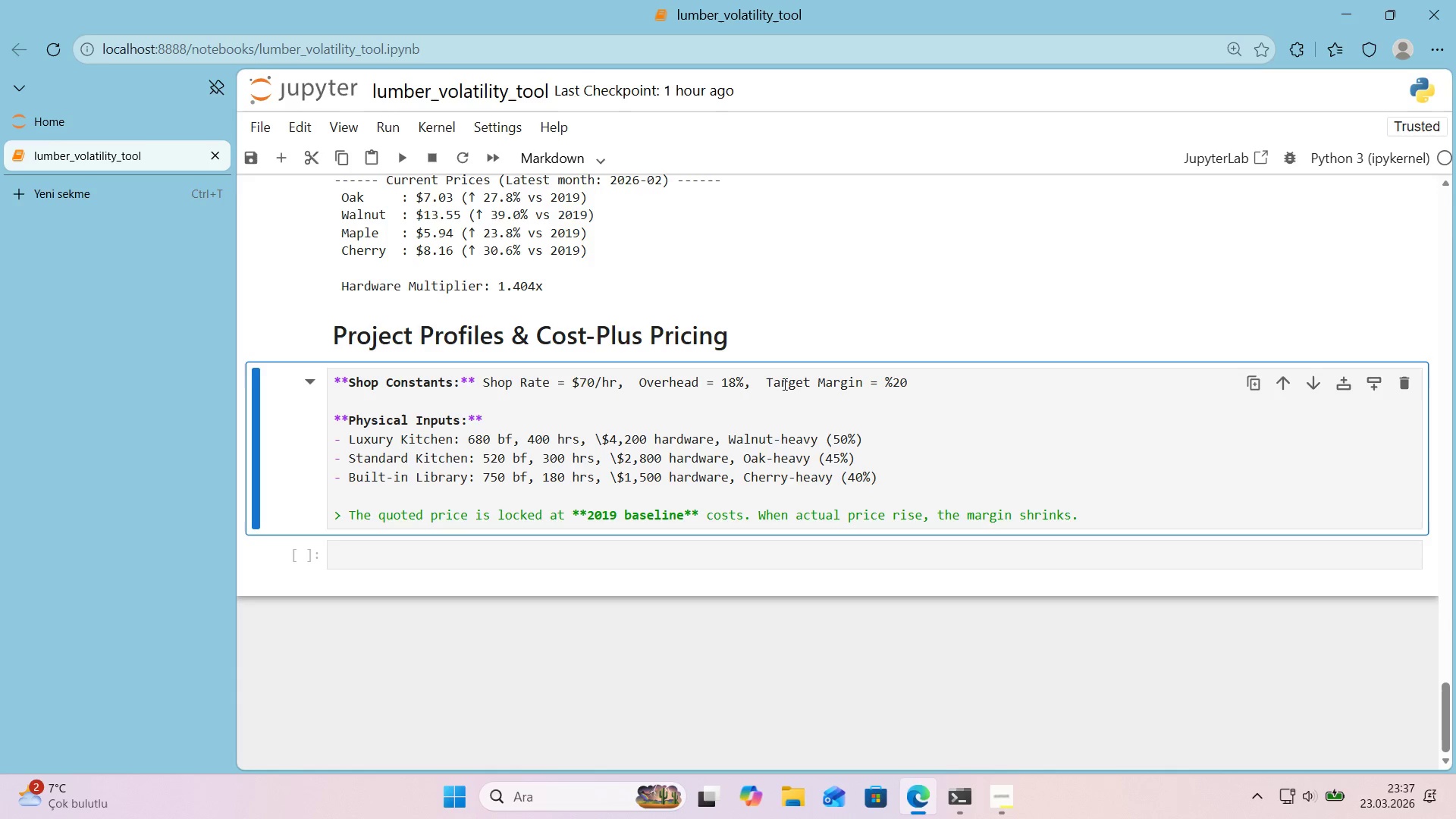 
key(Control+Z)
 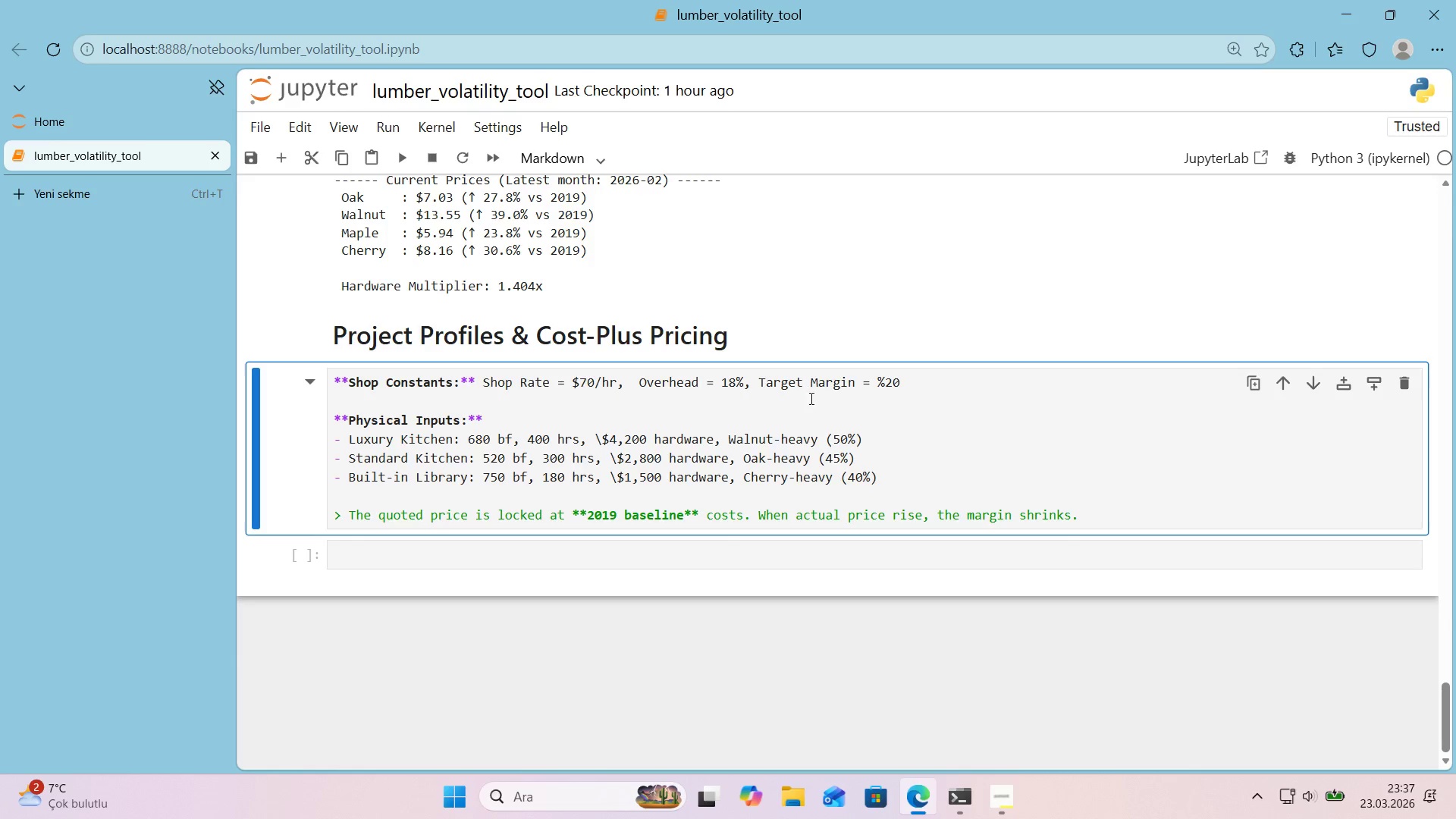 
key(Control+Z)
 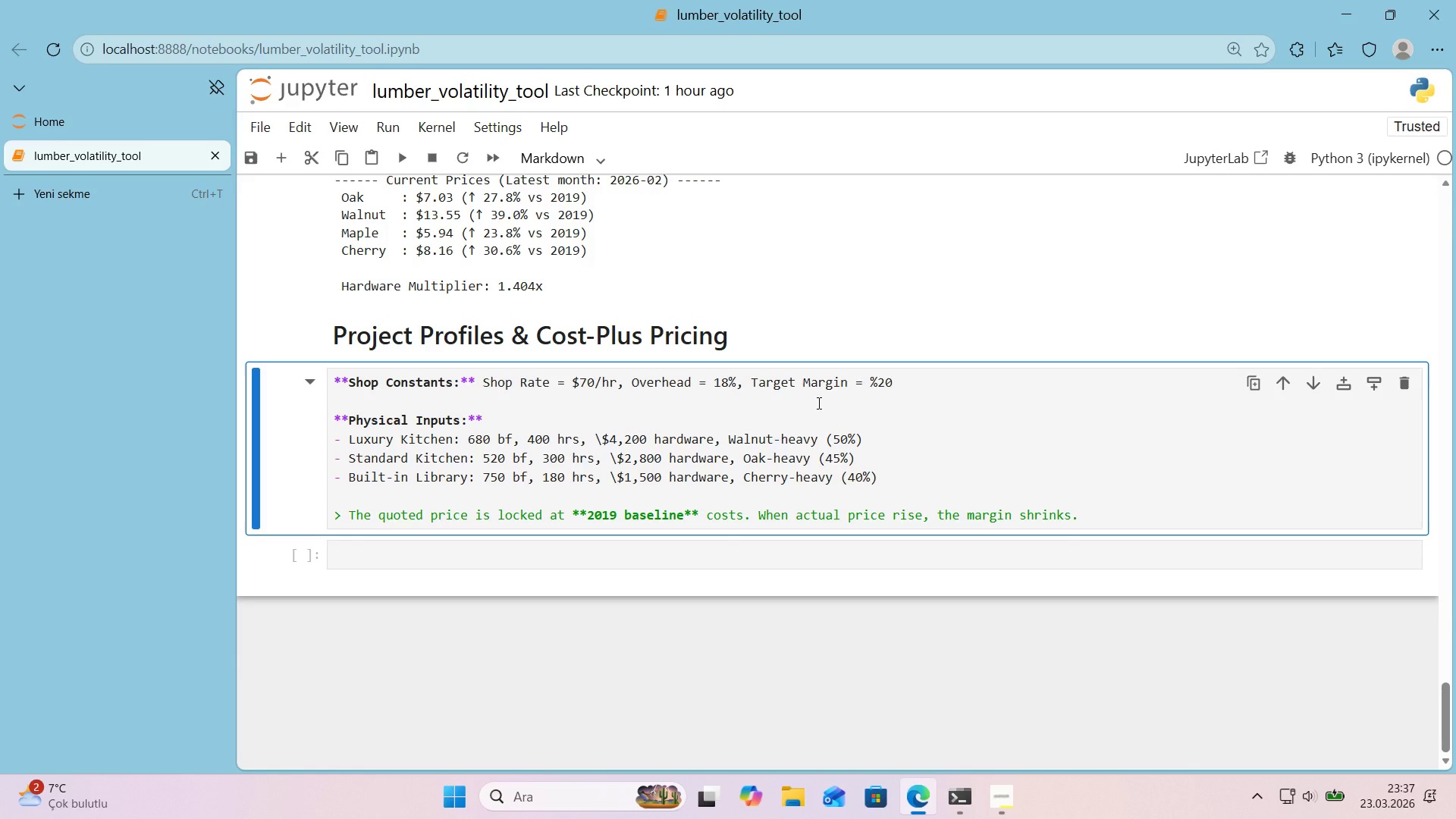 
key(Shift+Enter)
 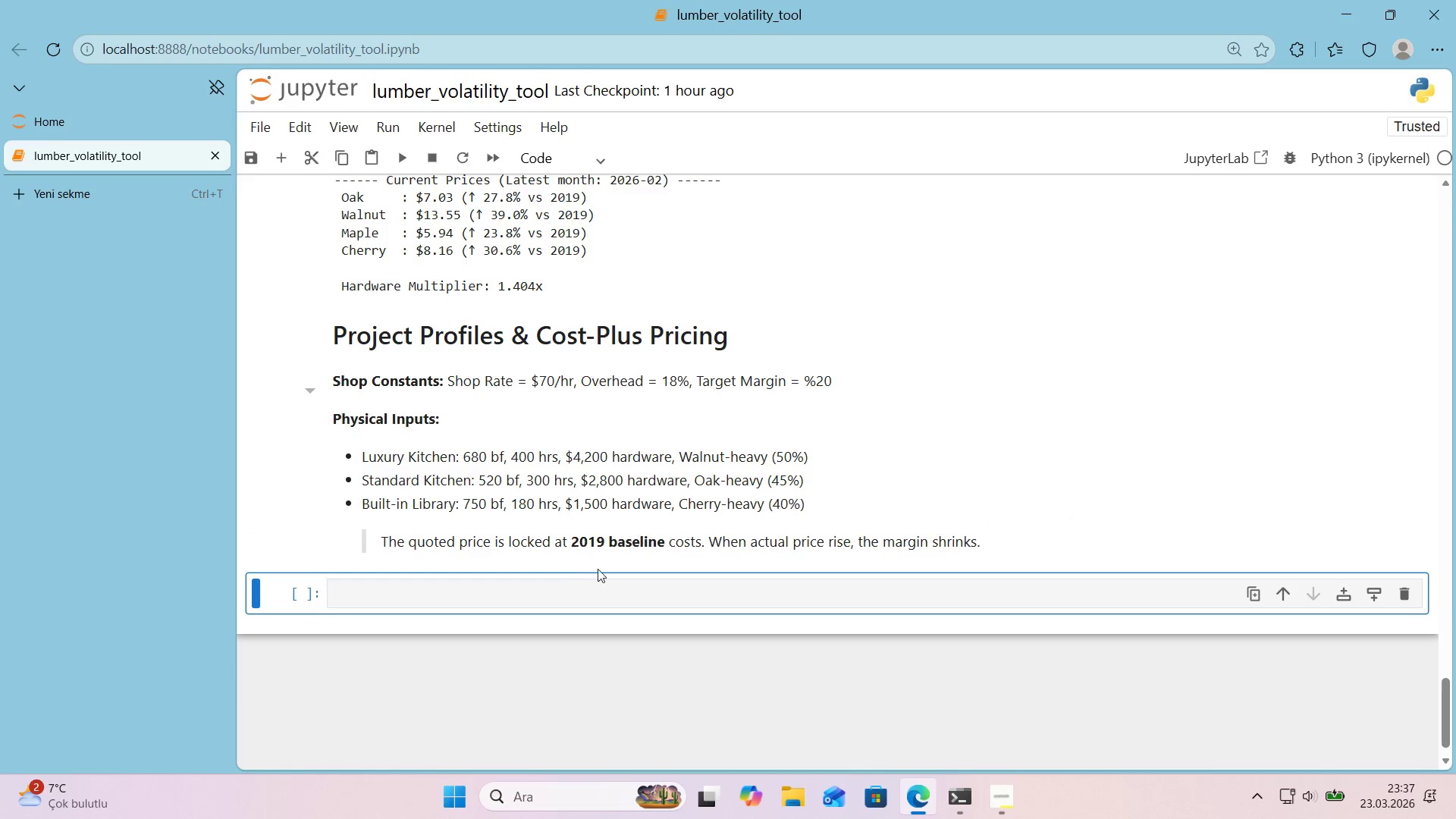 
left_click([568, 604])
 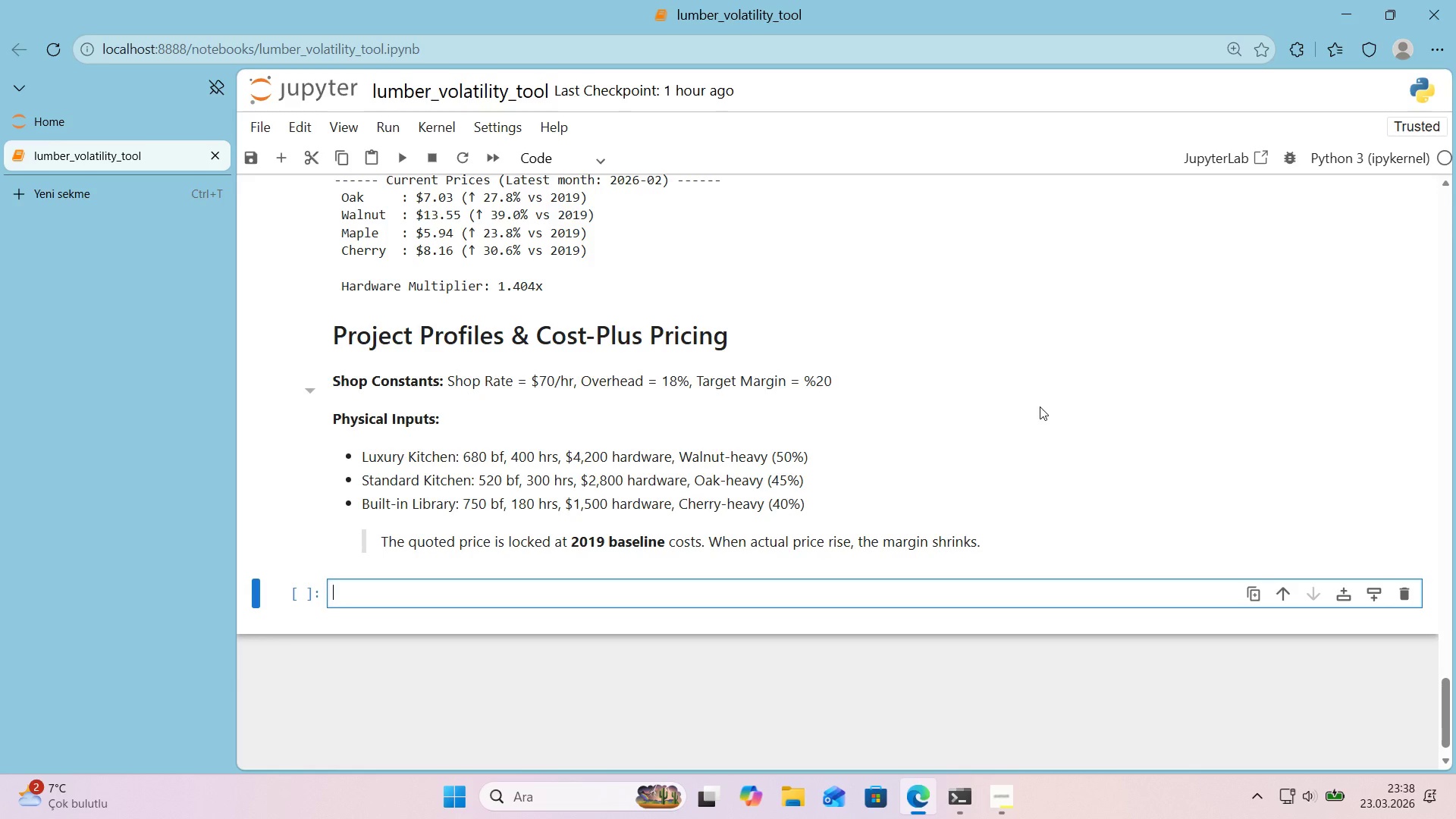 
wait(18.66)
 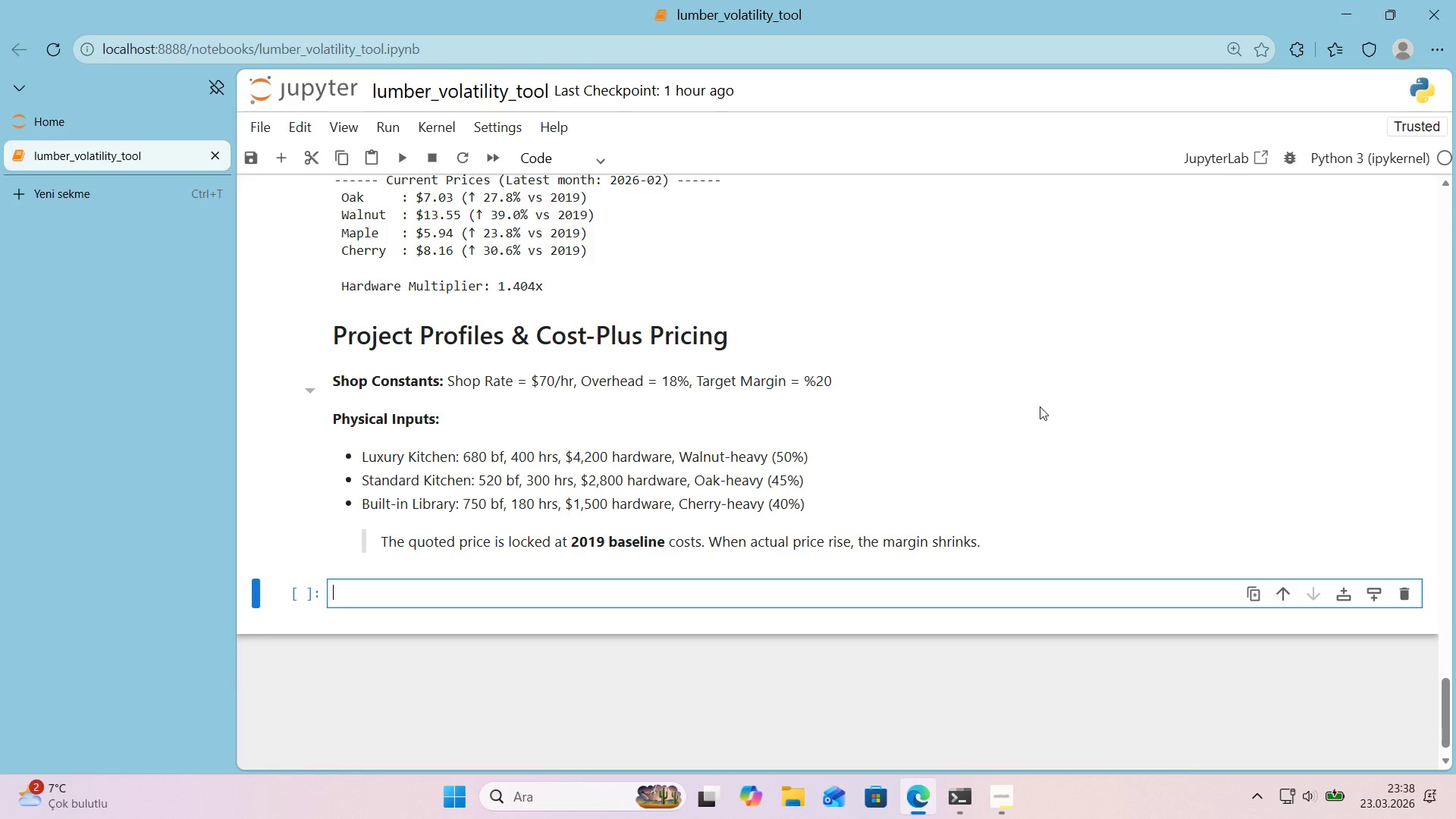 
double_click([820, 383])
 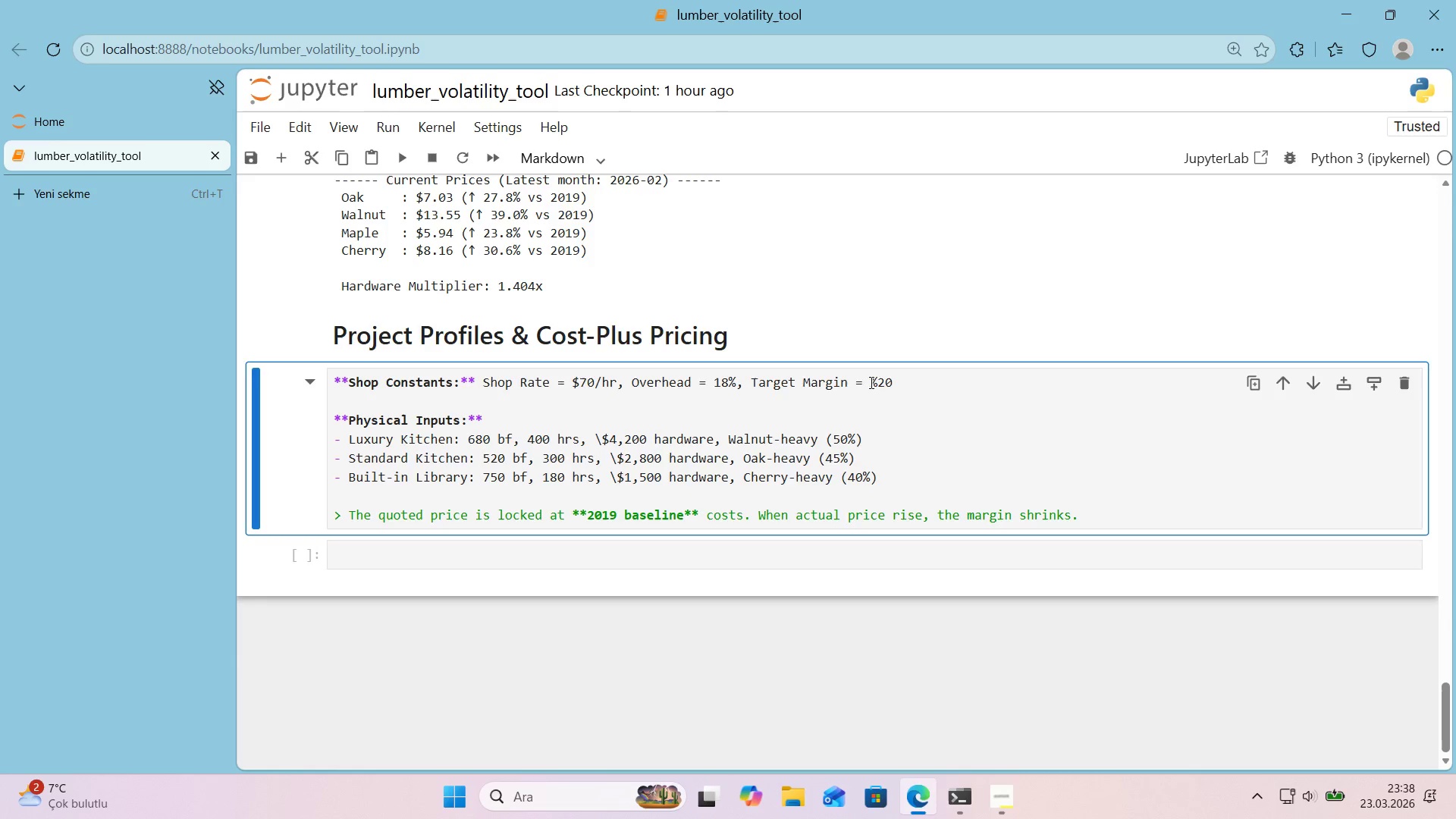 
left_click_drag(start_coordinate=[872, 382], to_coordinate=[877, 381])
 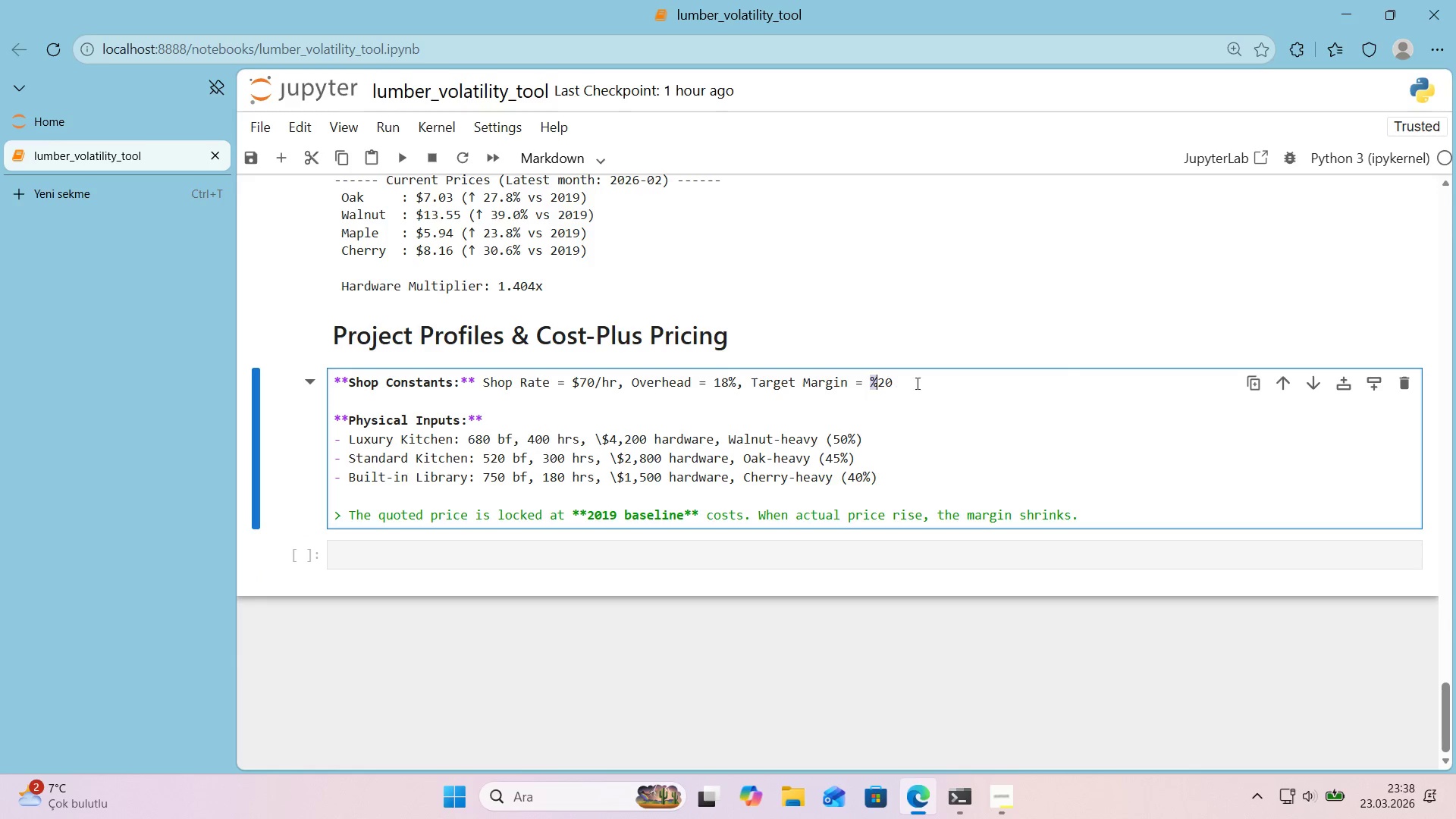 
key(Control+X)
 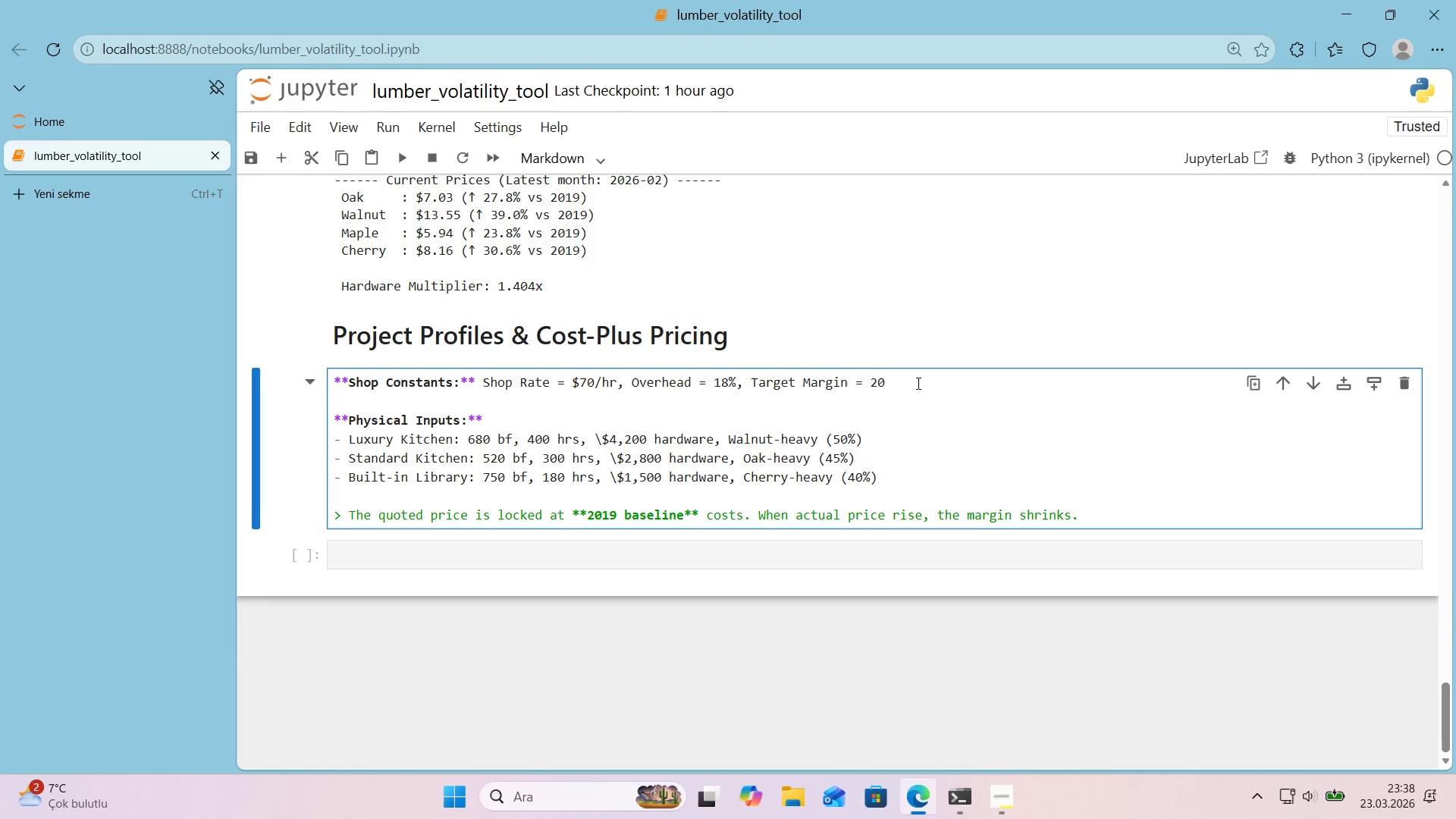 
left_click([917, 383])
 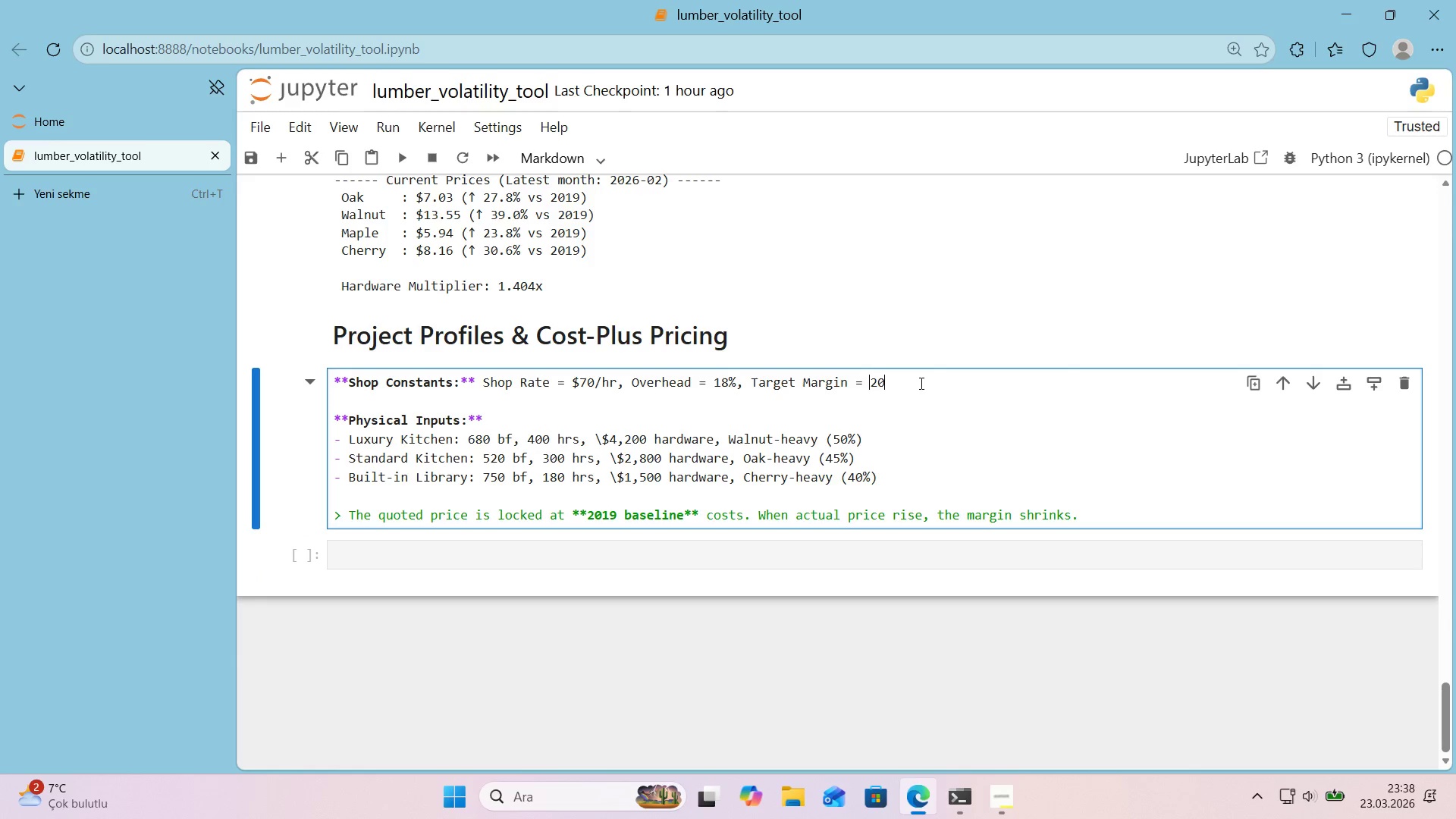 
key(Control+V)
 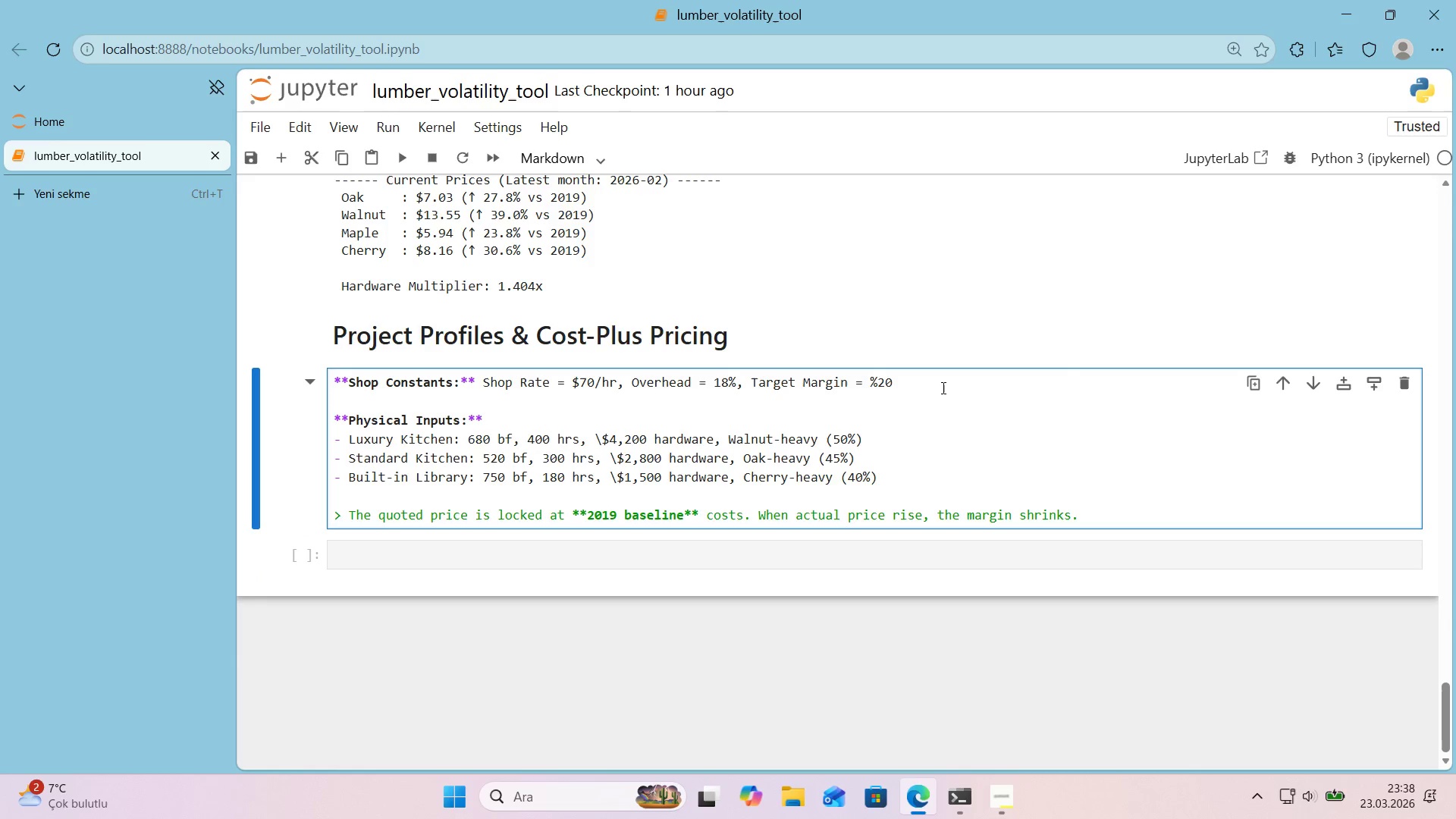 
key(Backspace)
 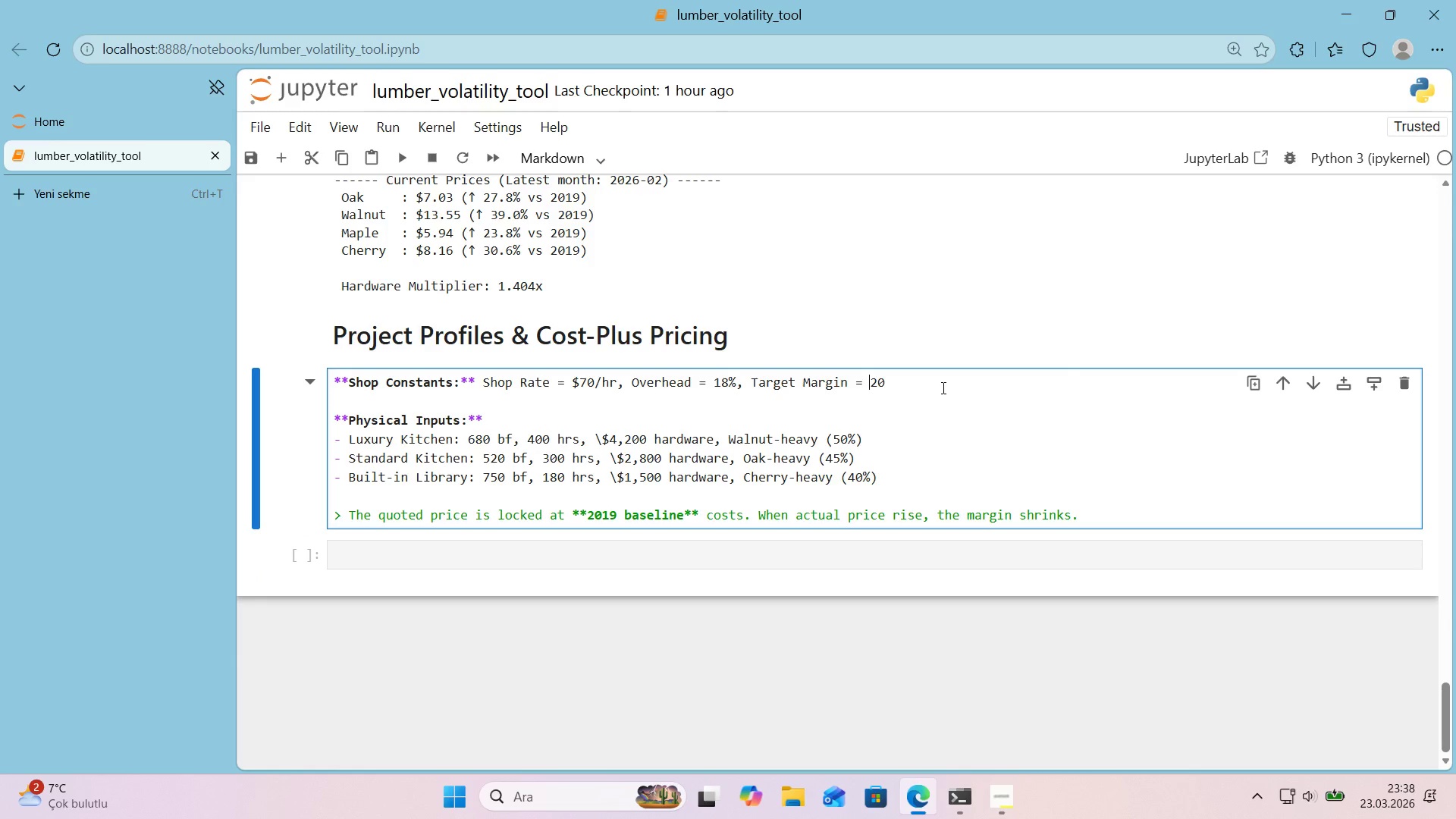 
key(ArrowRight)
 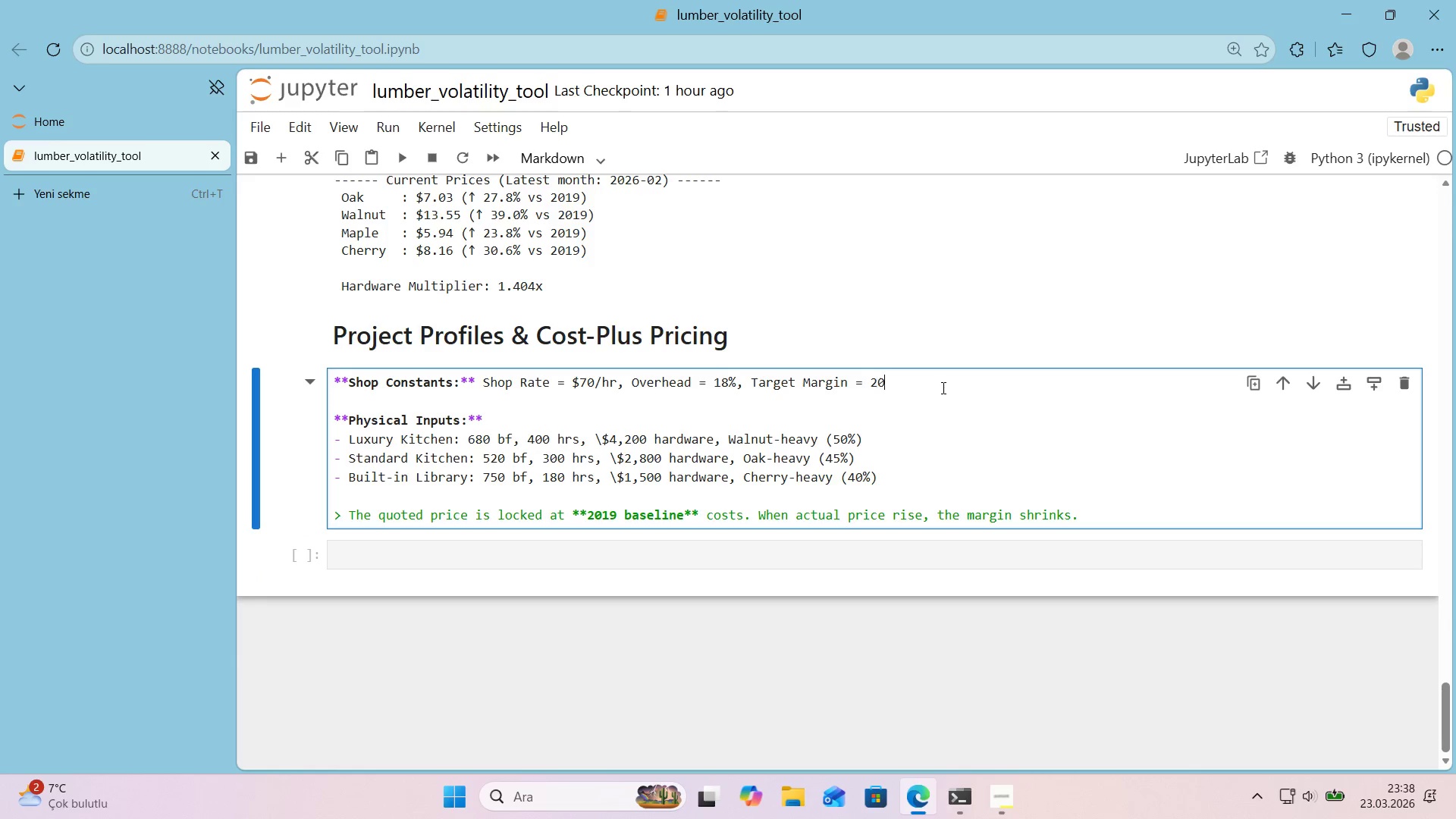 
key(ArrowRight)
 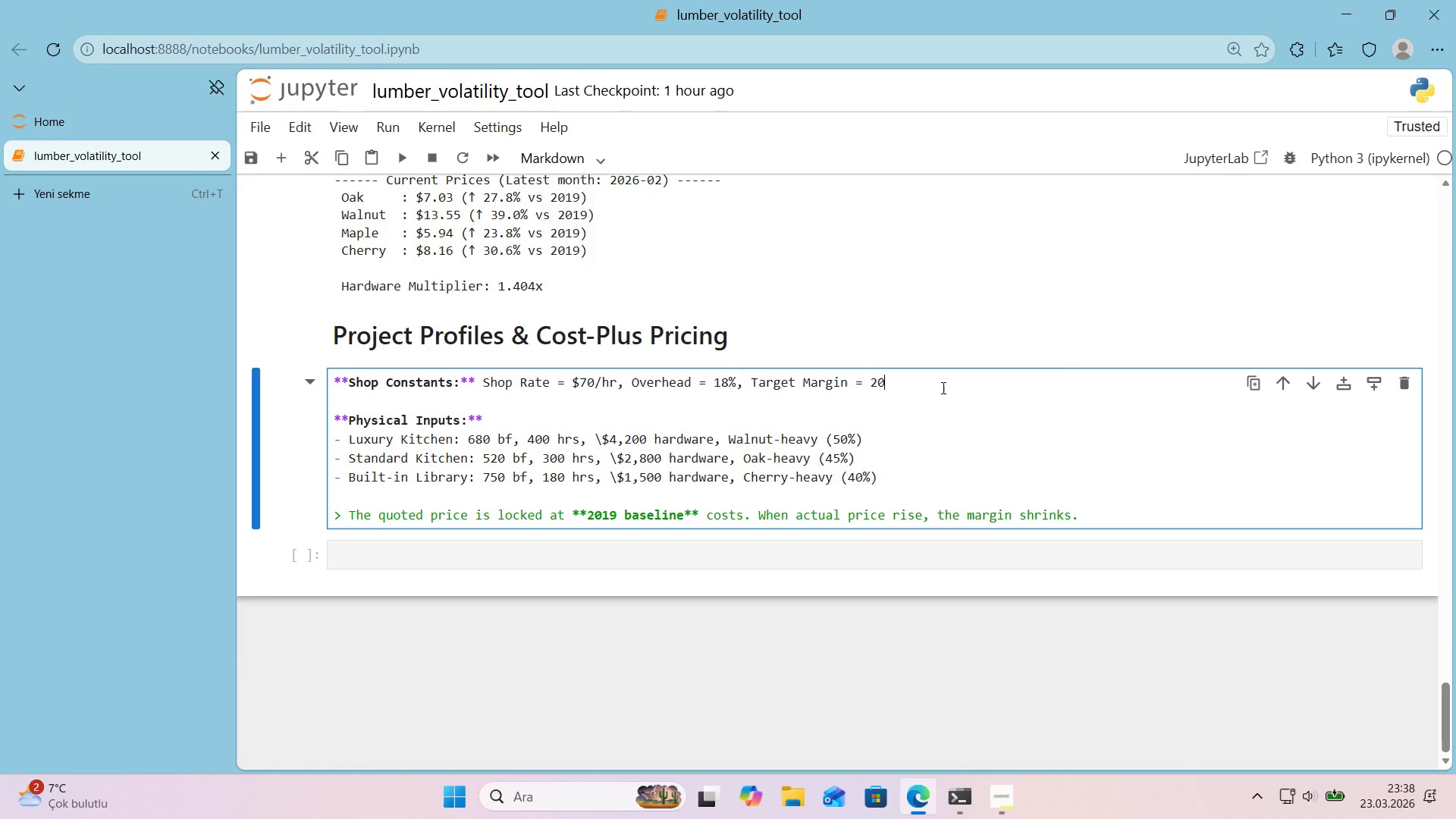 
key(Control+ControlLeft)
 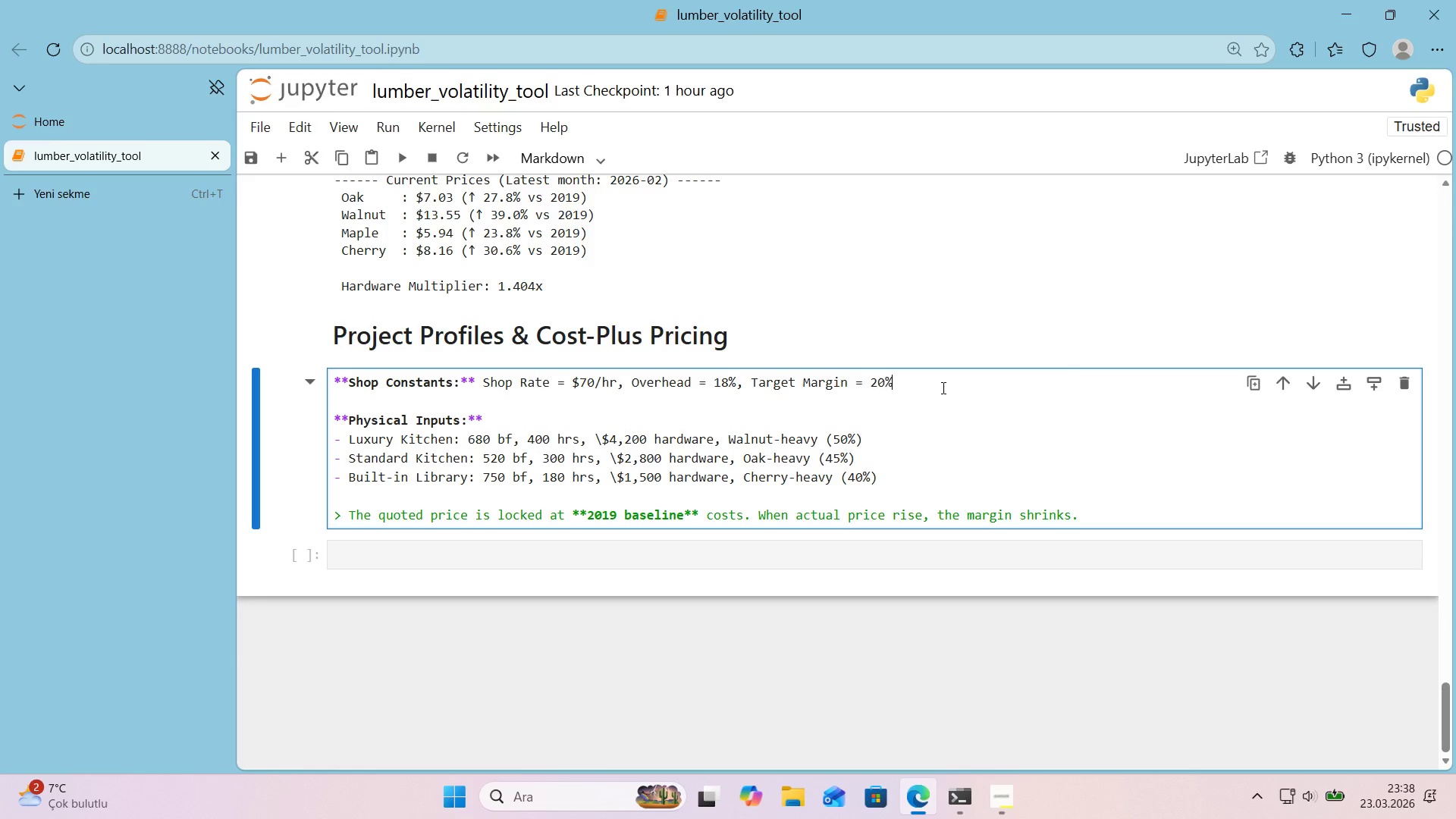 
key(Control+V)
 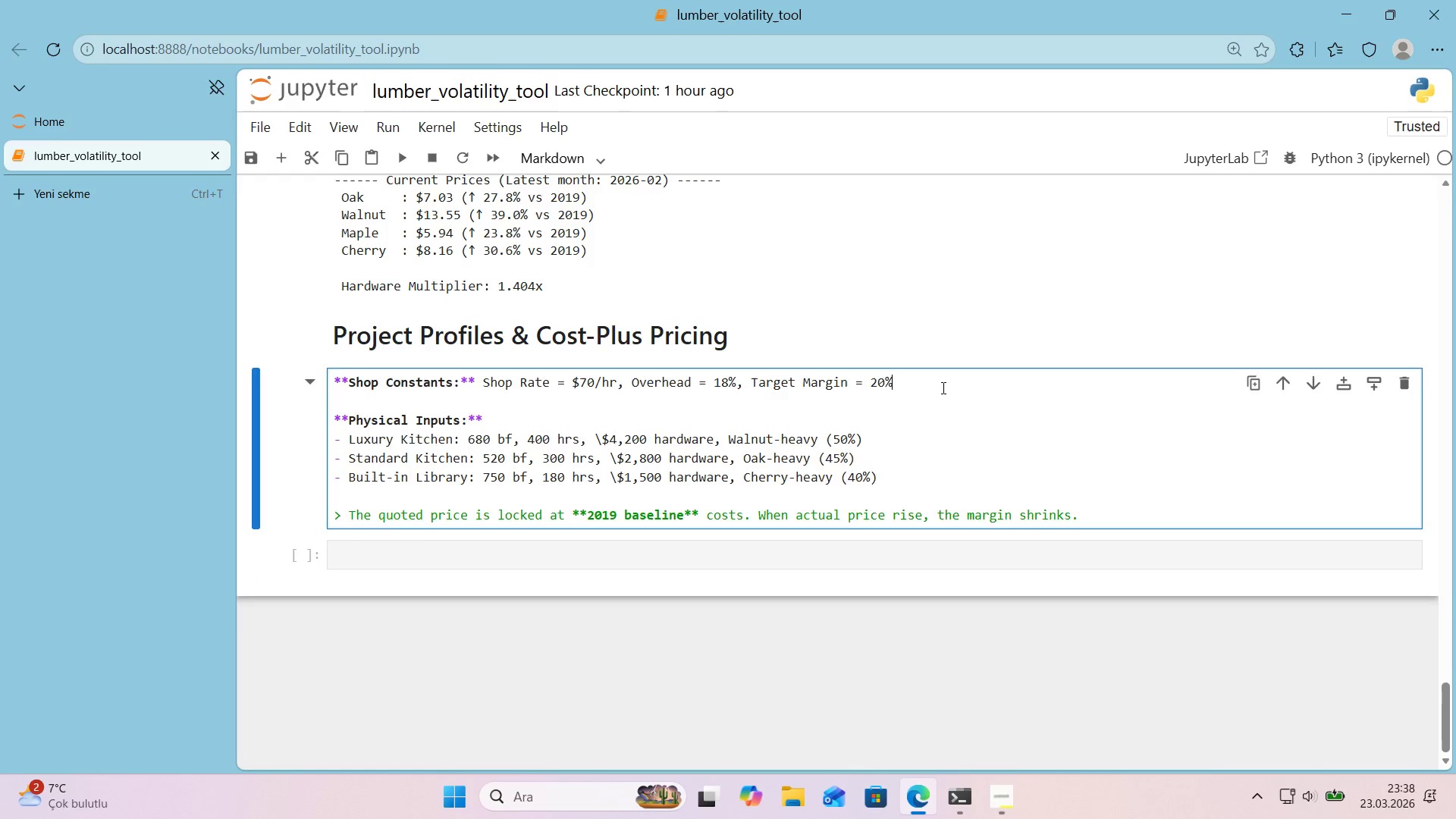 
key(Shift+Enter)
 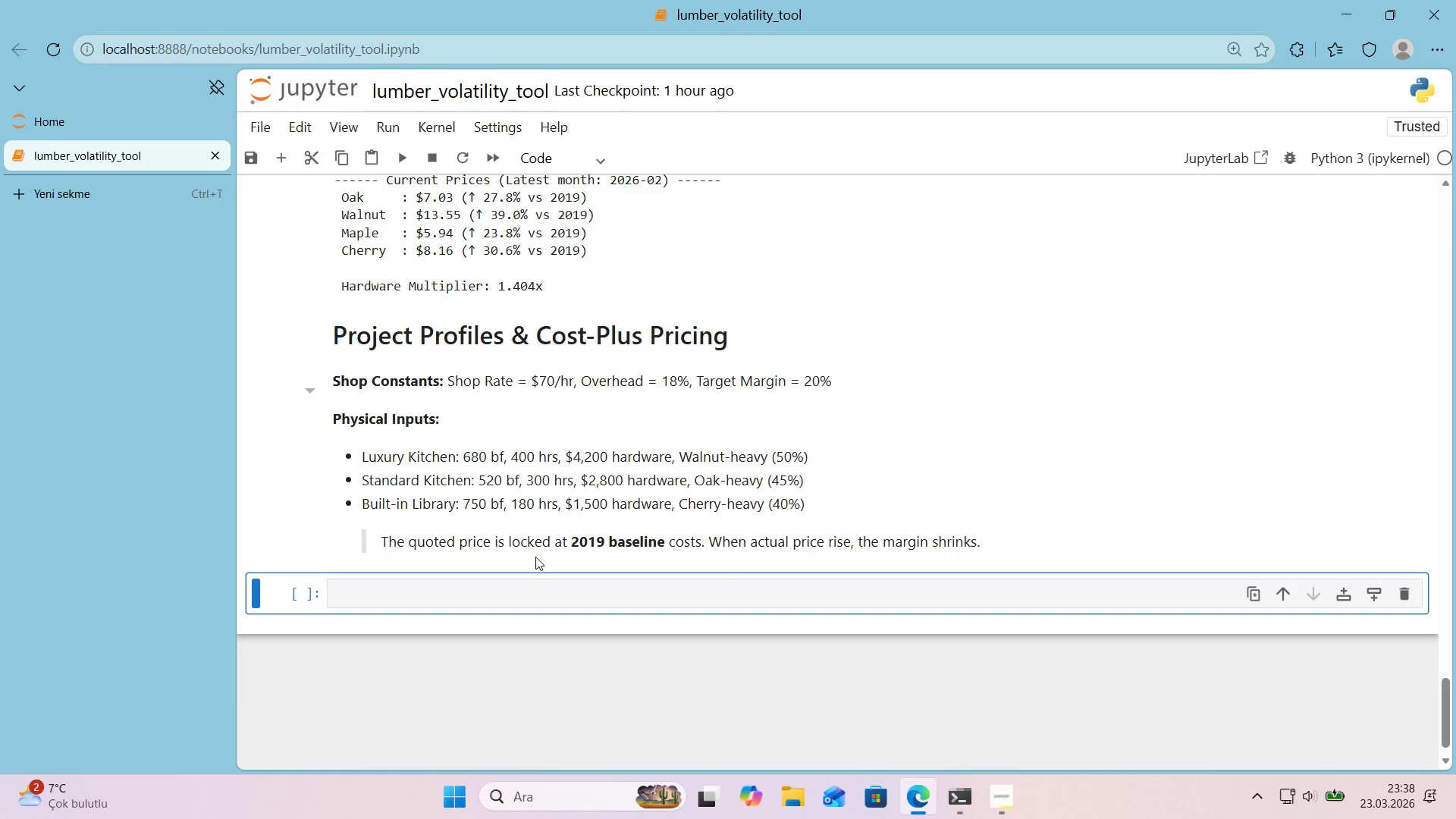 
left_click([516, 586])
 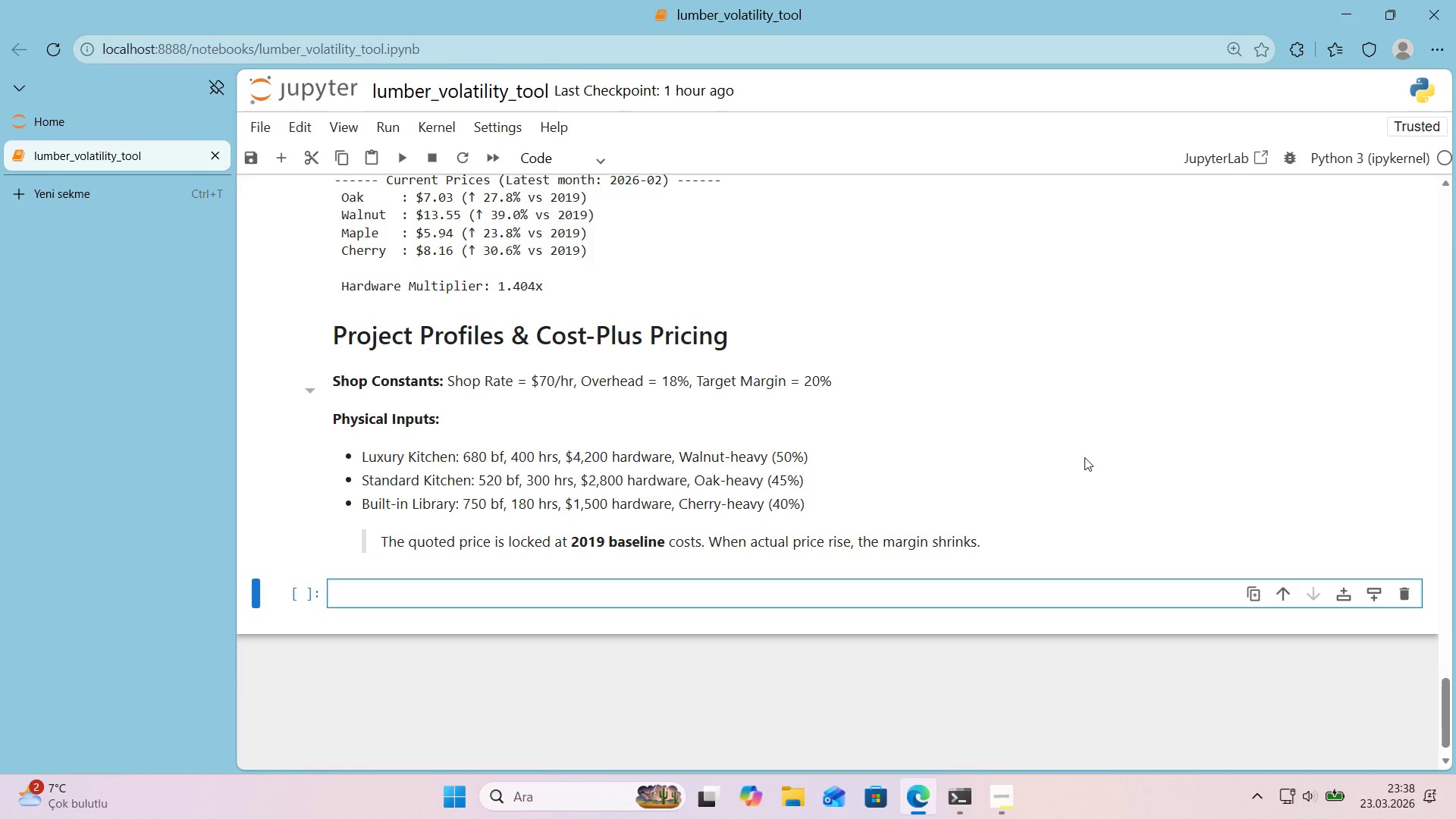 
wait(6.09)
 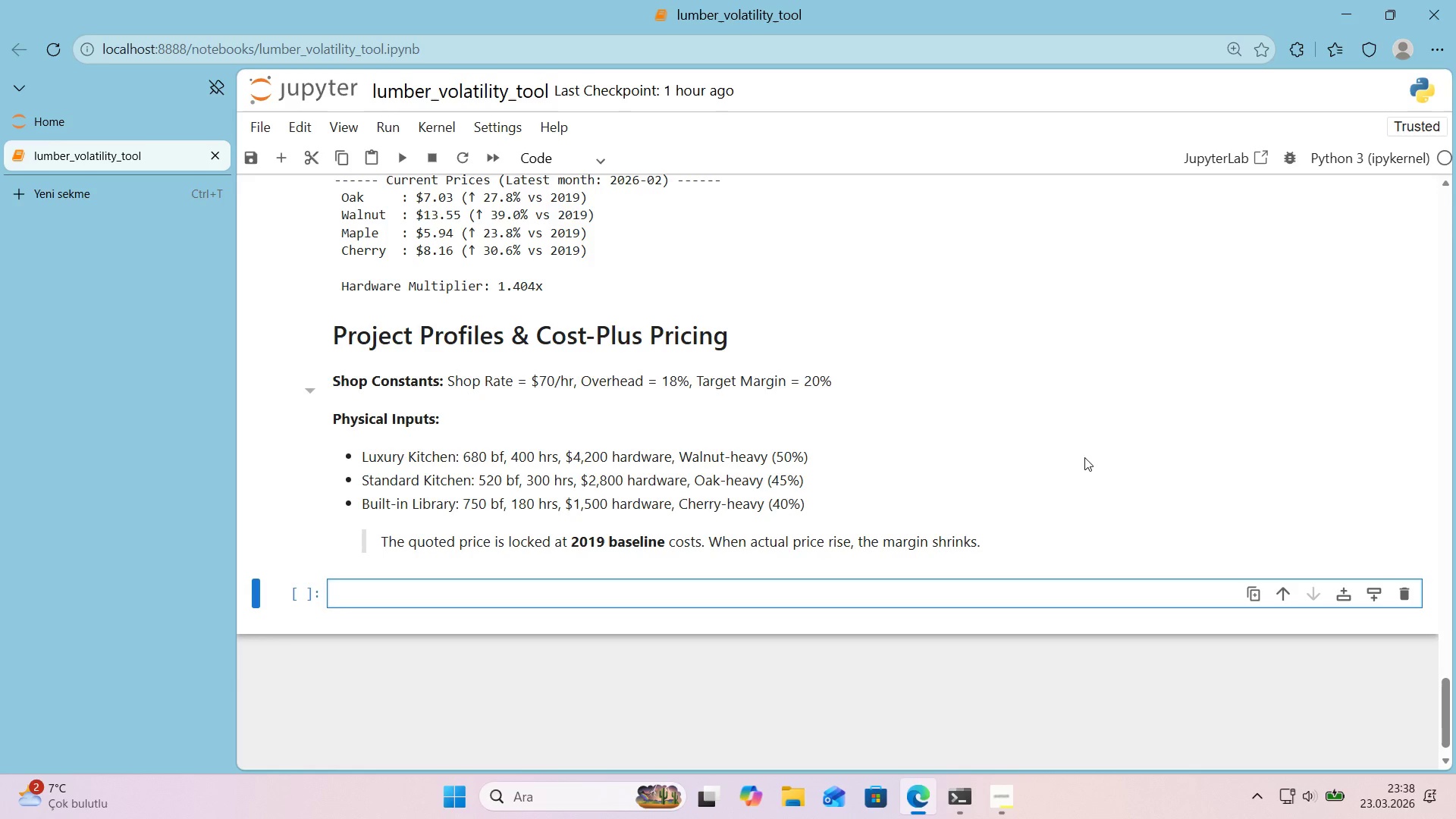 
key(Alt+Control+3)
 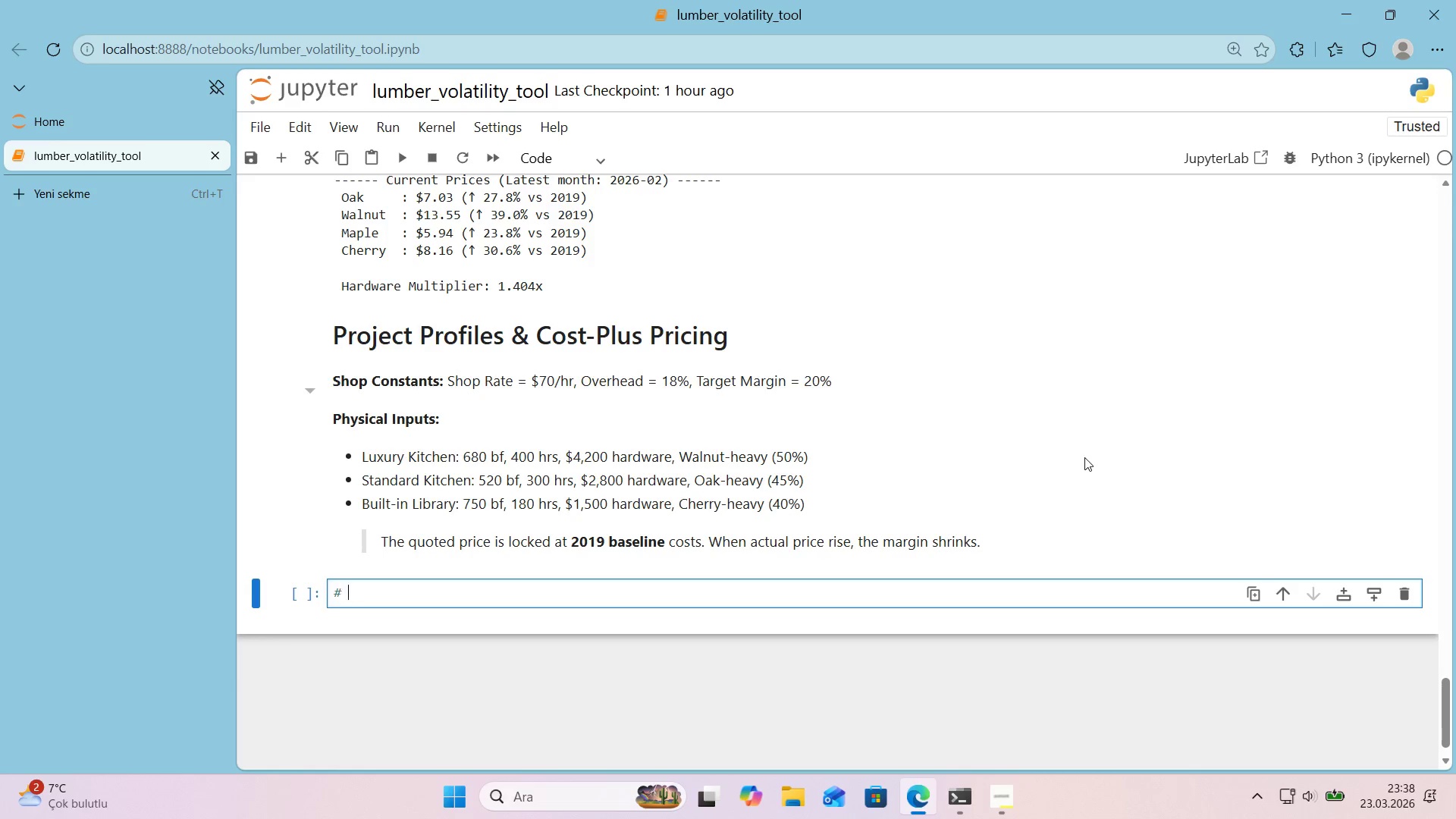 
type( Shop constant)
 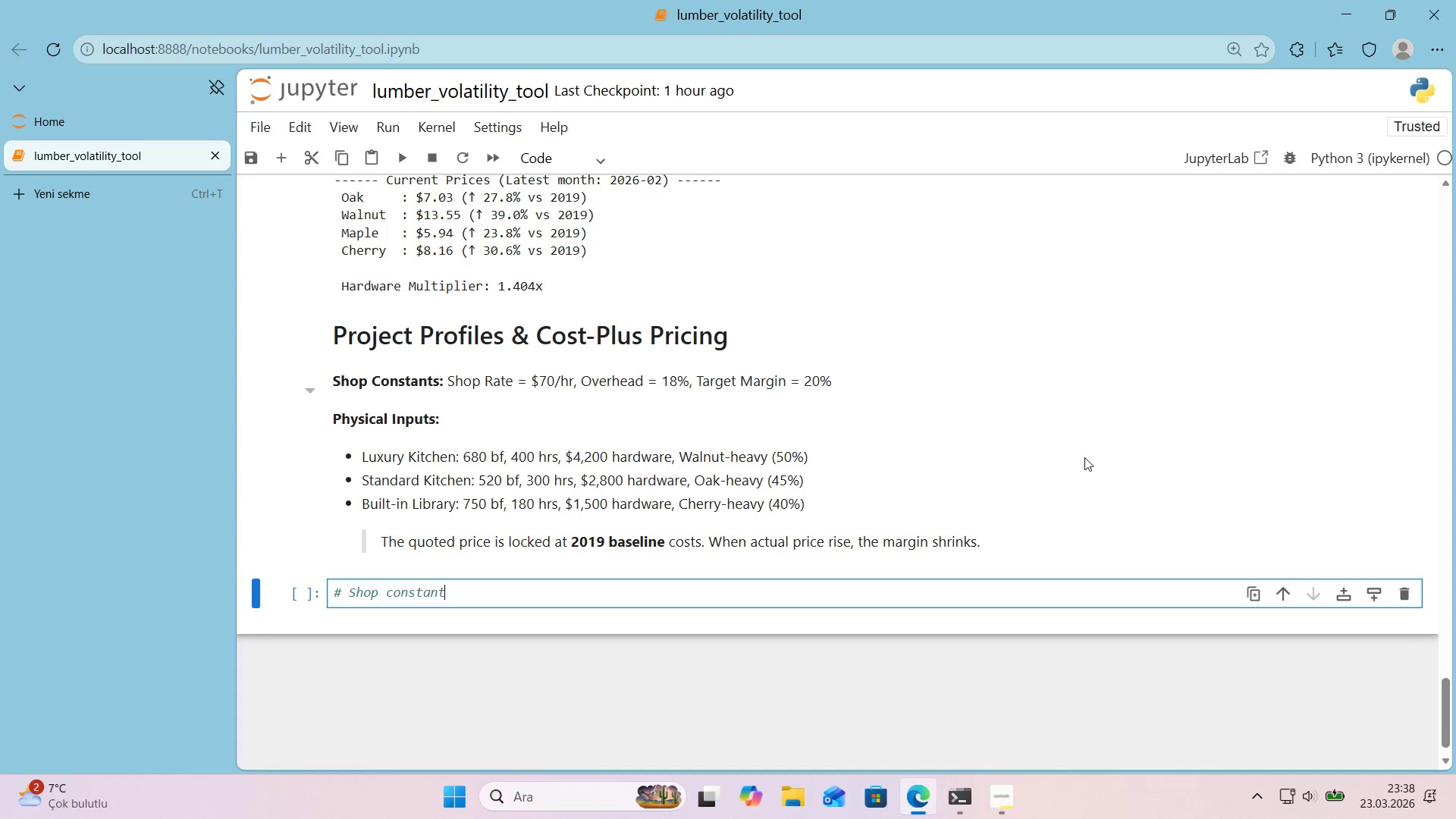 
key(S)
 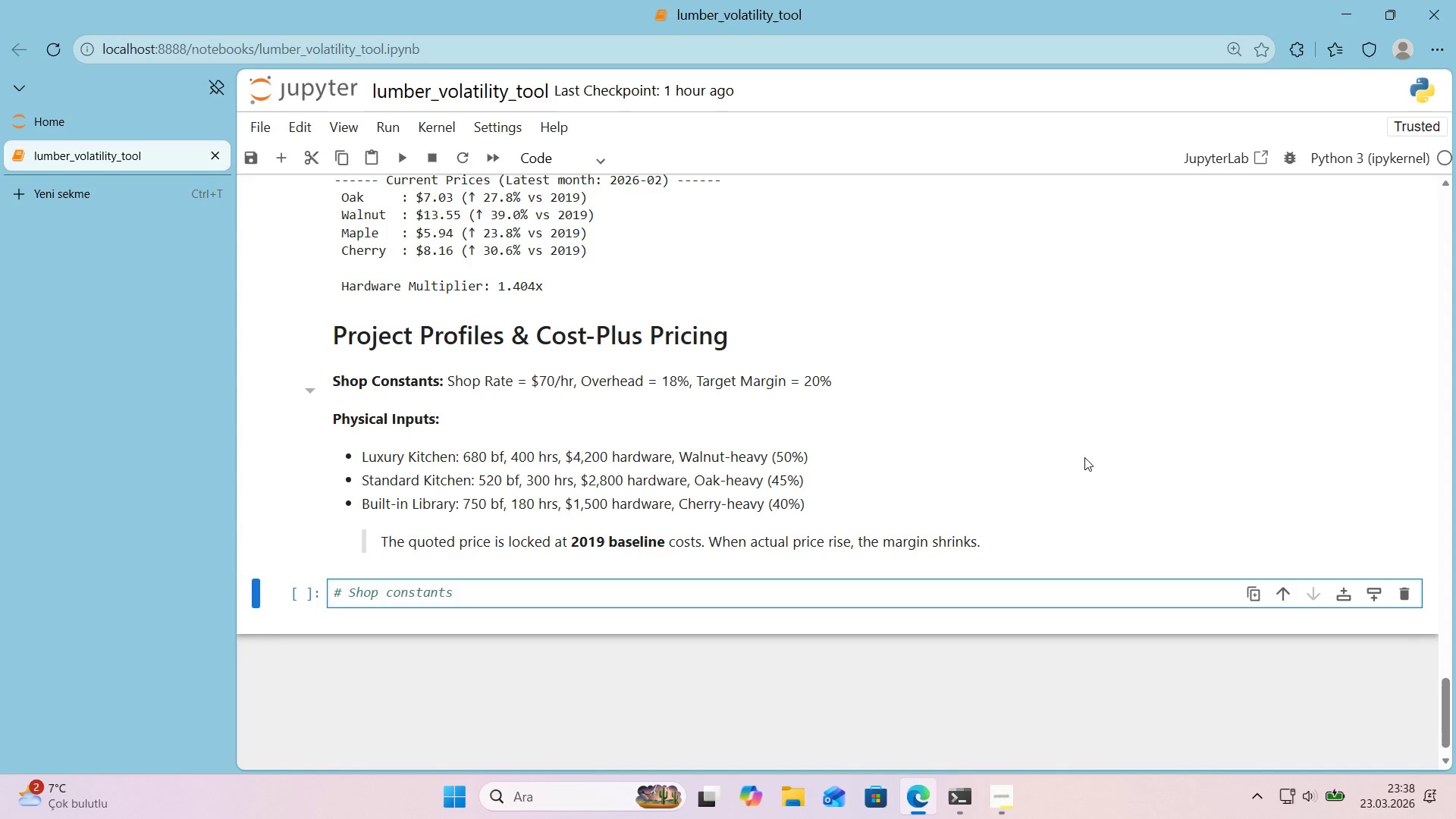 
key(Enter)
 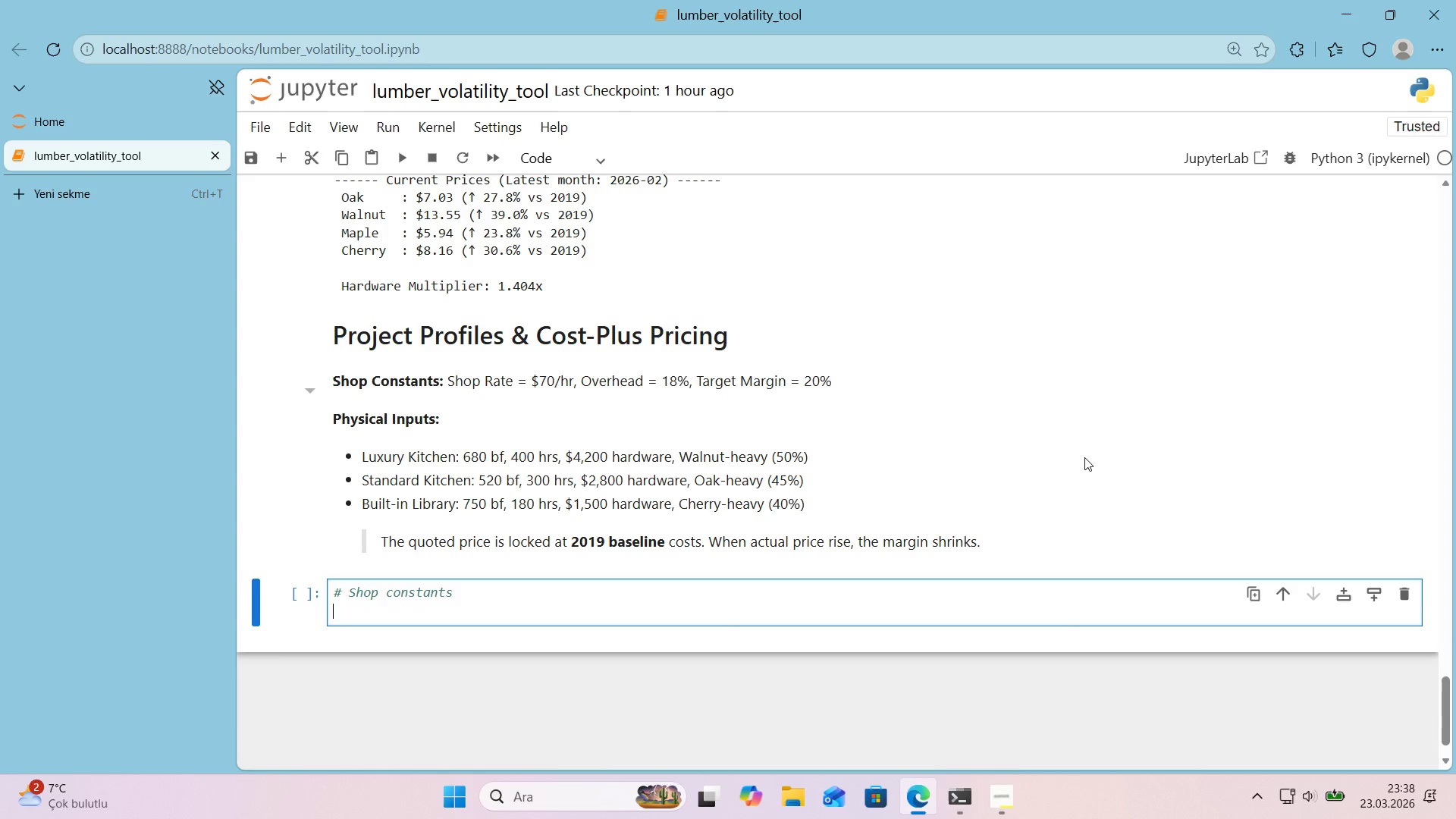 
type(SHOP_RATE ) 70)
 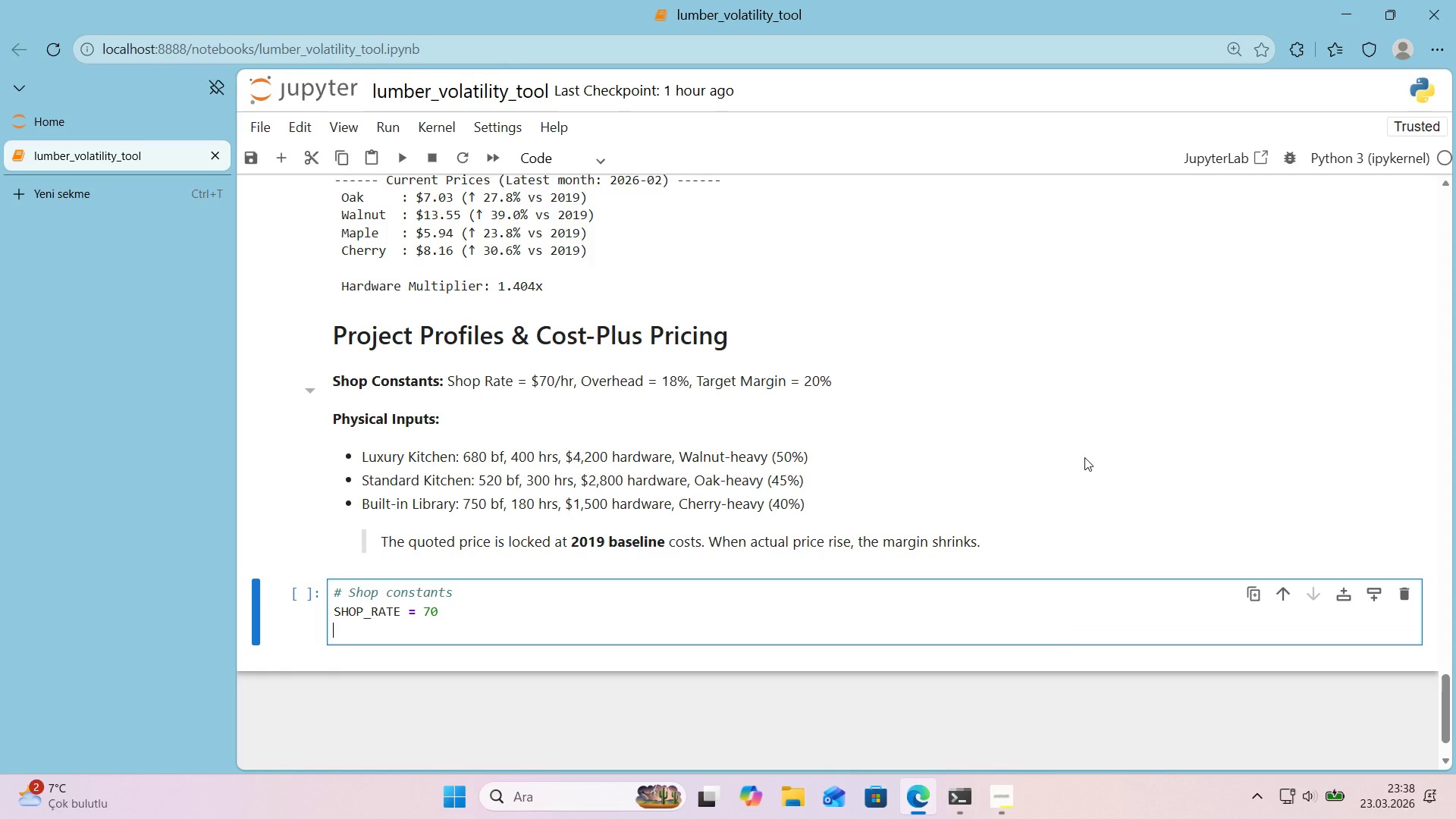 
 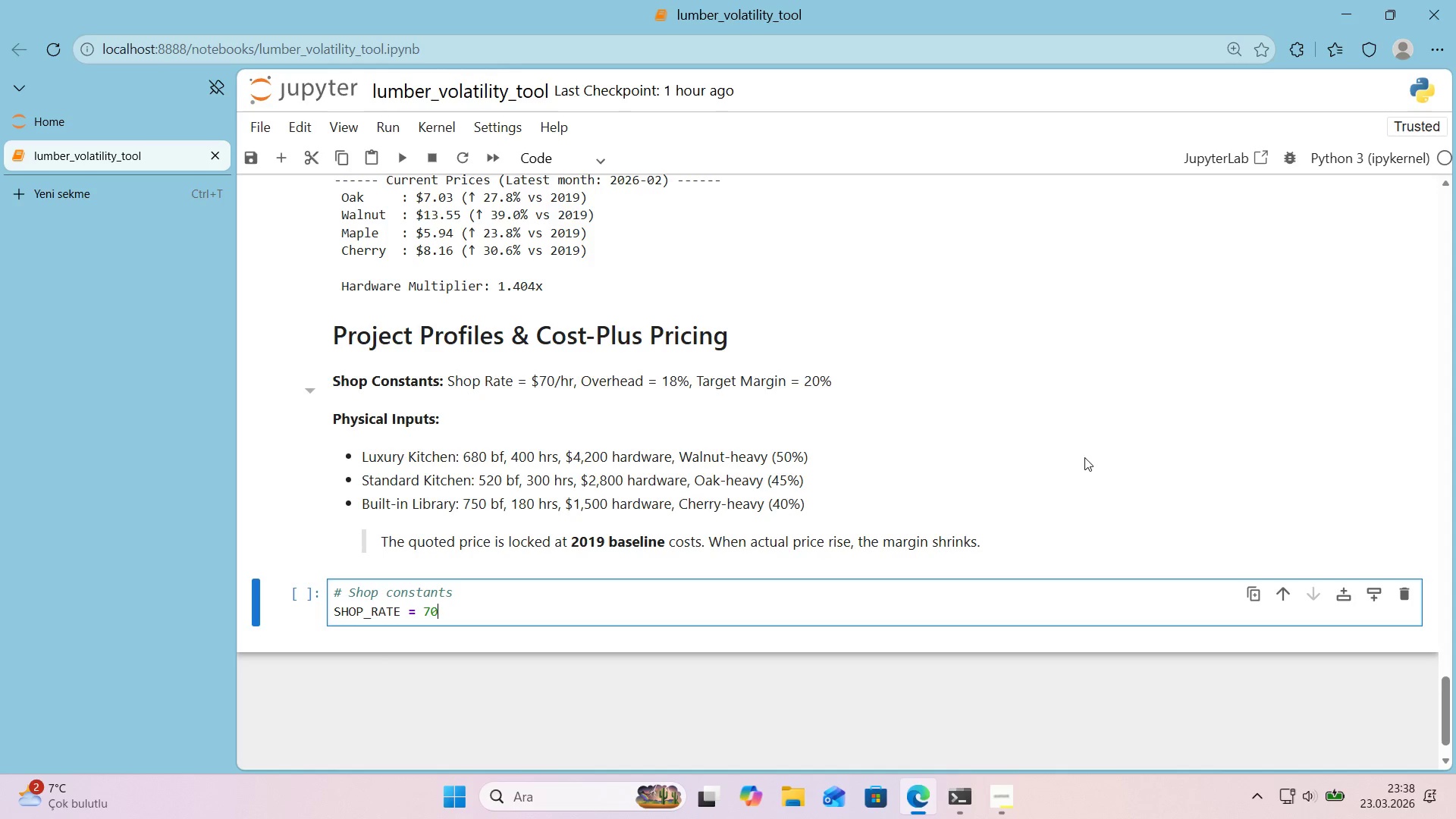 
key(Enter)
 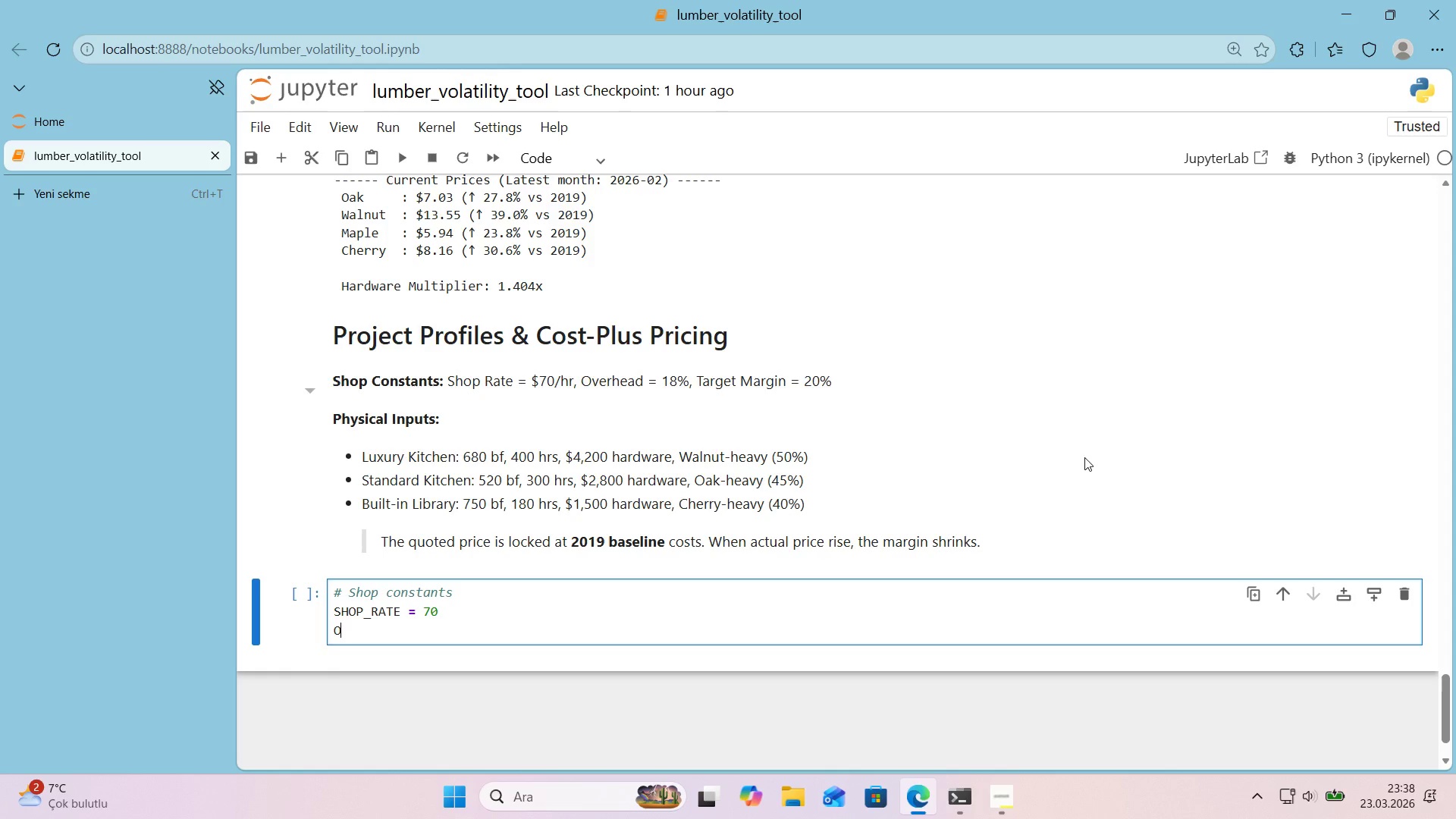 
type(OVERHEAD_RATE ) 0.18)
 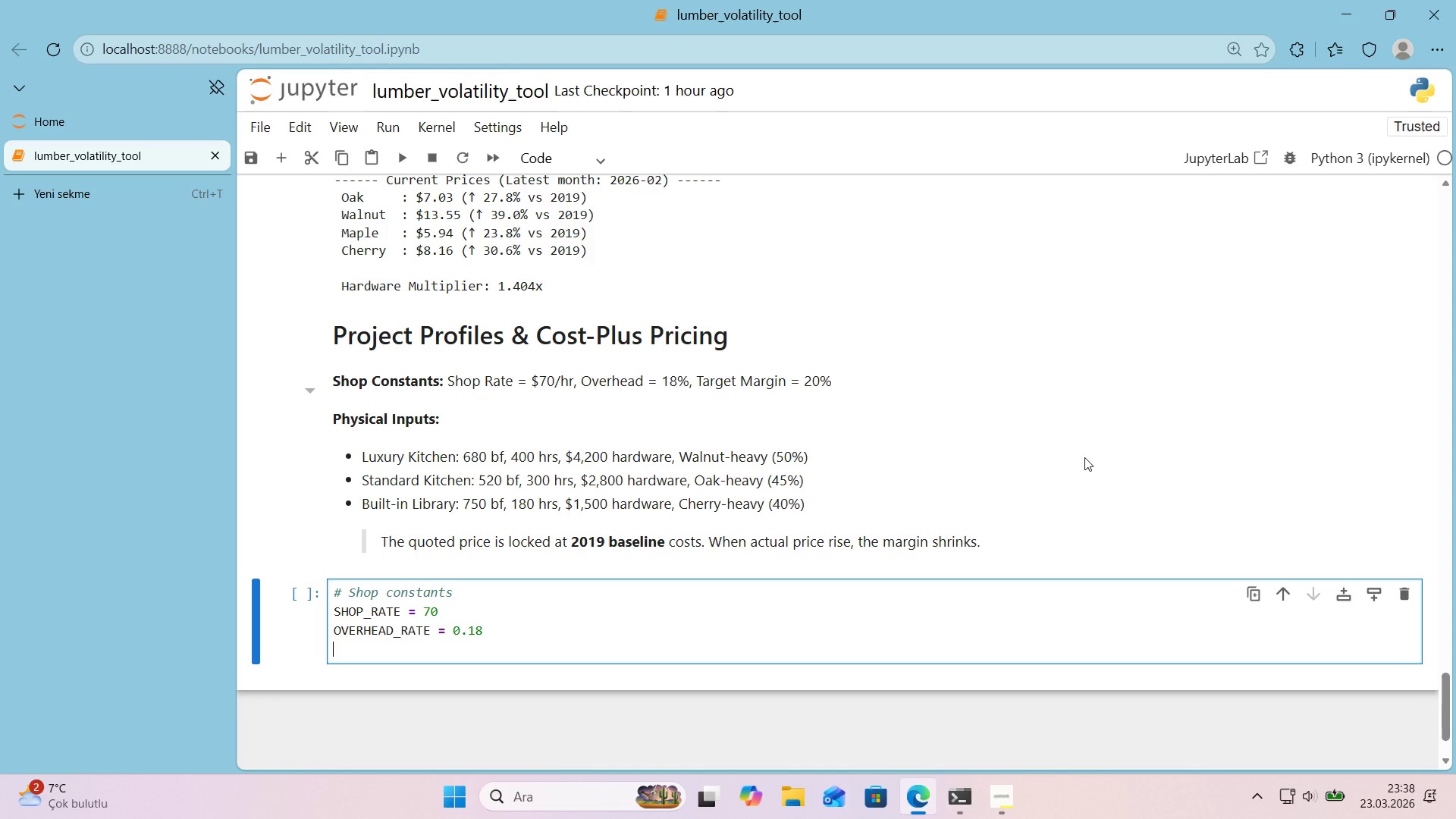 
 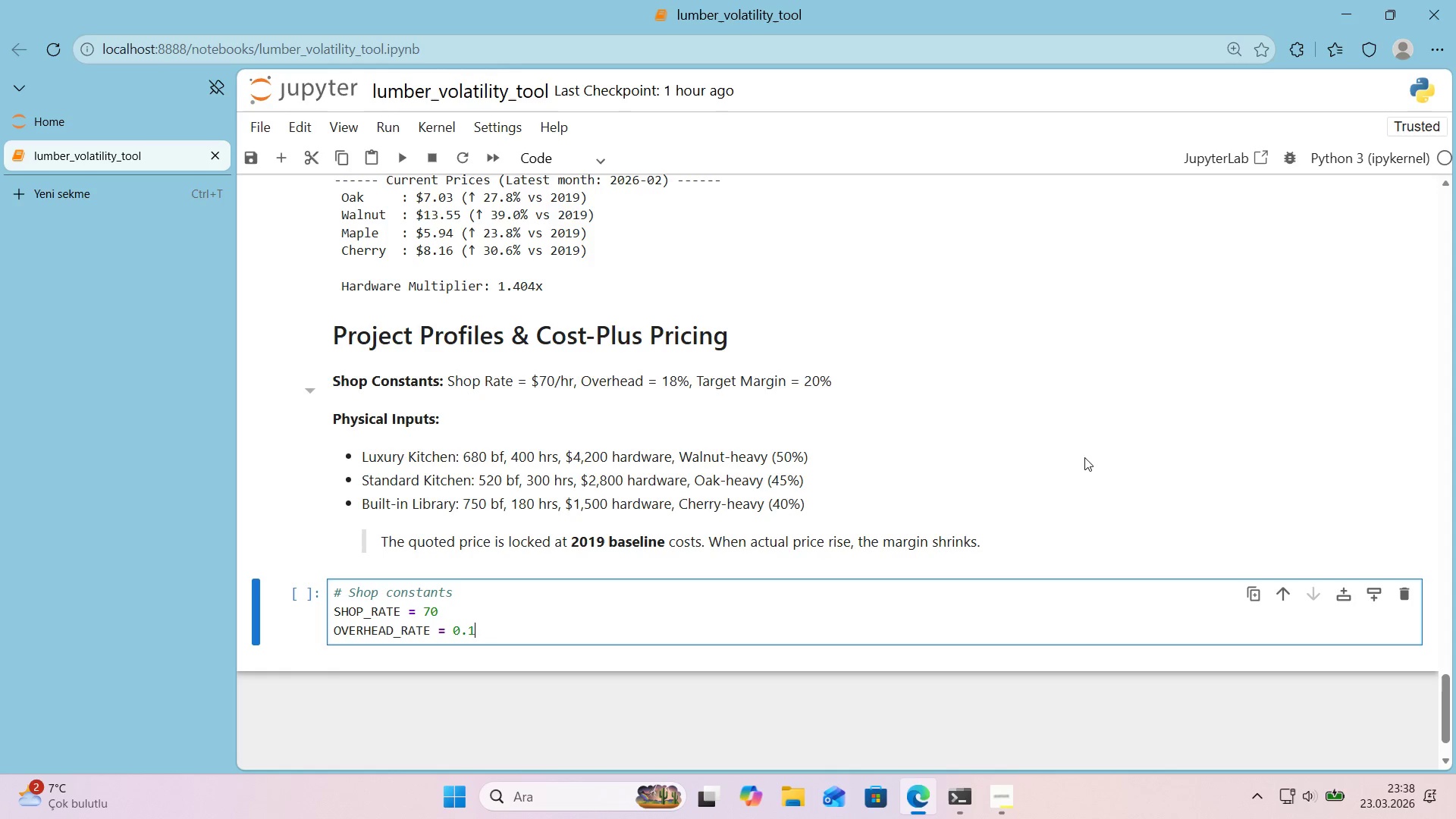 
key(Enter)
 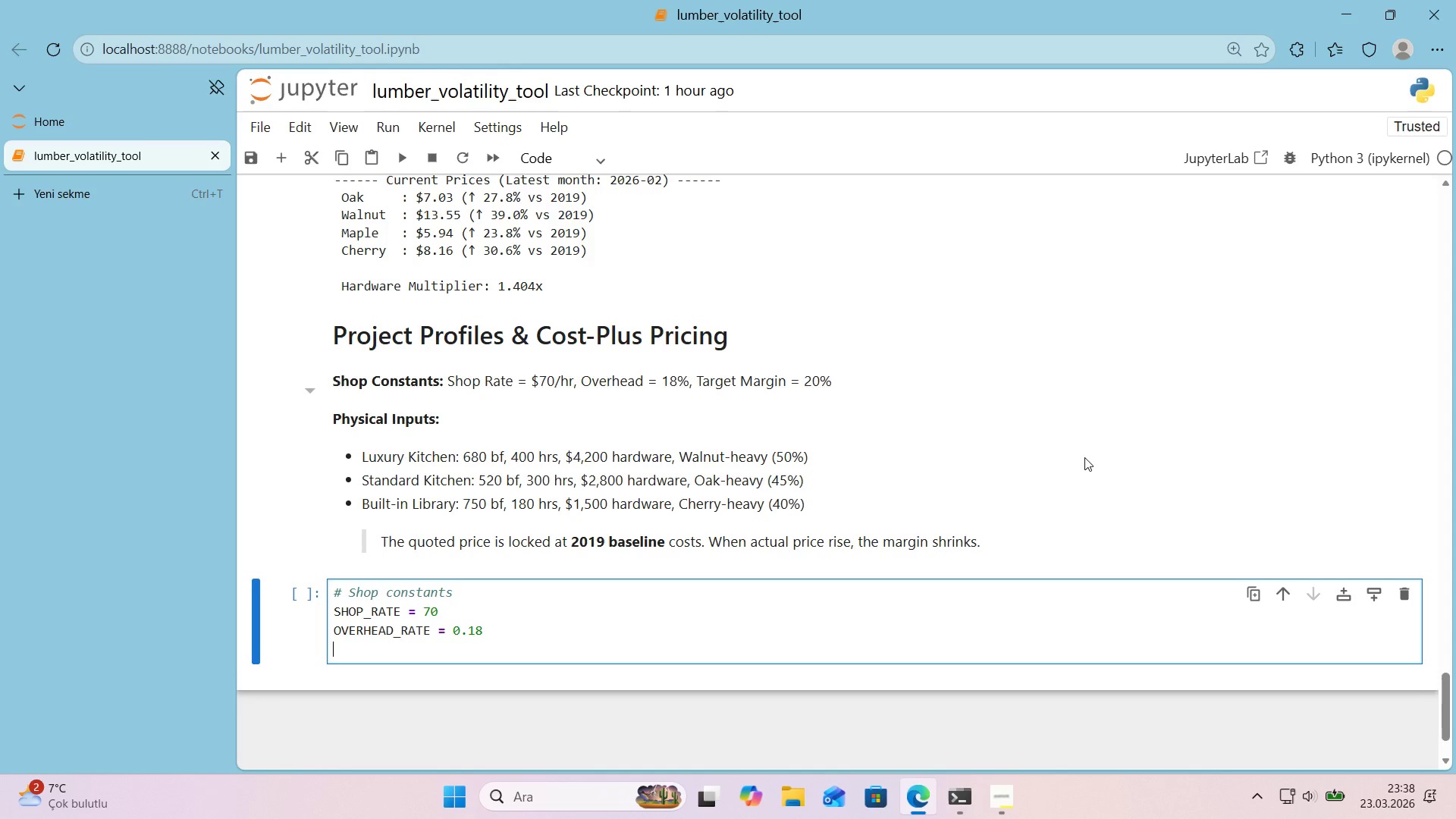 
type(TARGET_MARGIN 0 0.20)
 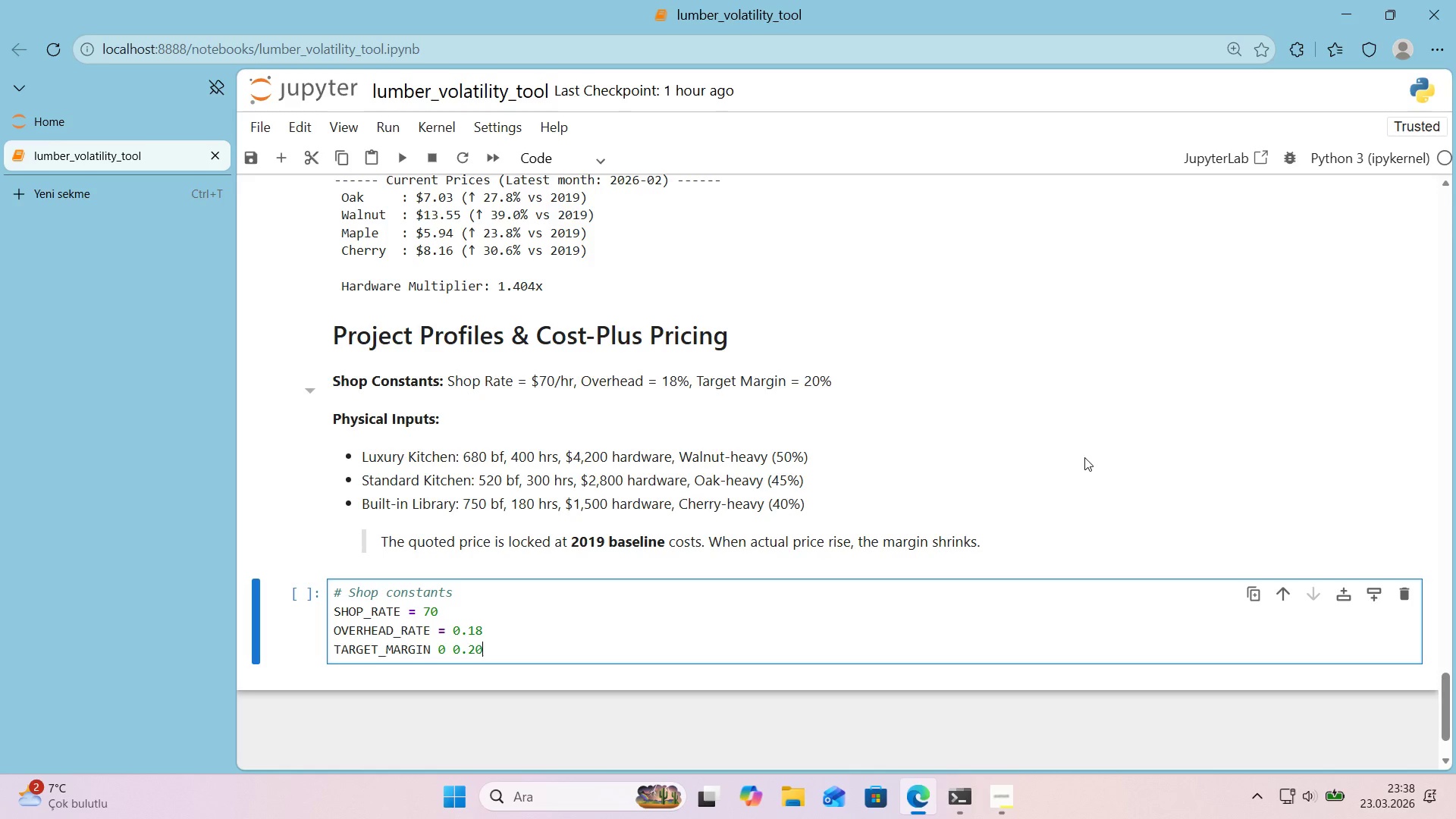 
key(ArrowLeft)
 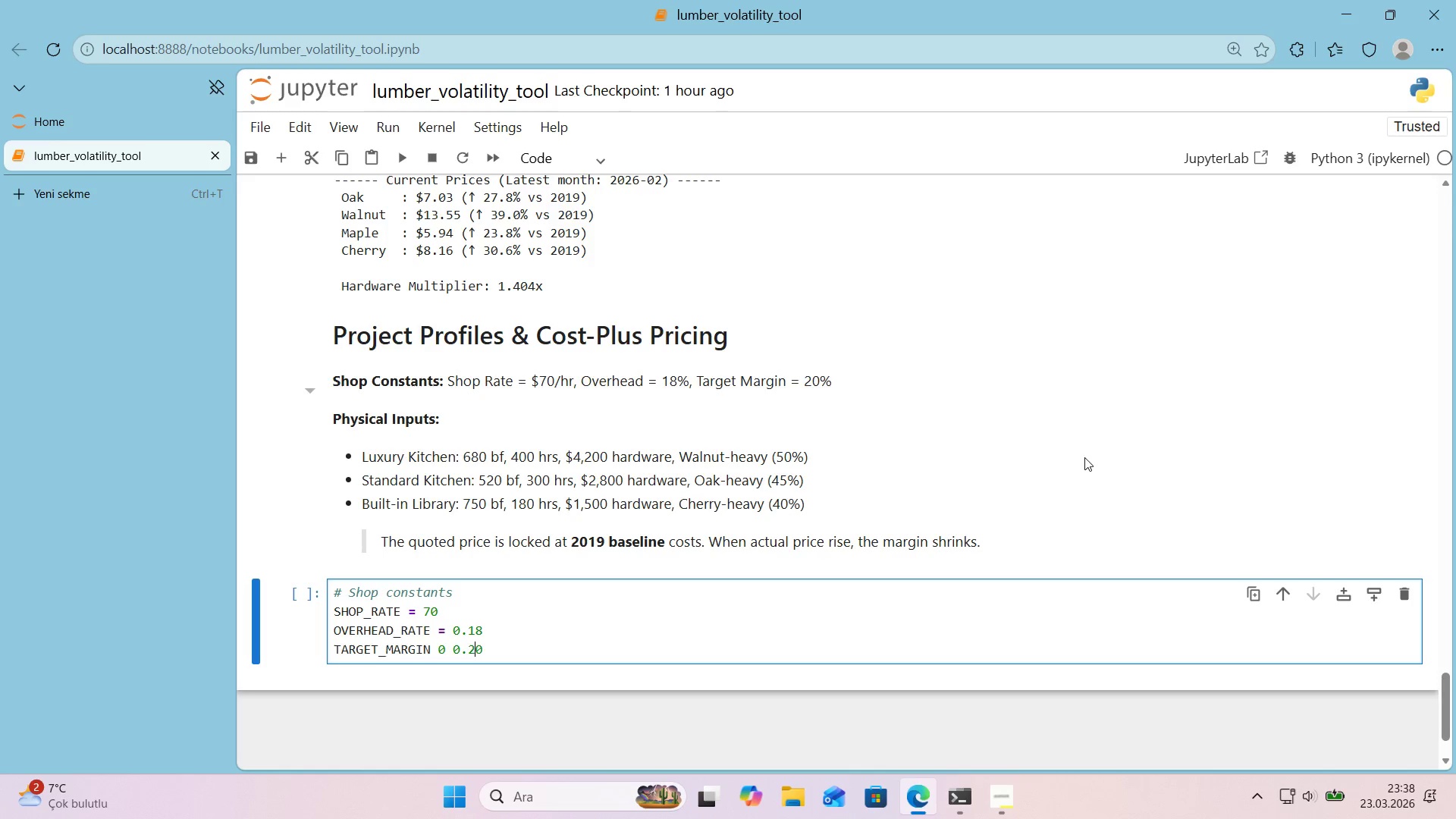 
key(ArrowLeft)
 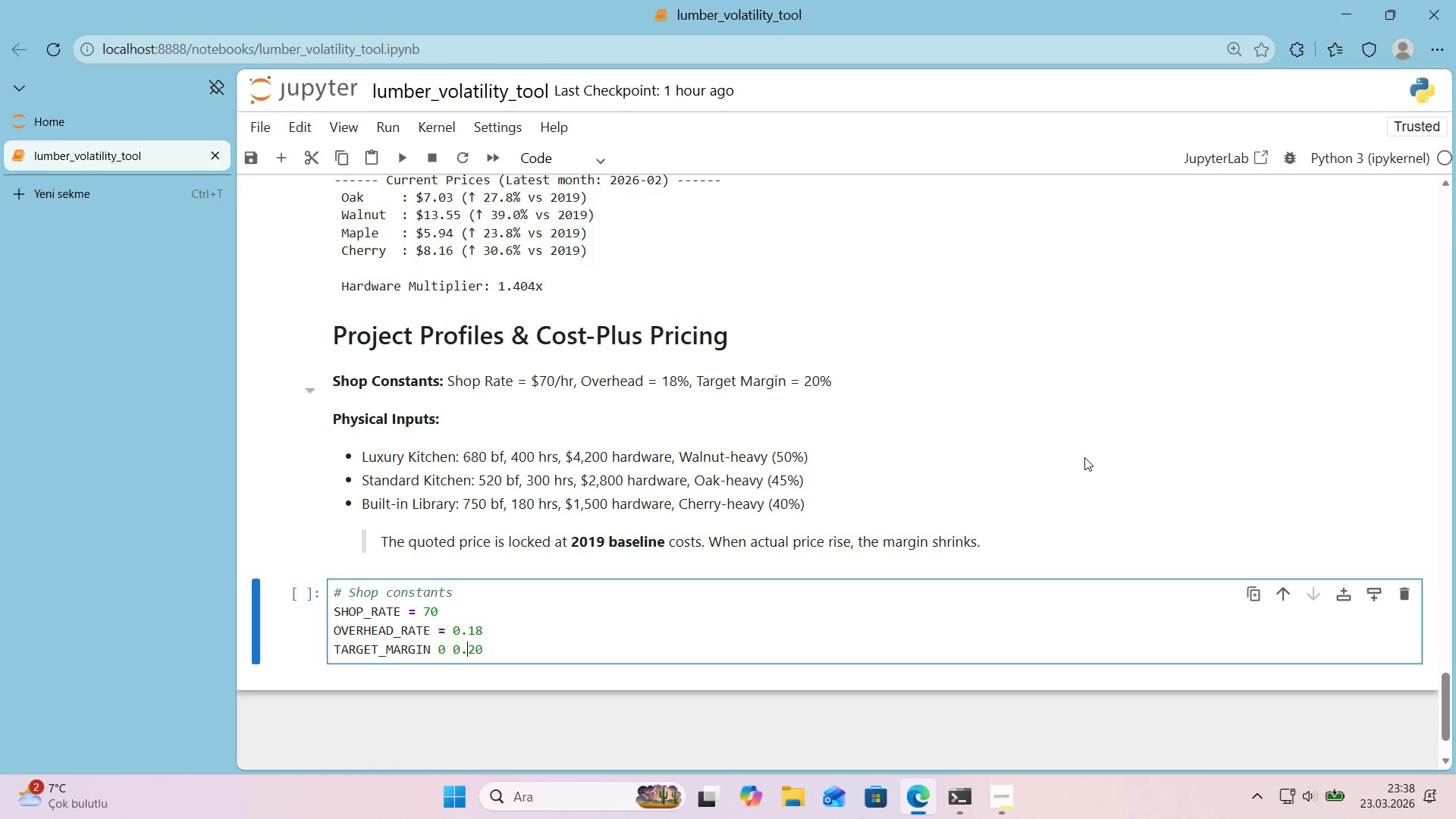 
key(ArrowLeft)
 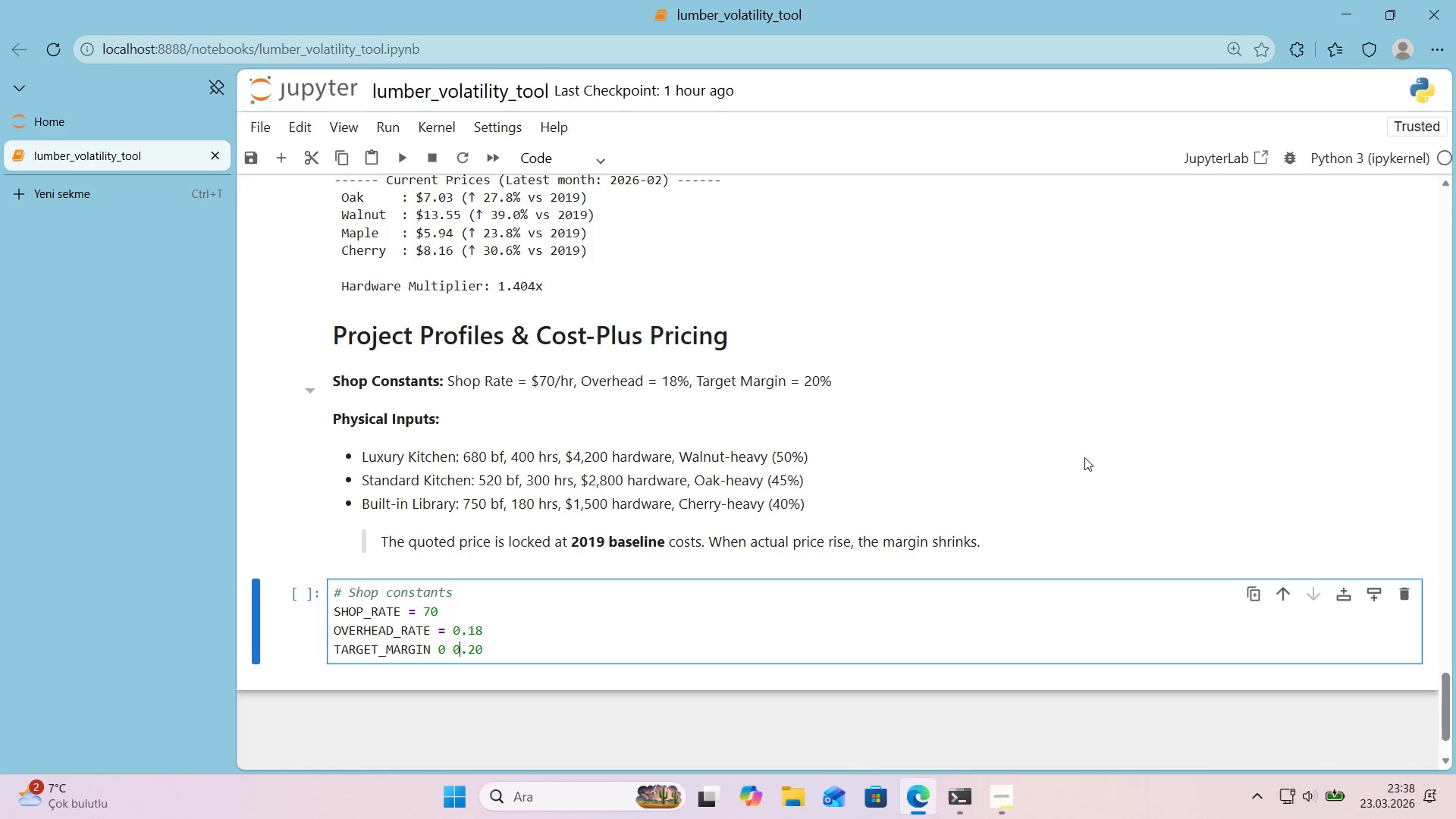 
key(ArrowLeft)
 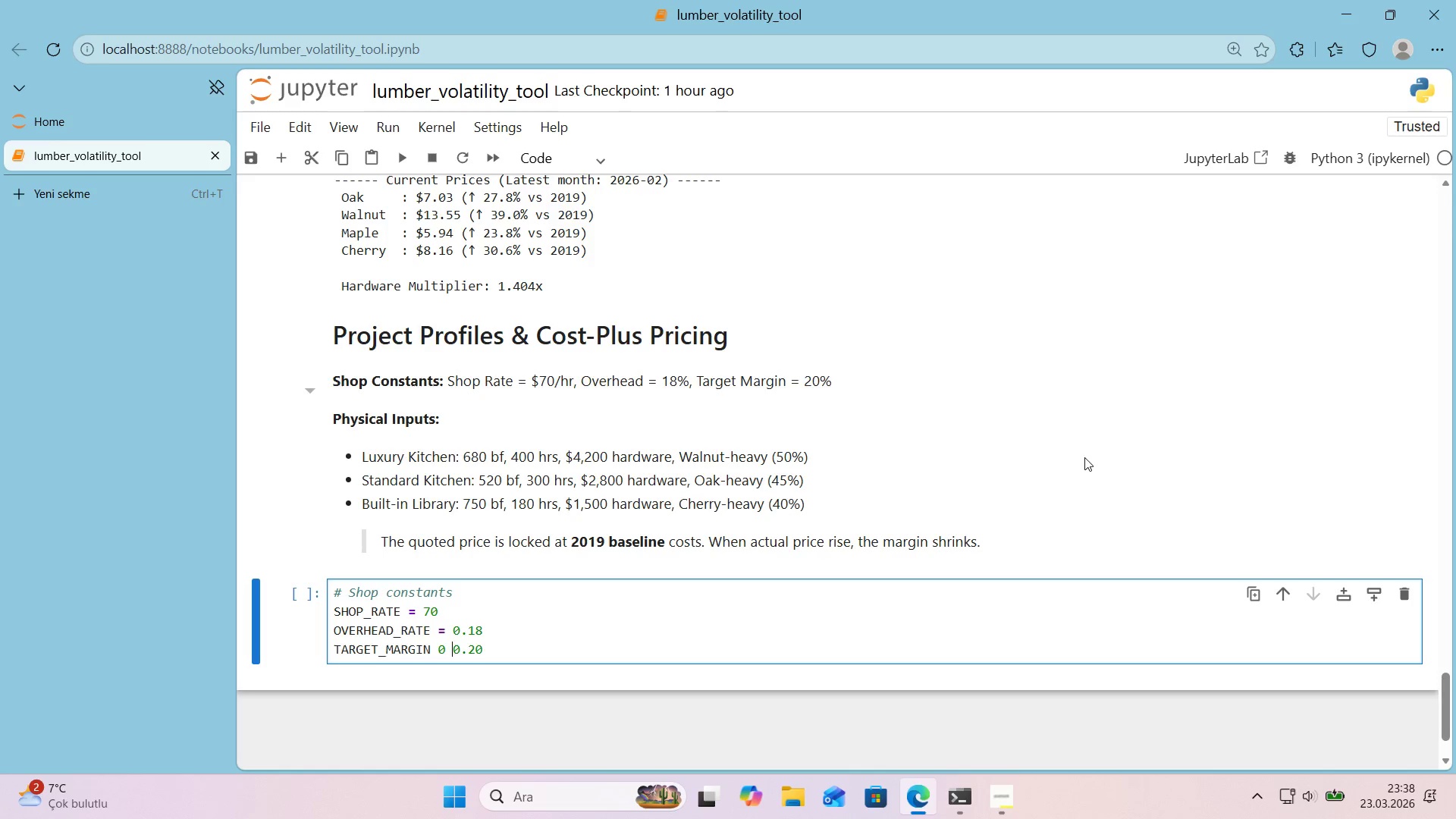 
key(ArrowLeft)
 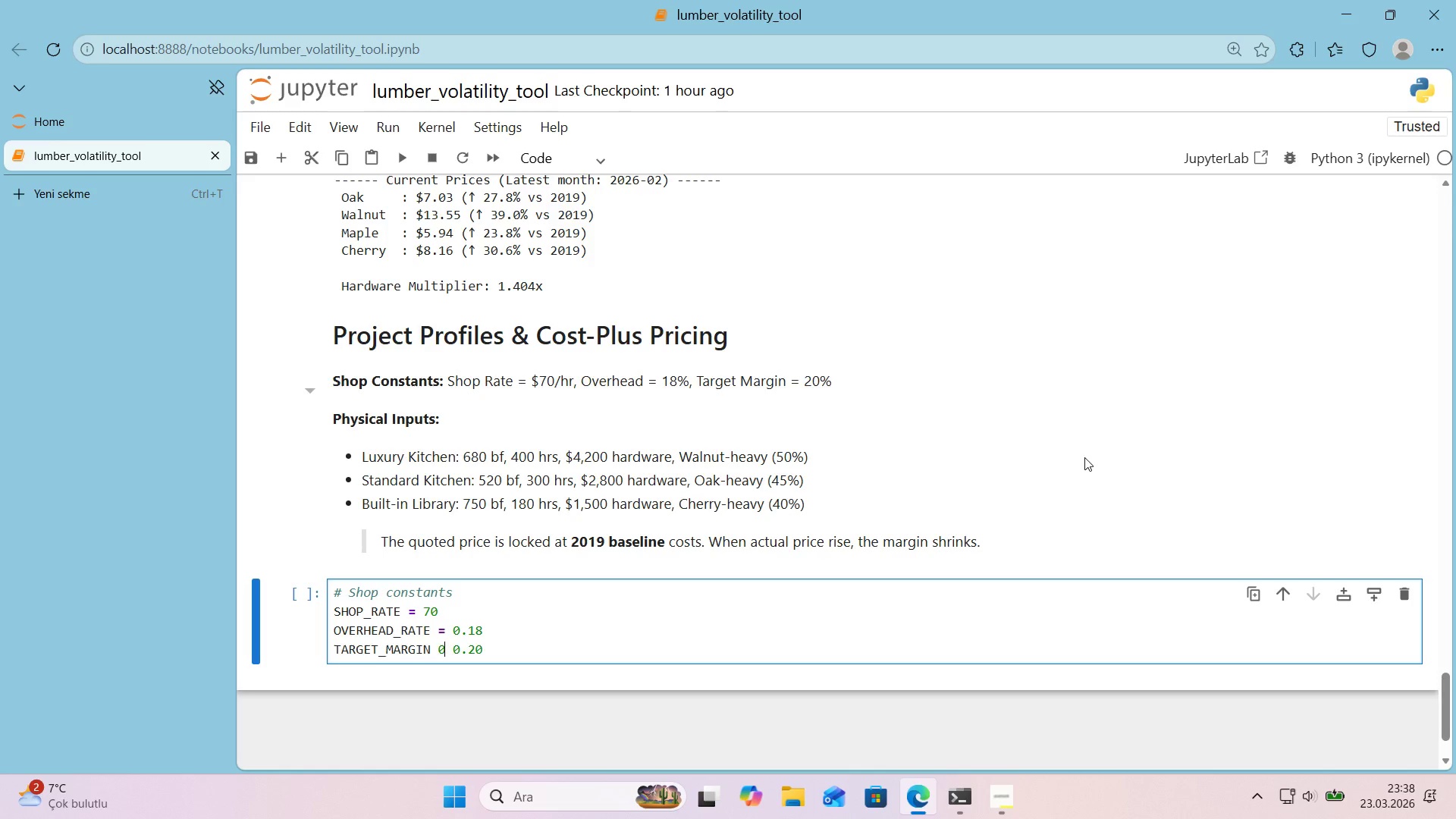 
key(Backspace)
 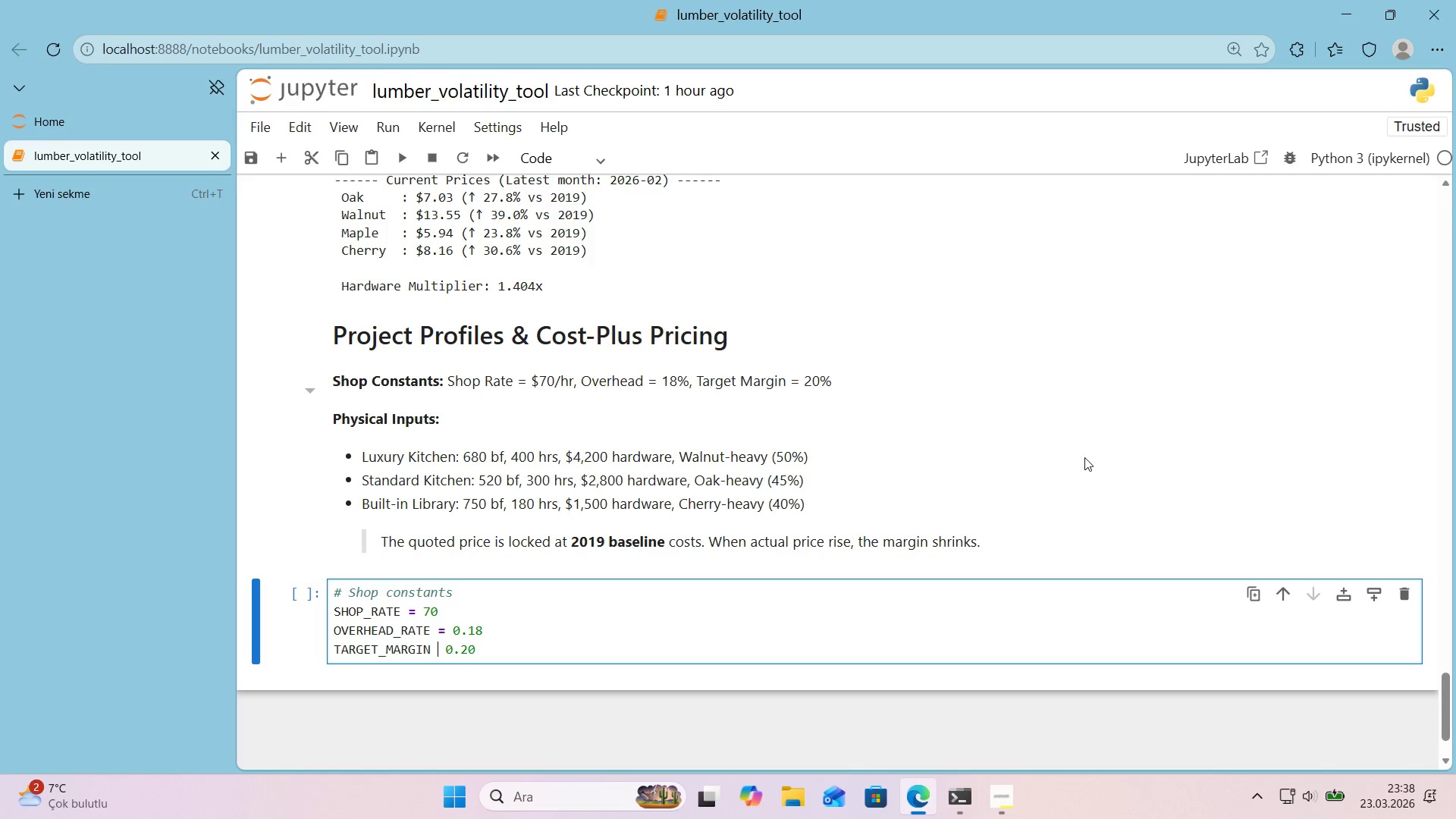 
key(Shift+ShiftRight)
 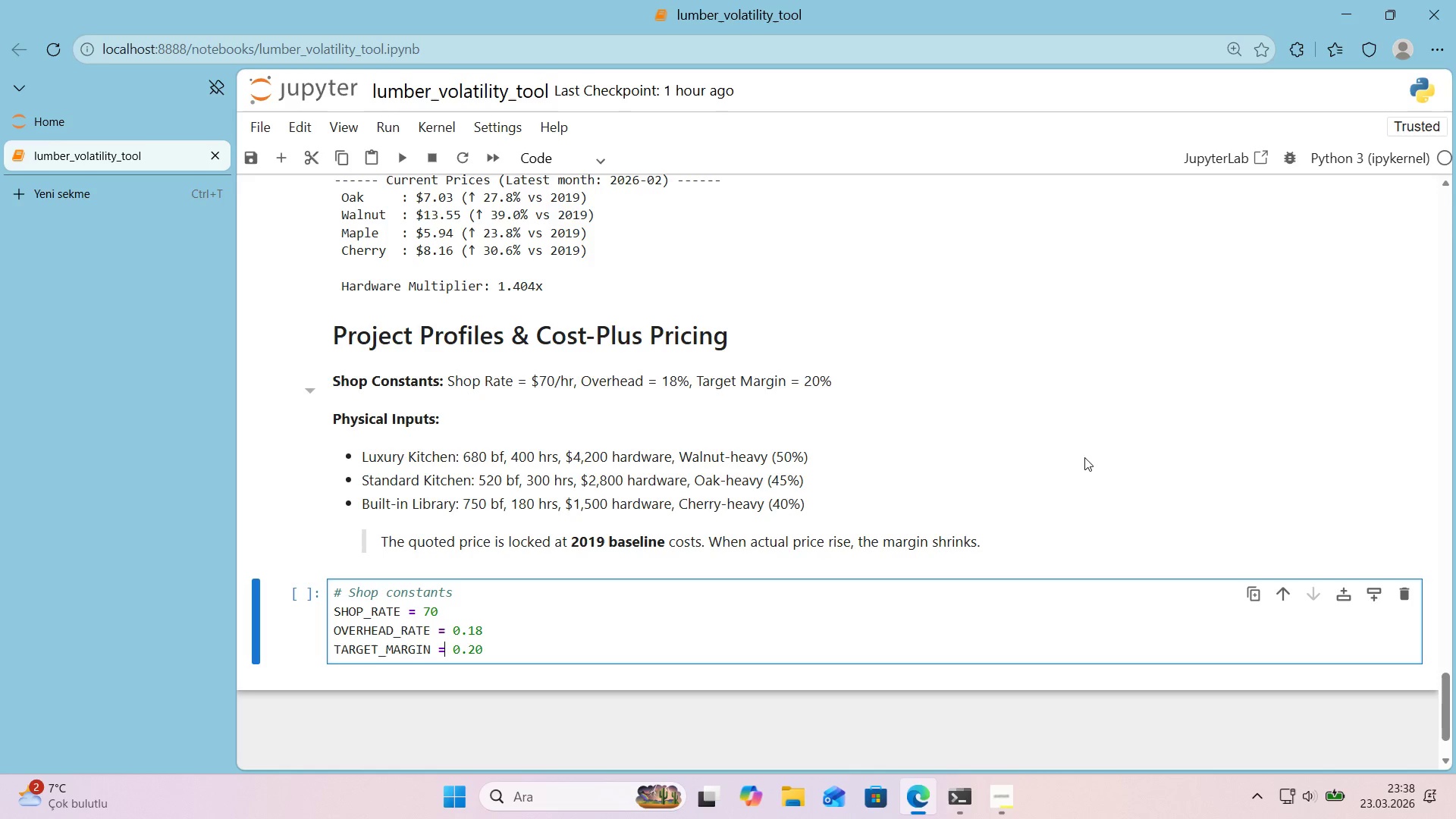 
key(Shift+0)
 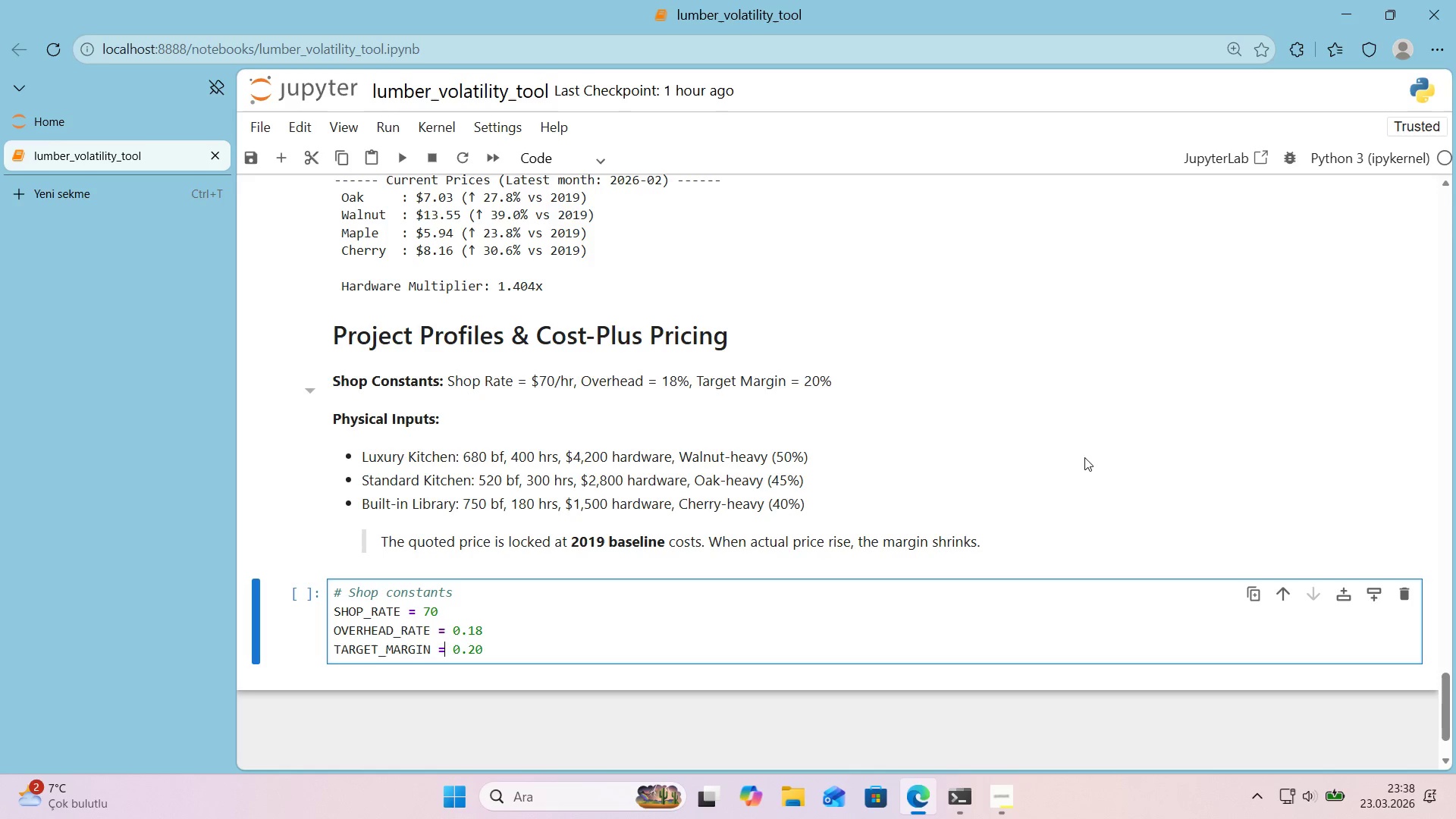 
key(ArrowRight)
 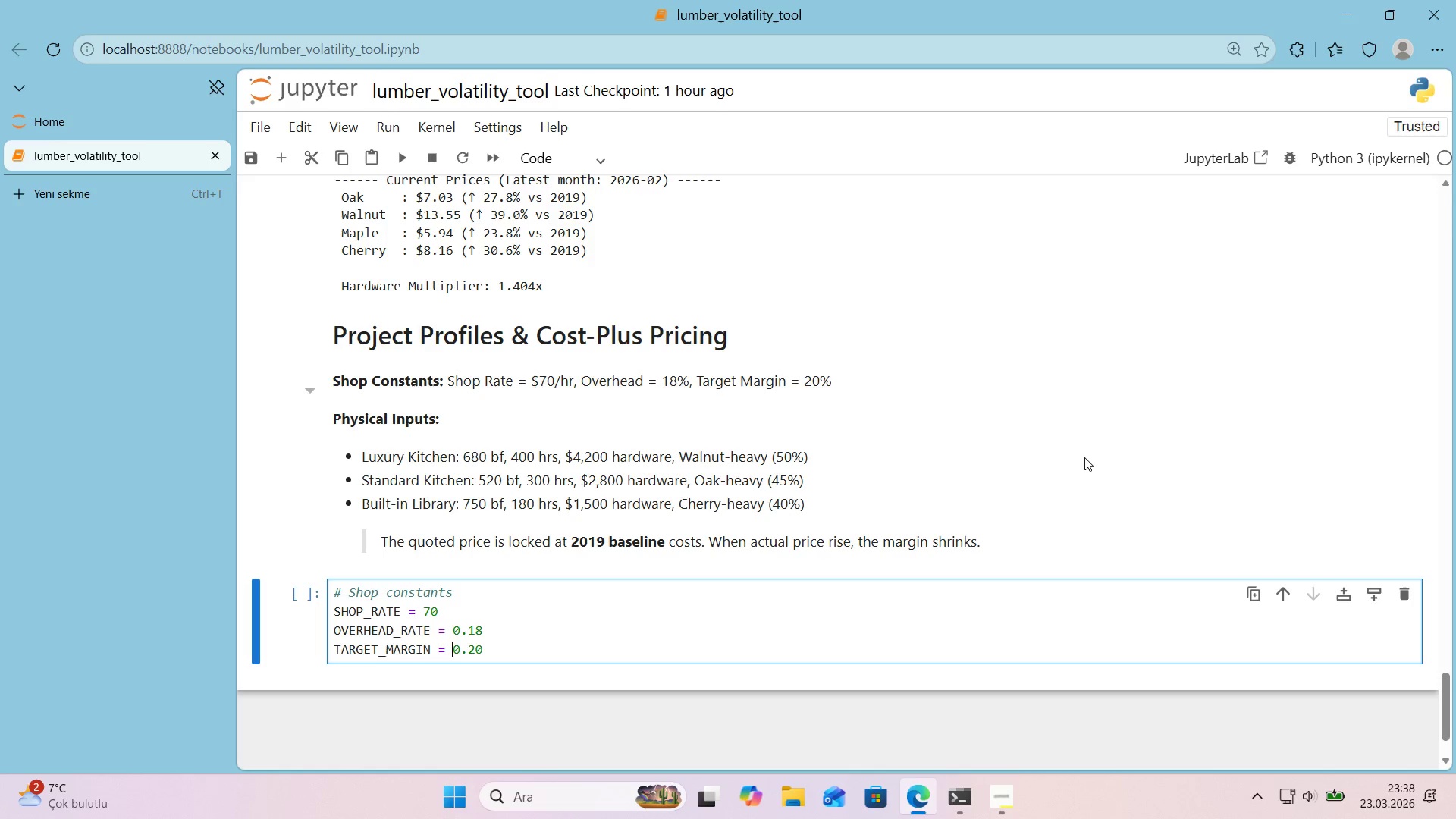 
key(ArrowRight)
 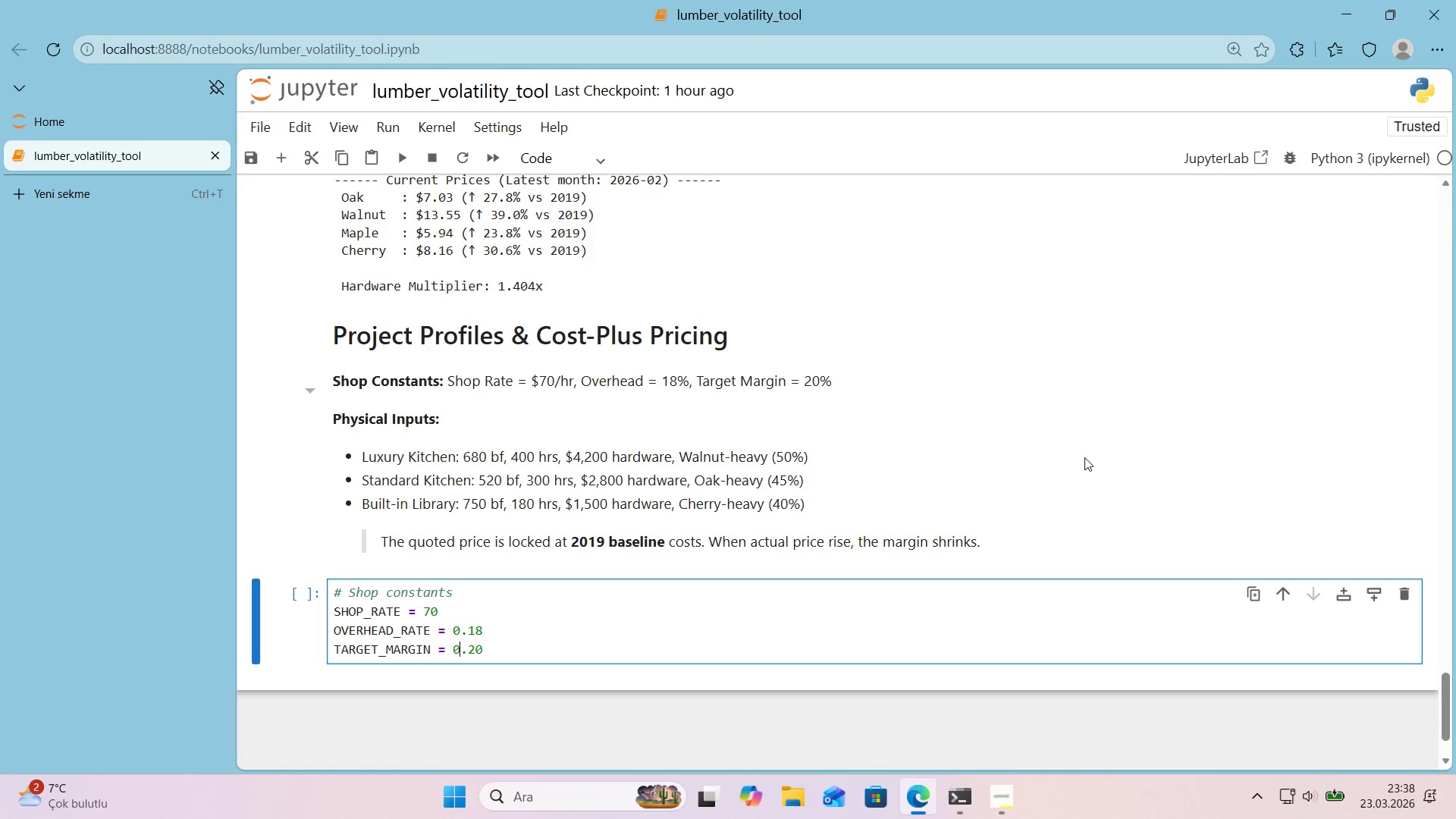 
key(ArrowRight)
 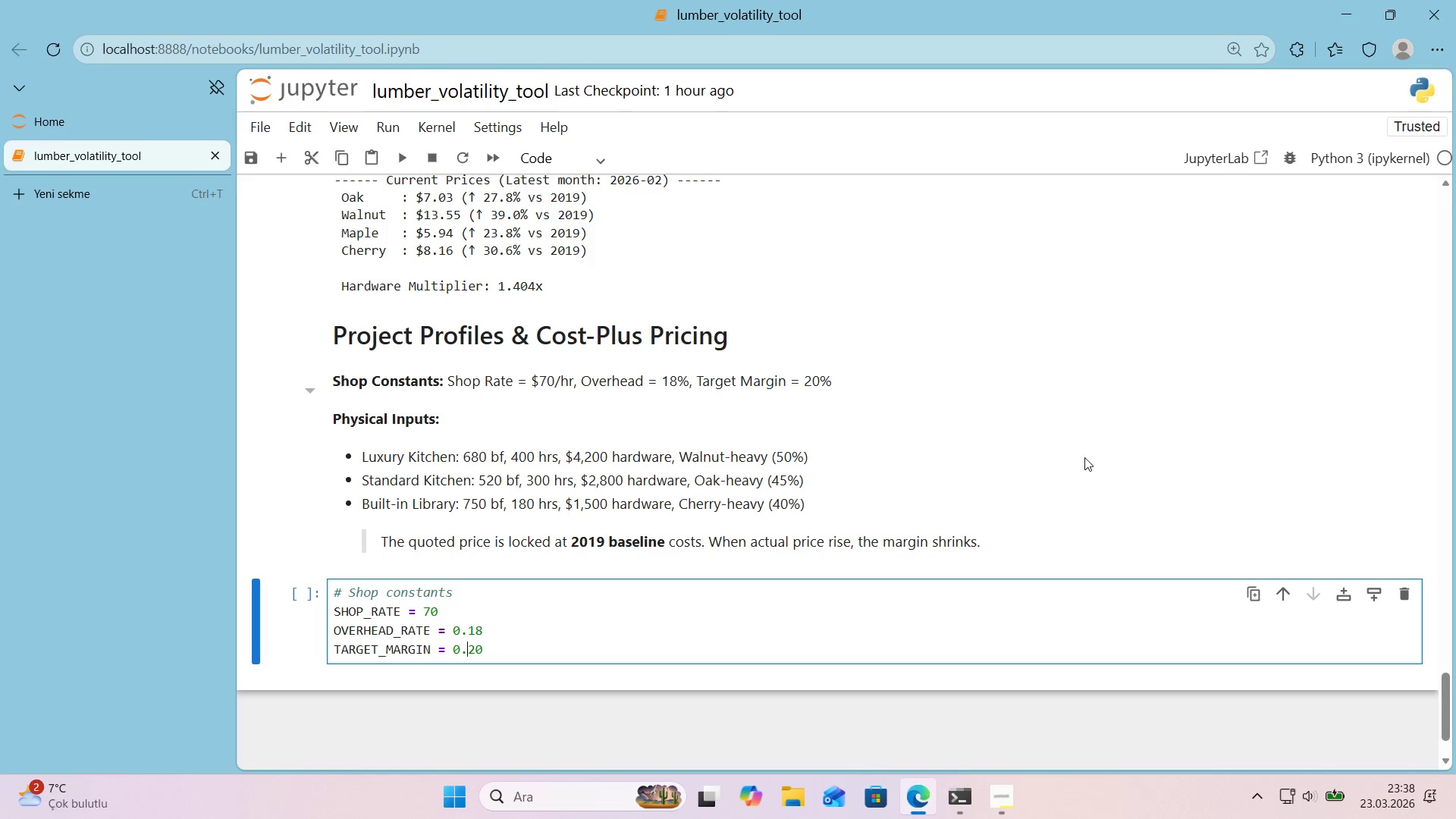 
key(ArrowRight)
 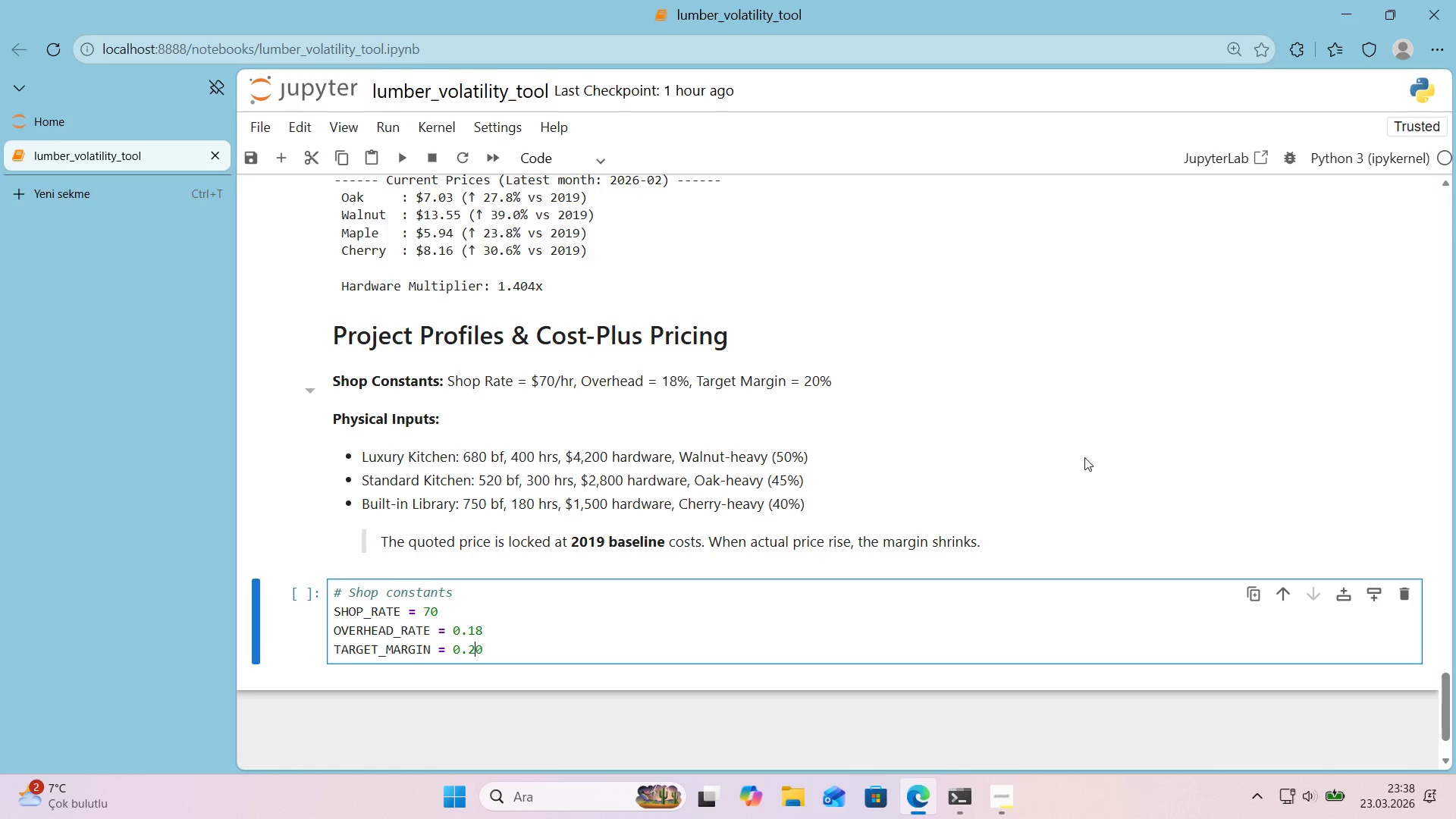 
key(ArrowRight)
 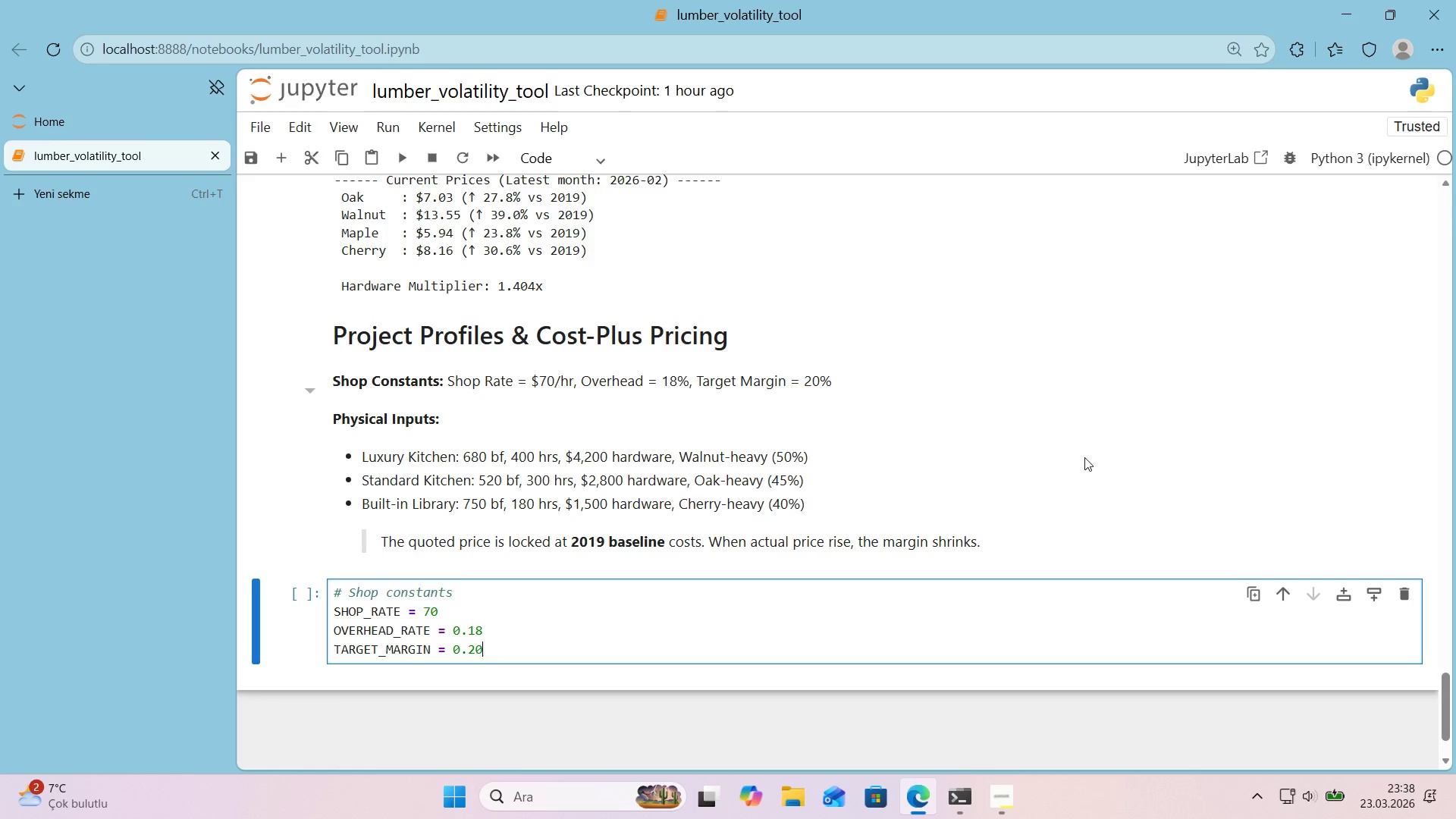 
key(Enter)
 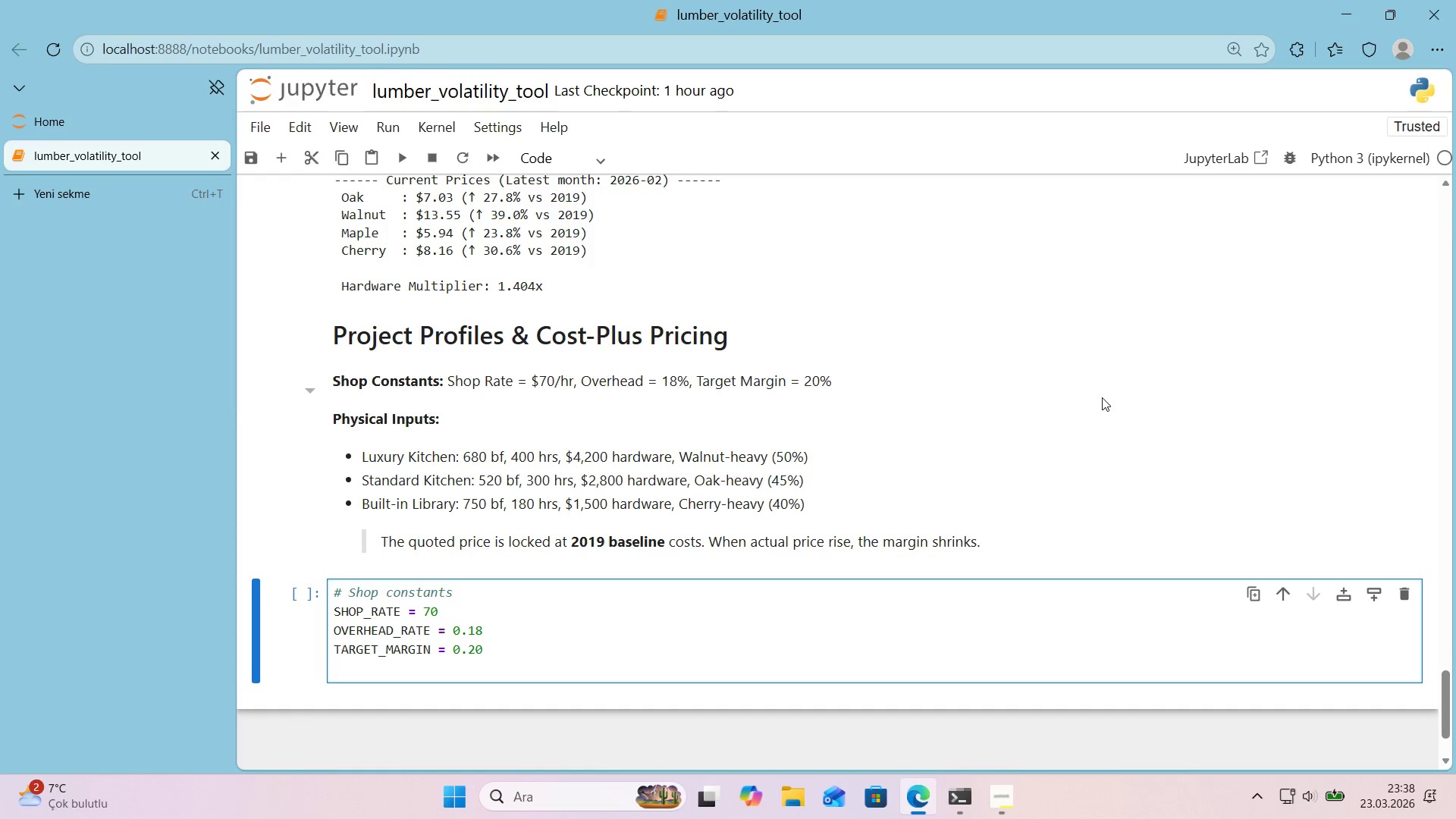 
scroll: coordinate [1102, 397], scroll_direction: down, amount: 1.0
 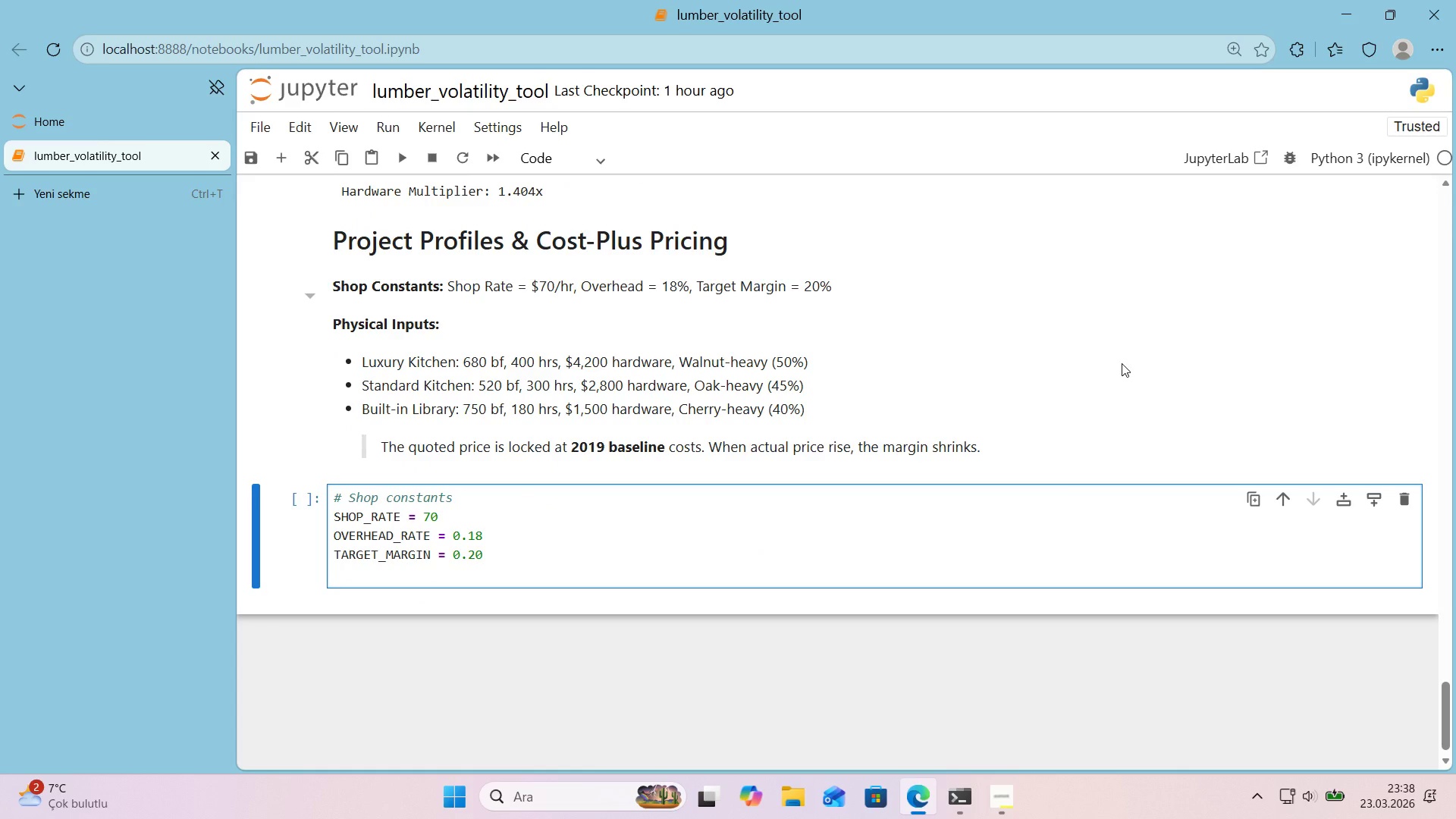 
key(Alt+Control+AltRight)
 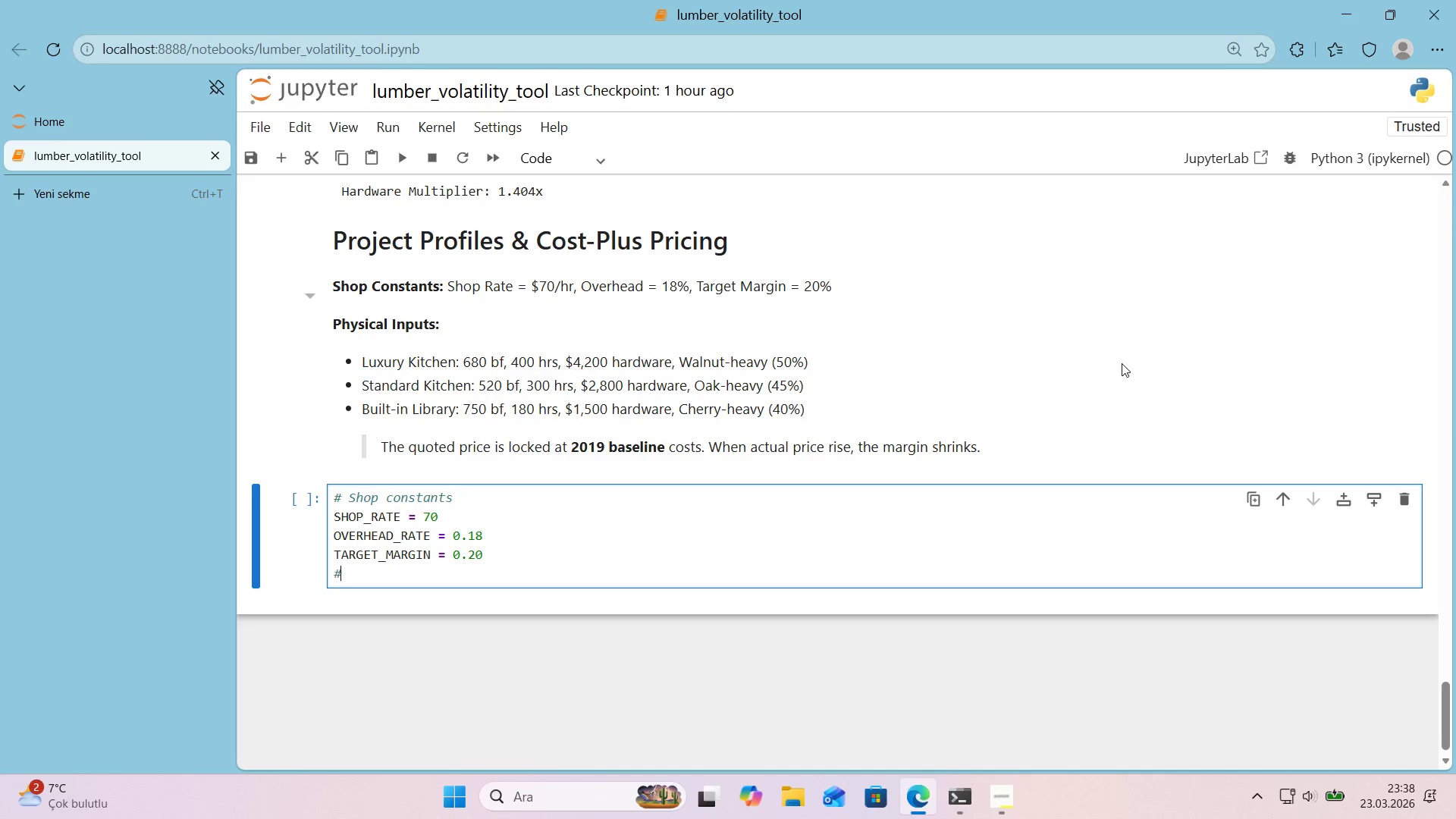 
key(Control+ControlLeft)
 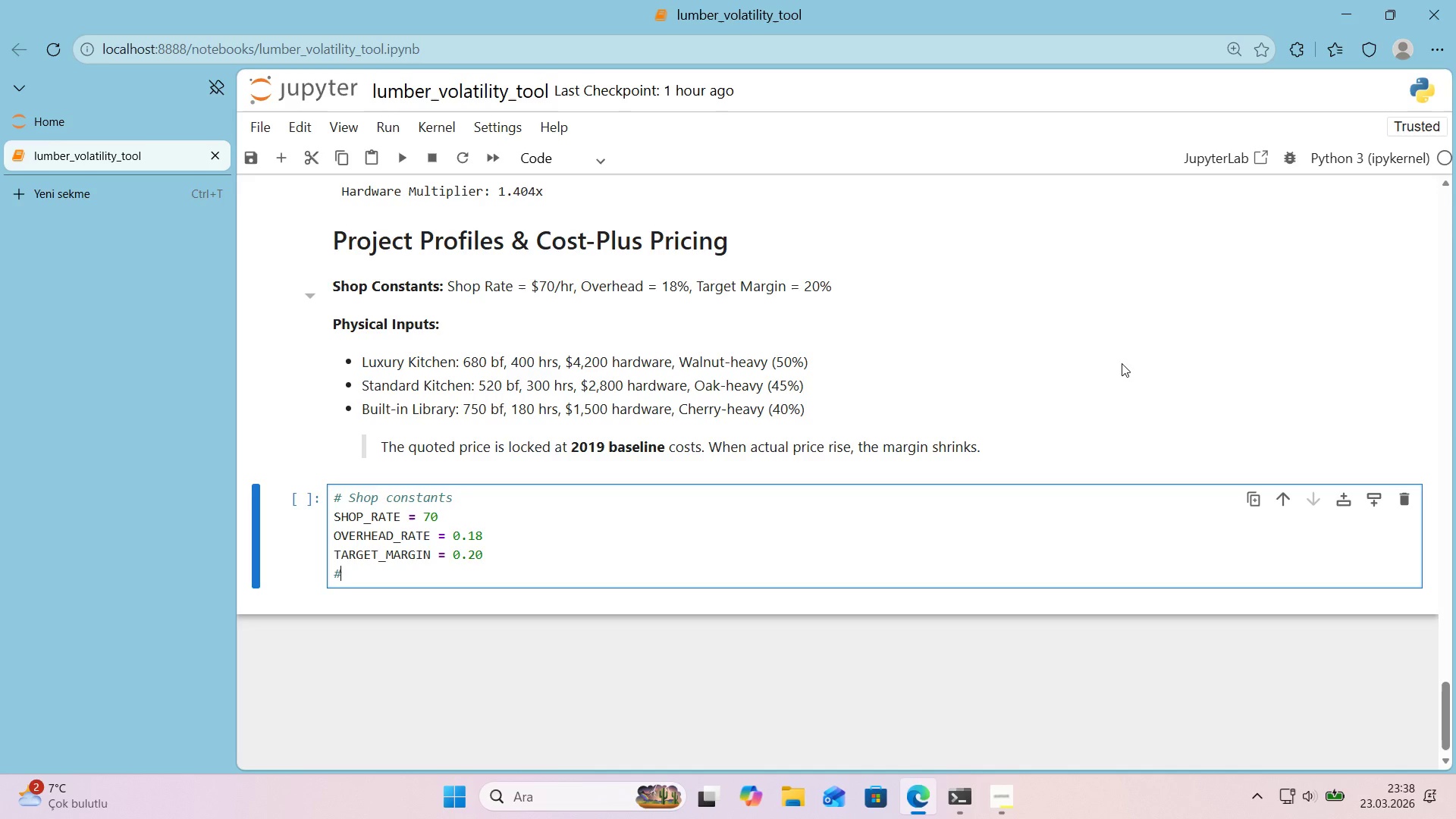 
key(Alt+Control+3)
 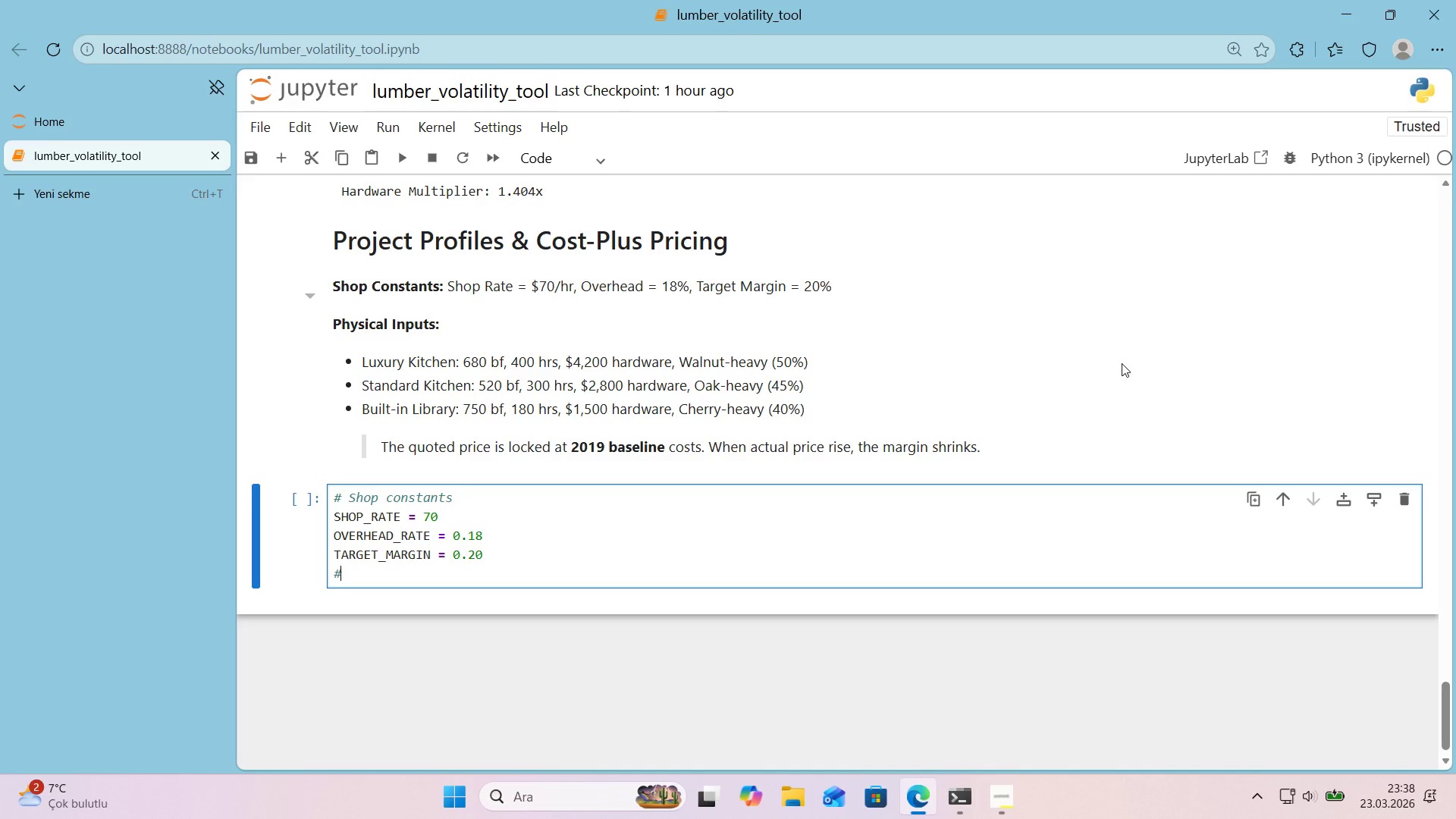 
key(Space)
 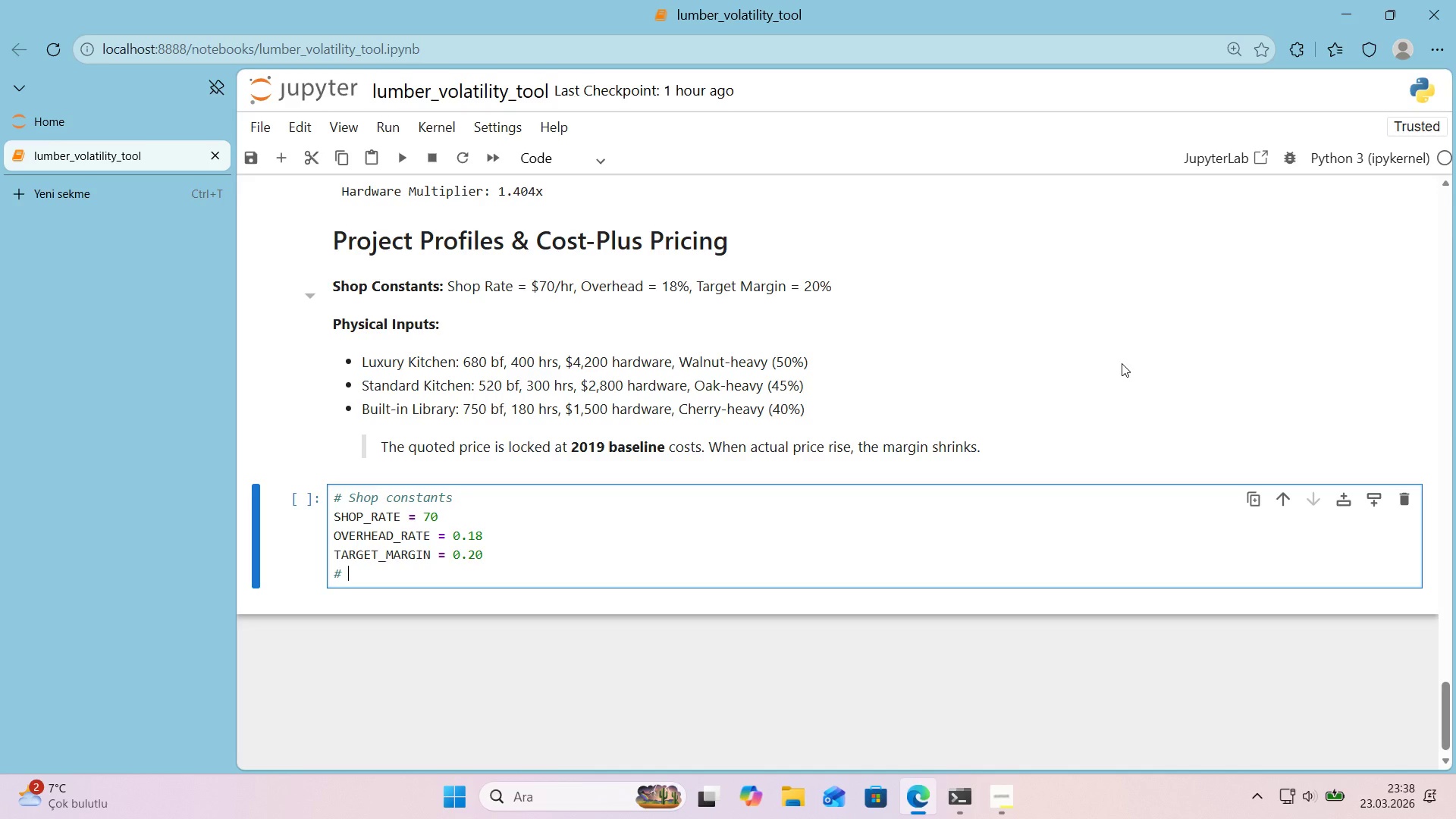 
key(Backspace)
 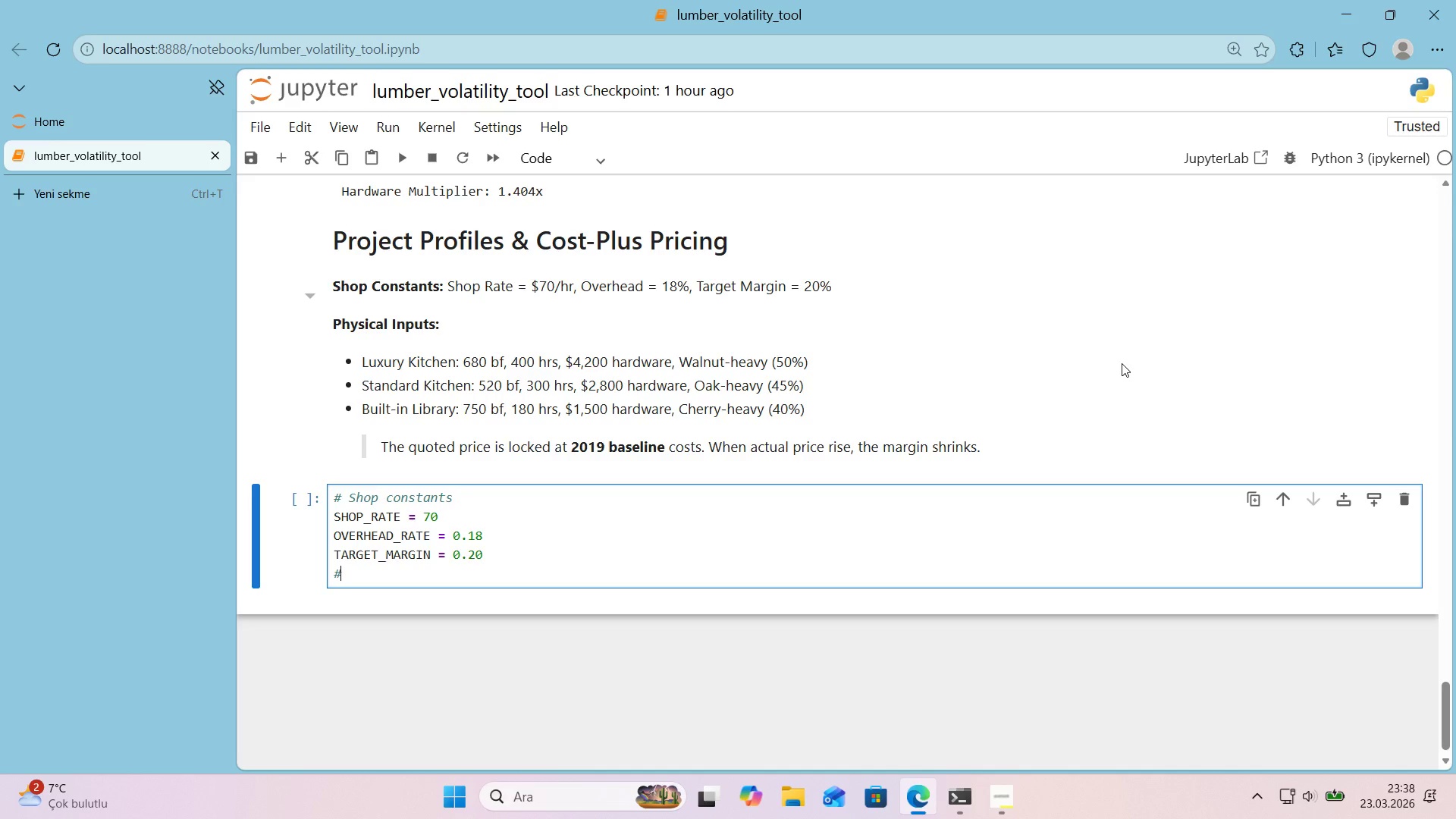 
key(Enter)
 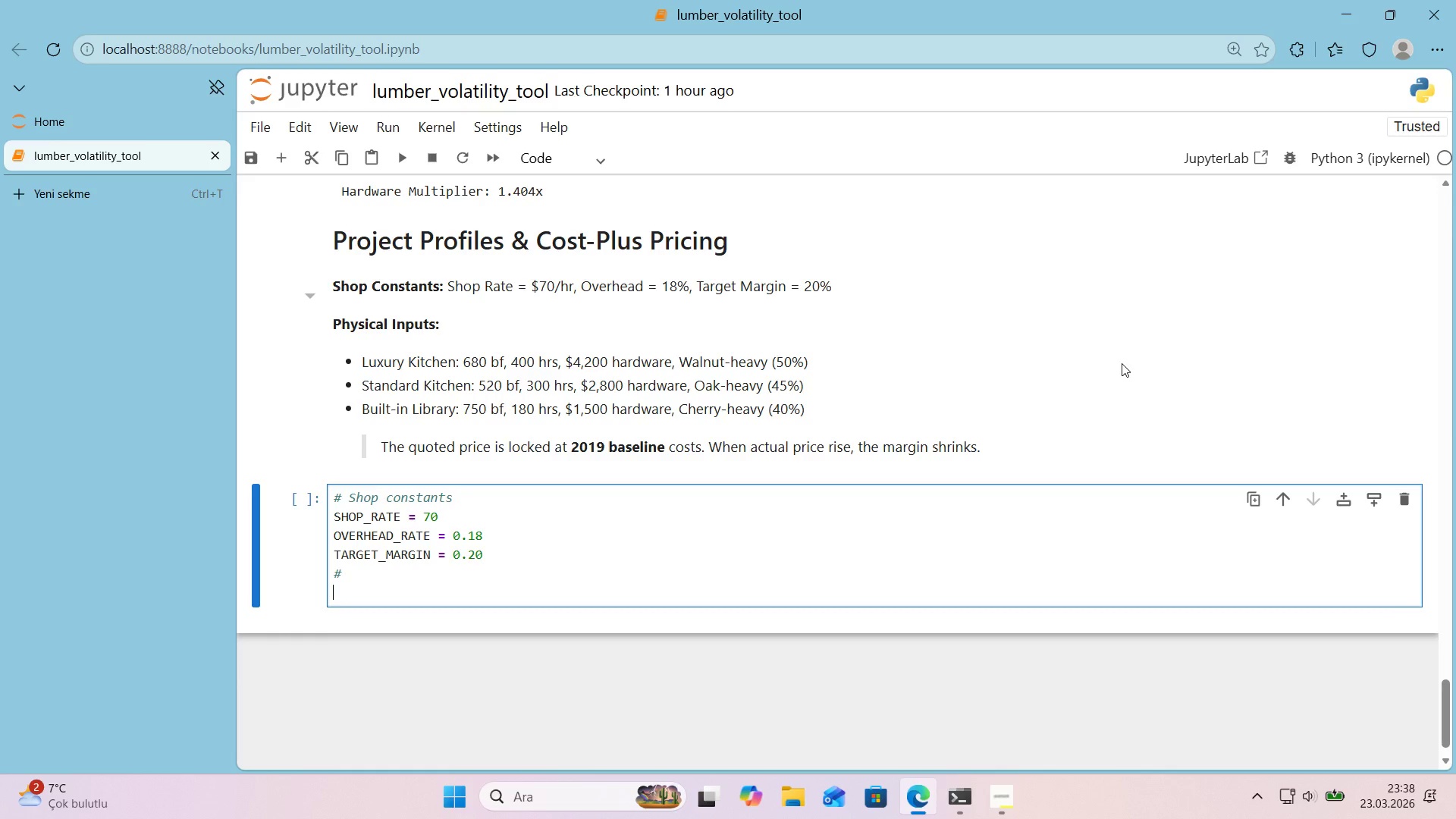 
key(ArrowUp)
 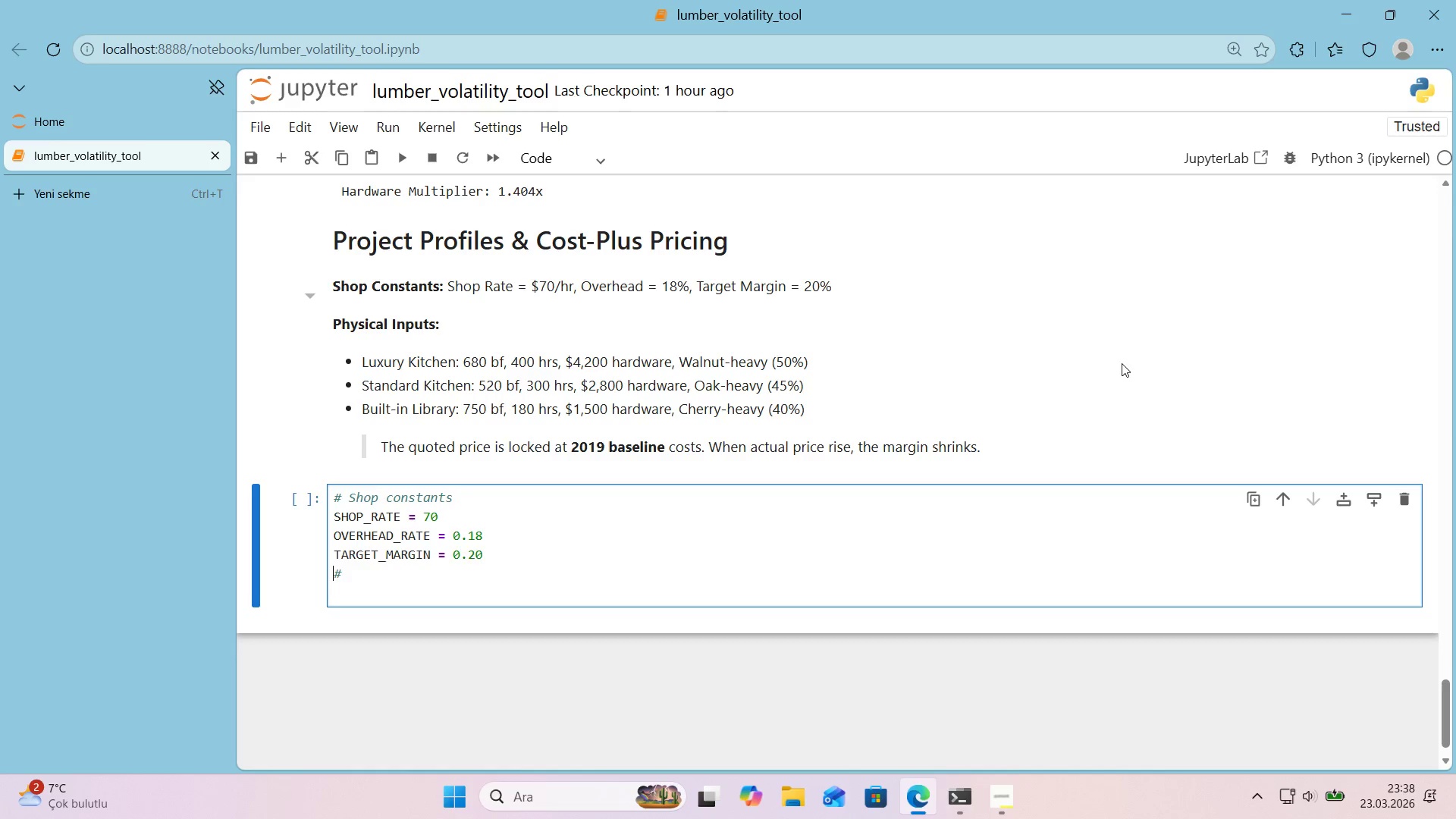 
key(Enter)
 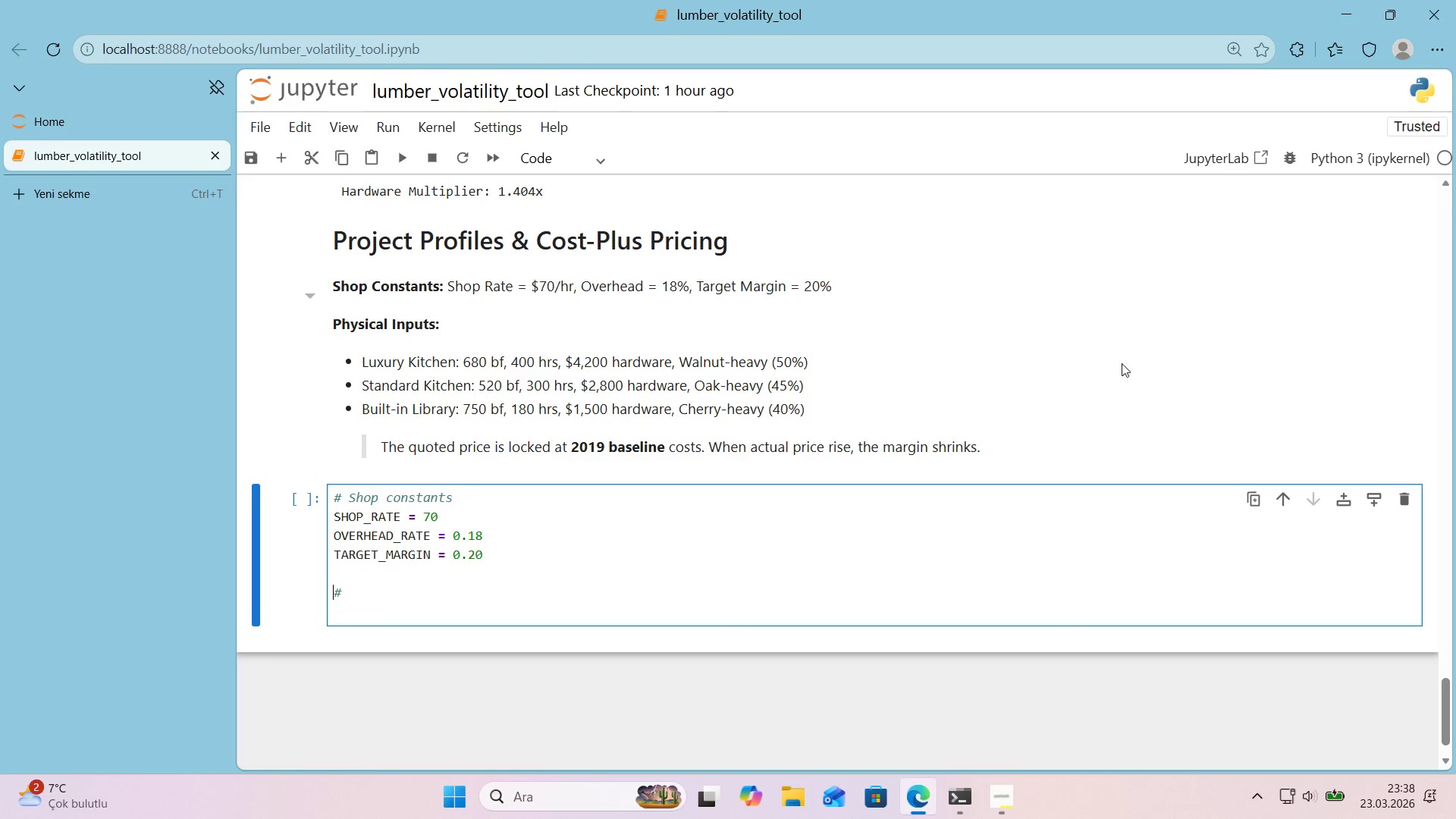 
key(ArrowDown)
 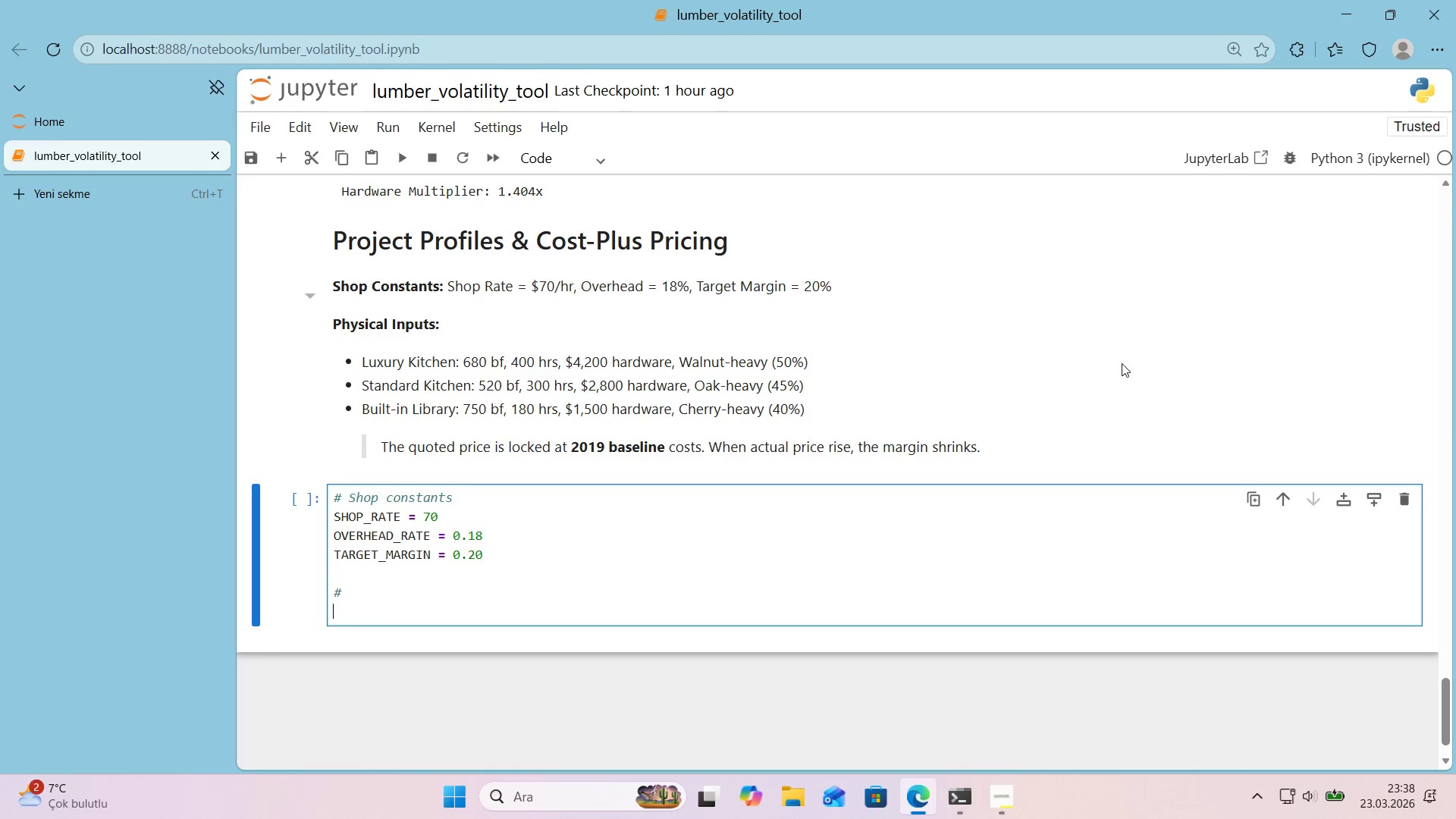 
key(ArrowRight)
 